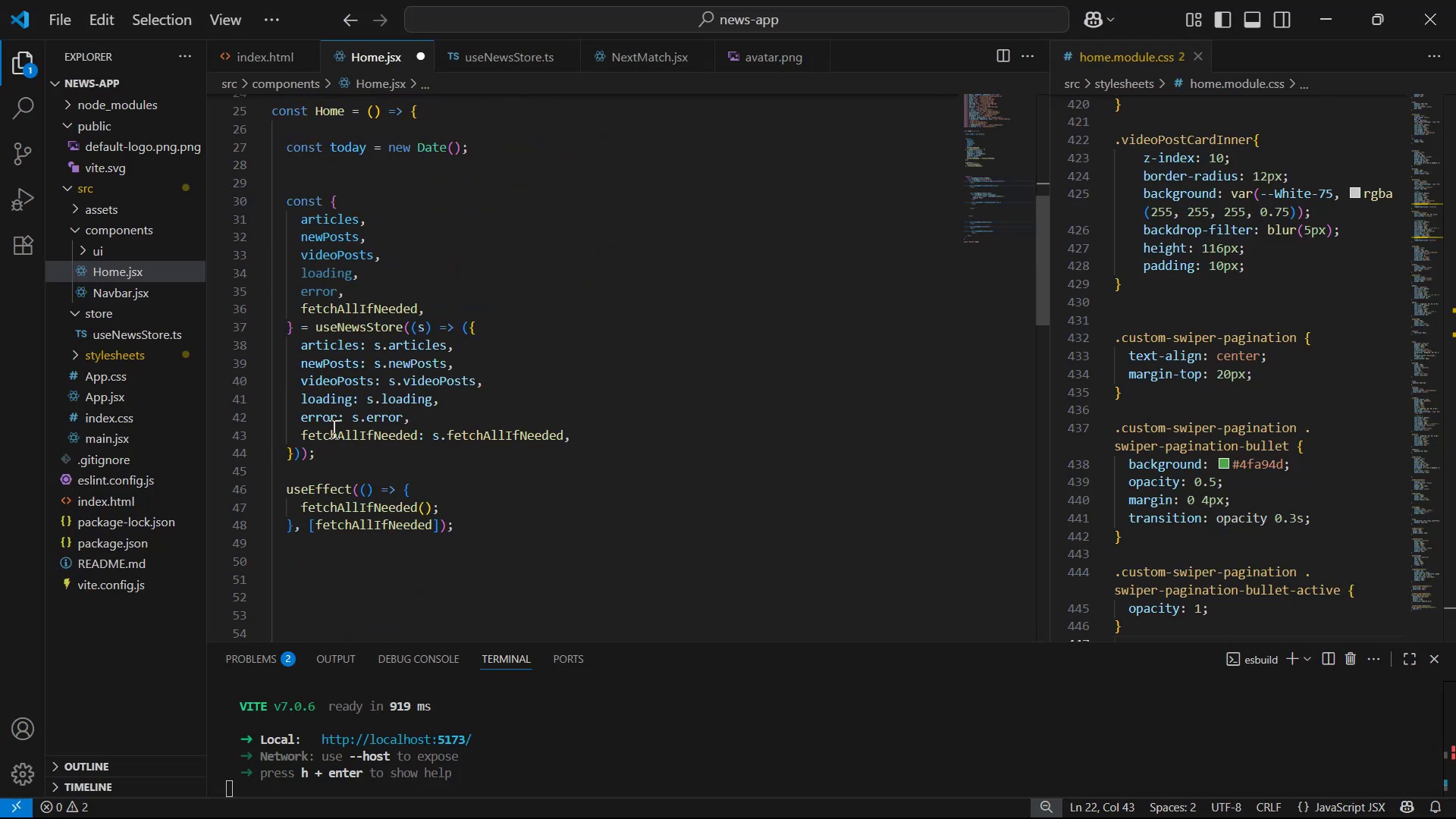 
left_click([309, 446])
 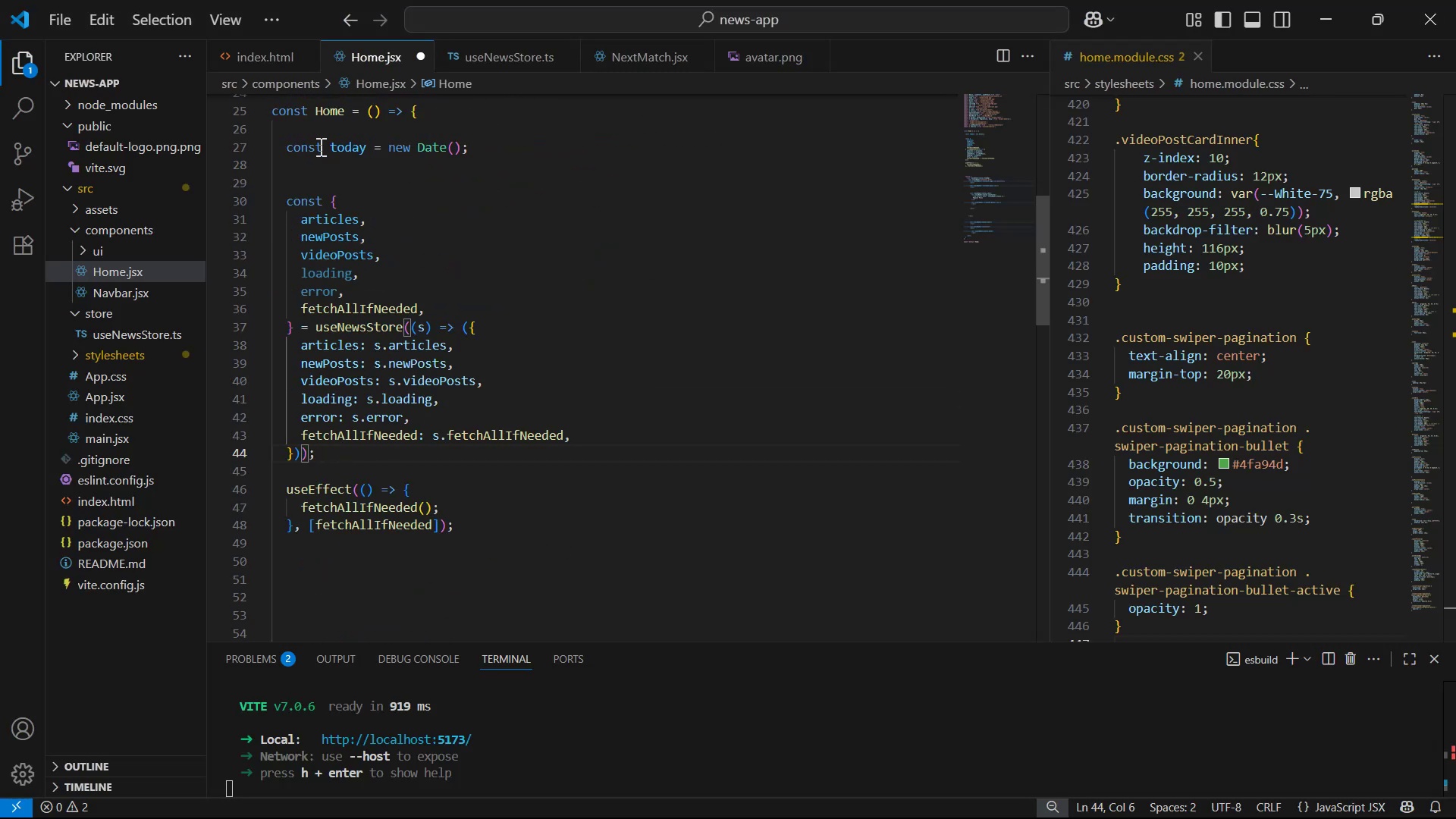 
left_click([354, 190])
 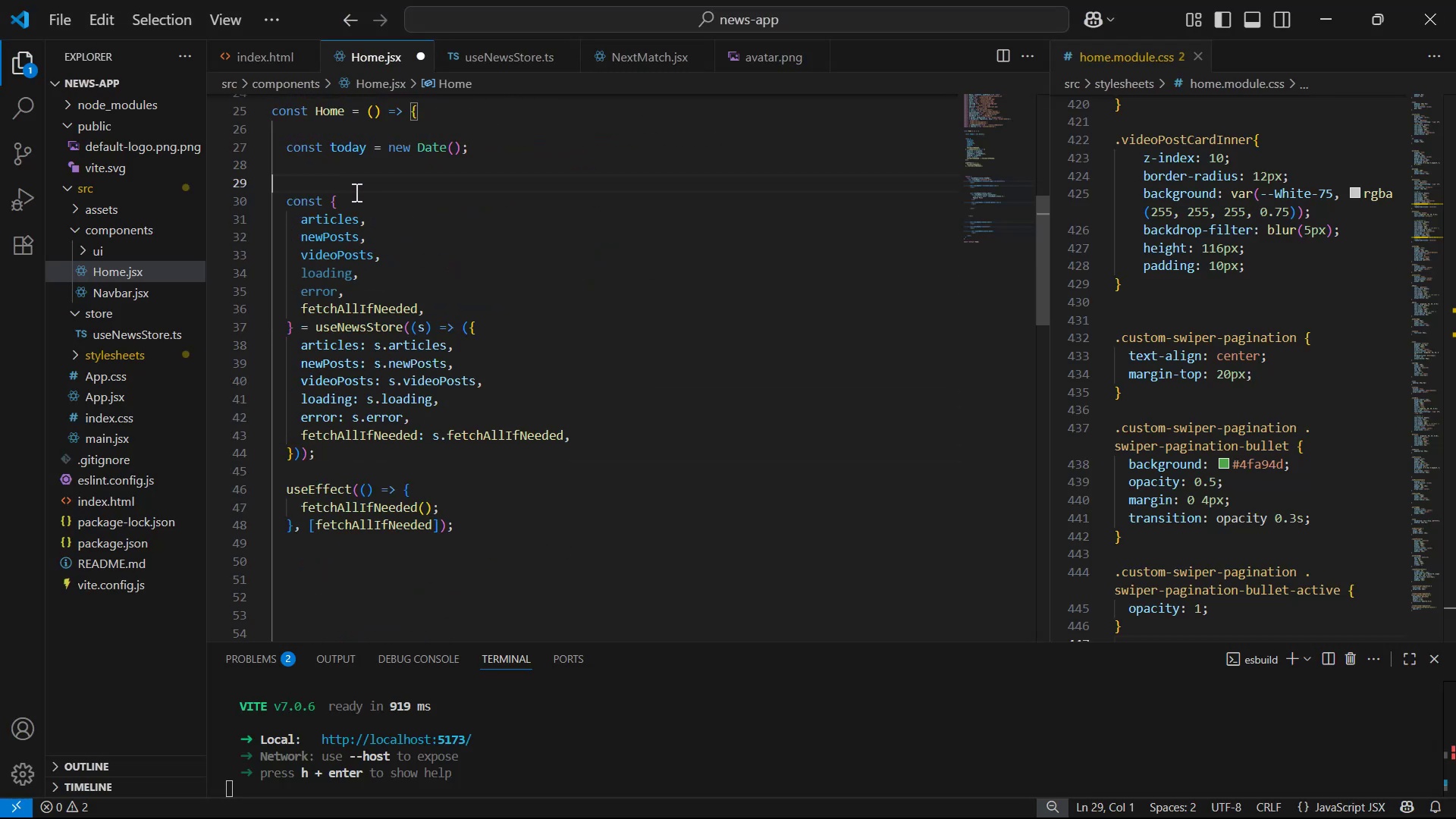 
left_click([355, 201])
 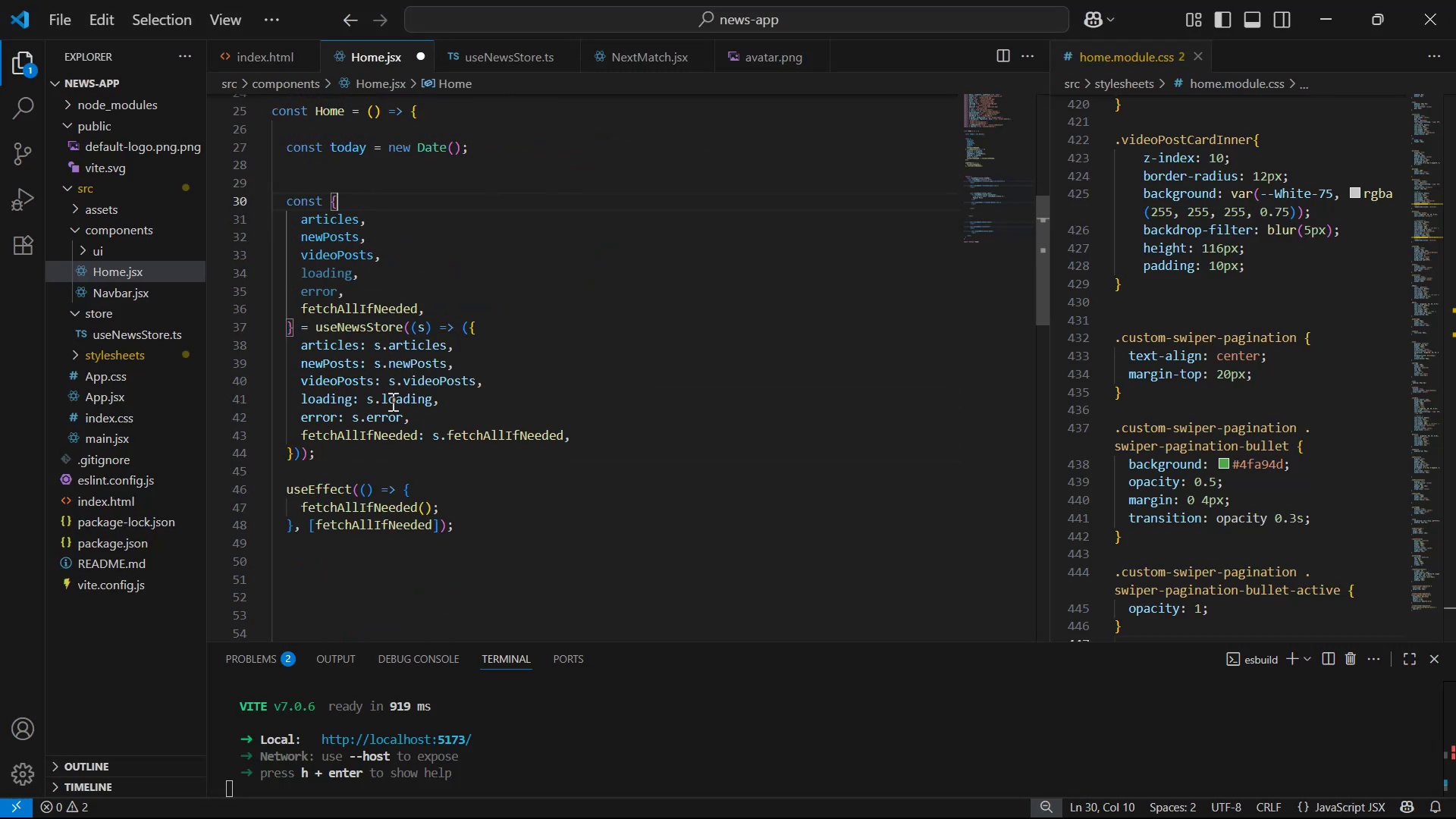 
left_click_drag(start_coordinate=[344, 457], to_coordinate=[278, 206])
 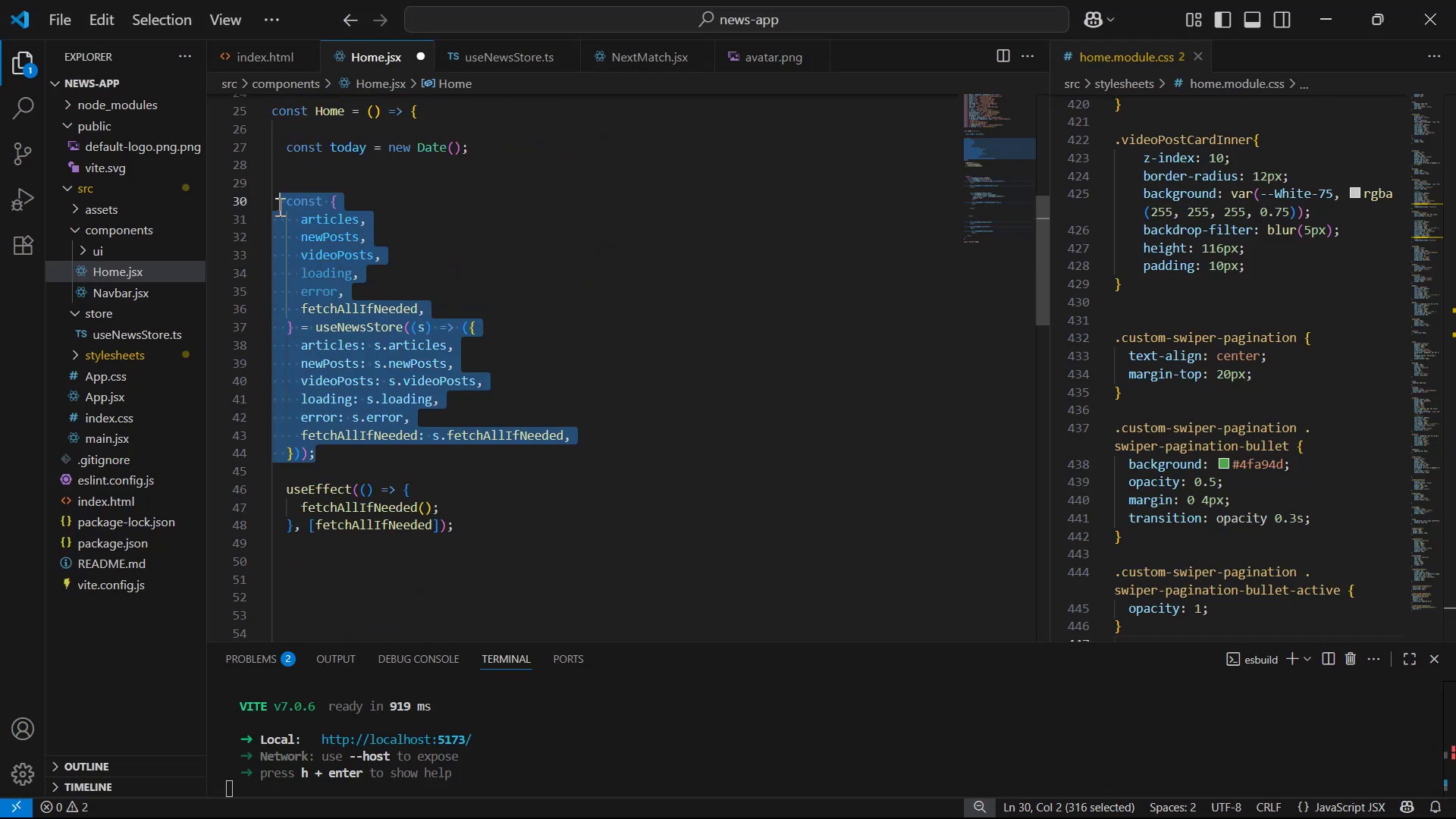 
key(Control+V)
 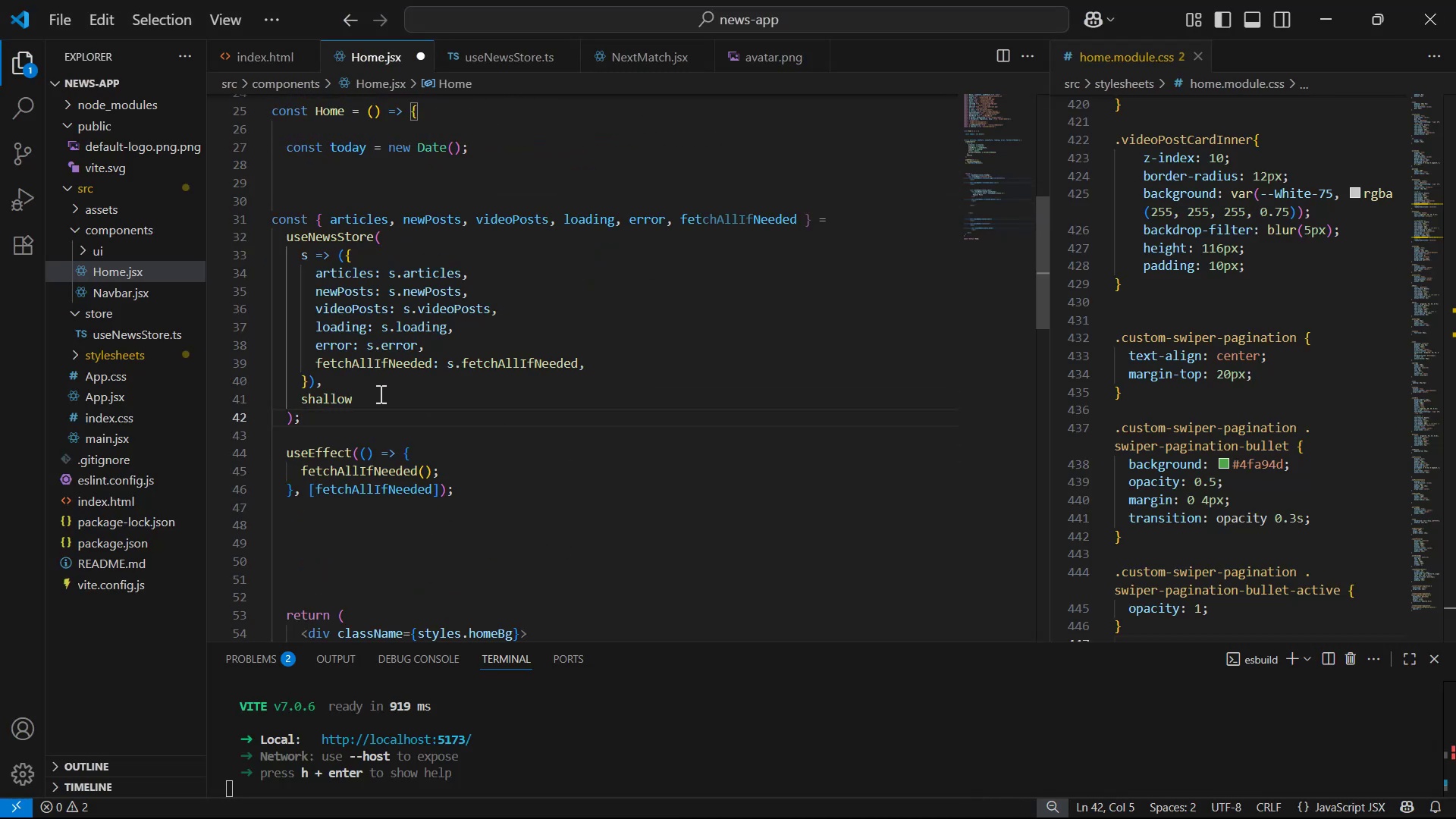 
left_click_drag(start_coordinate=[334, 424], to_coordinate=[224, 217])
 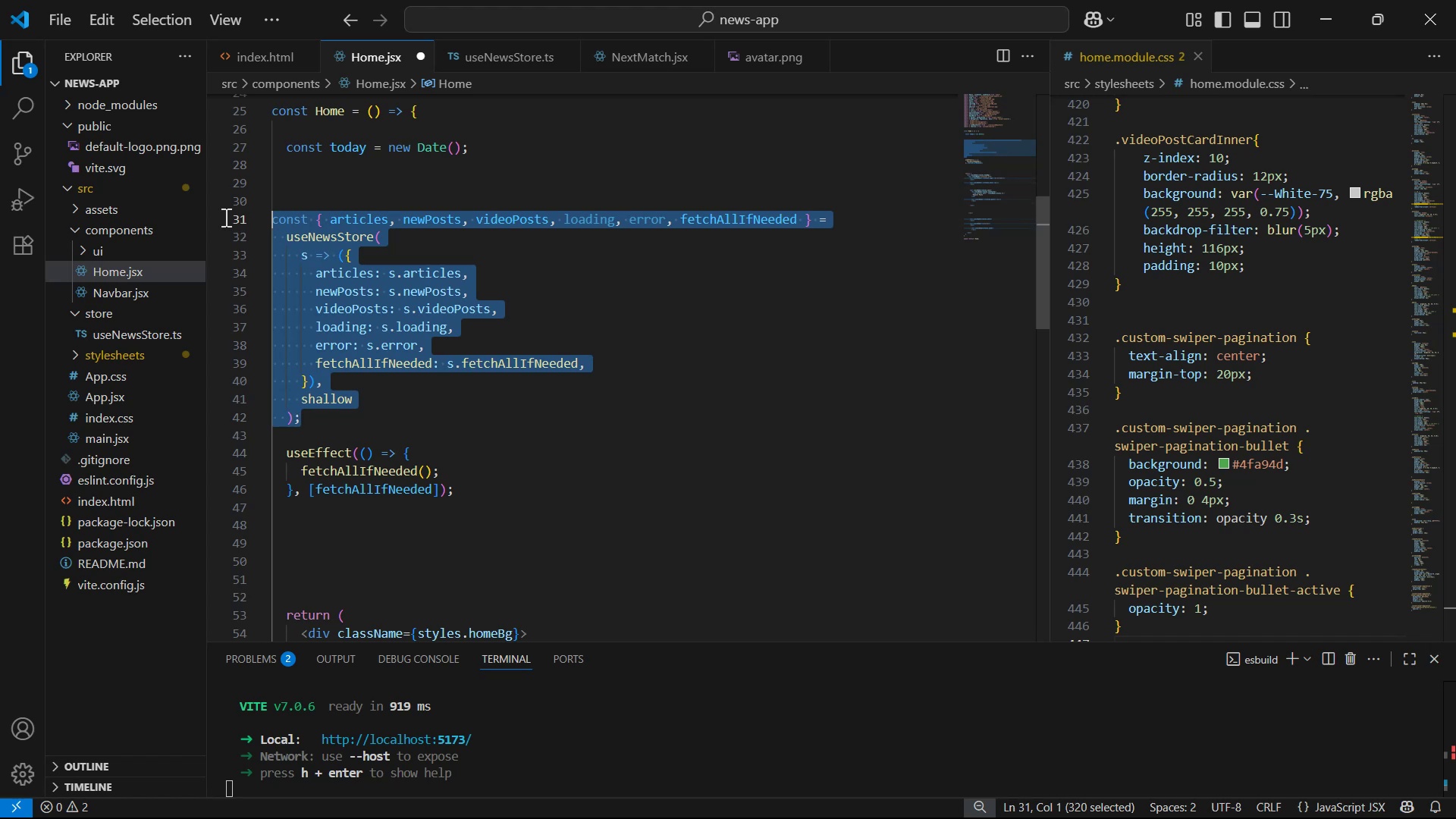 
key(Tab)
 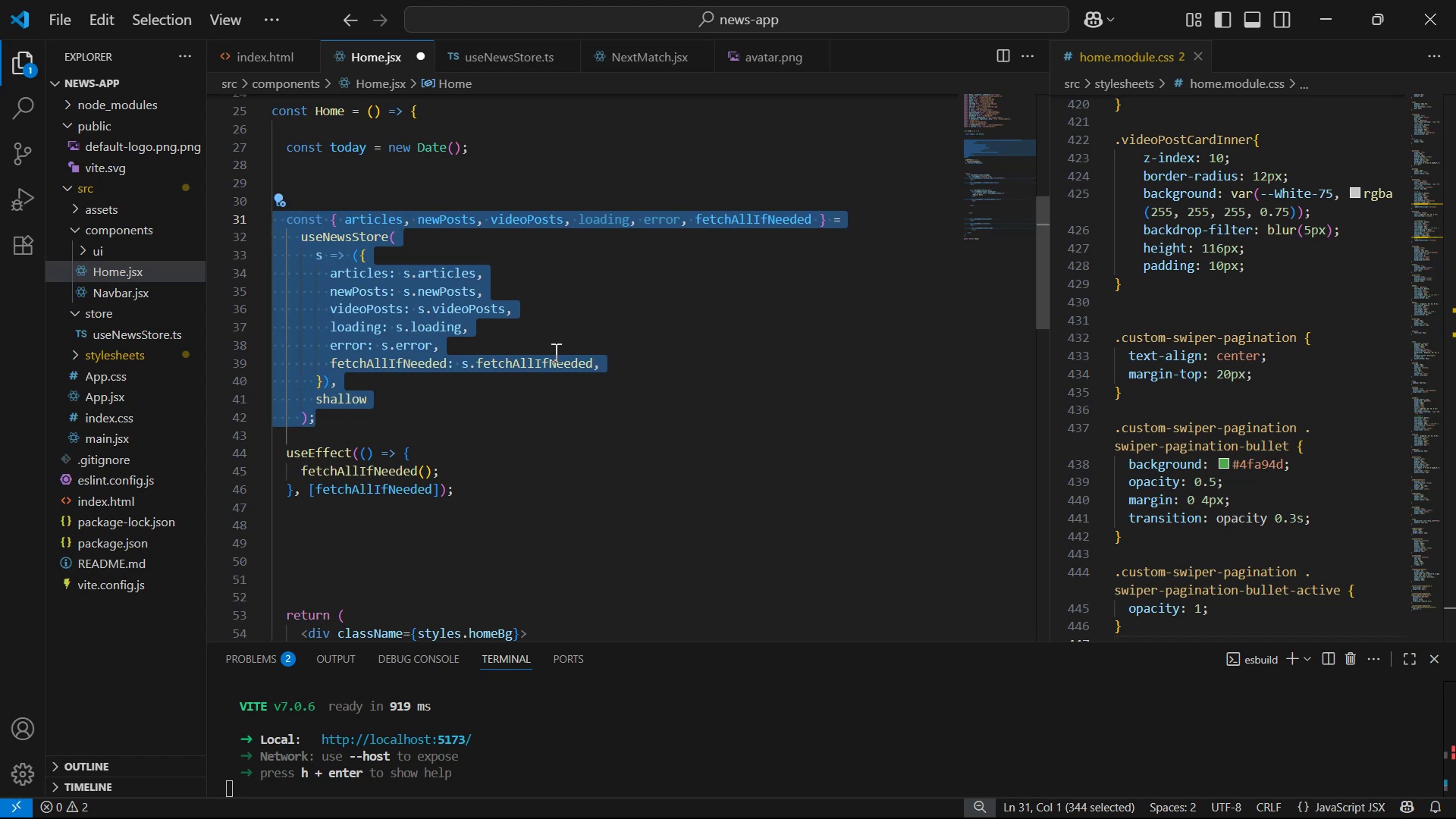 
left_click([626, 321])
 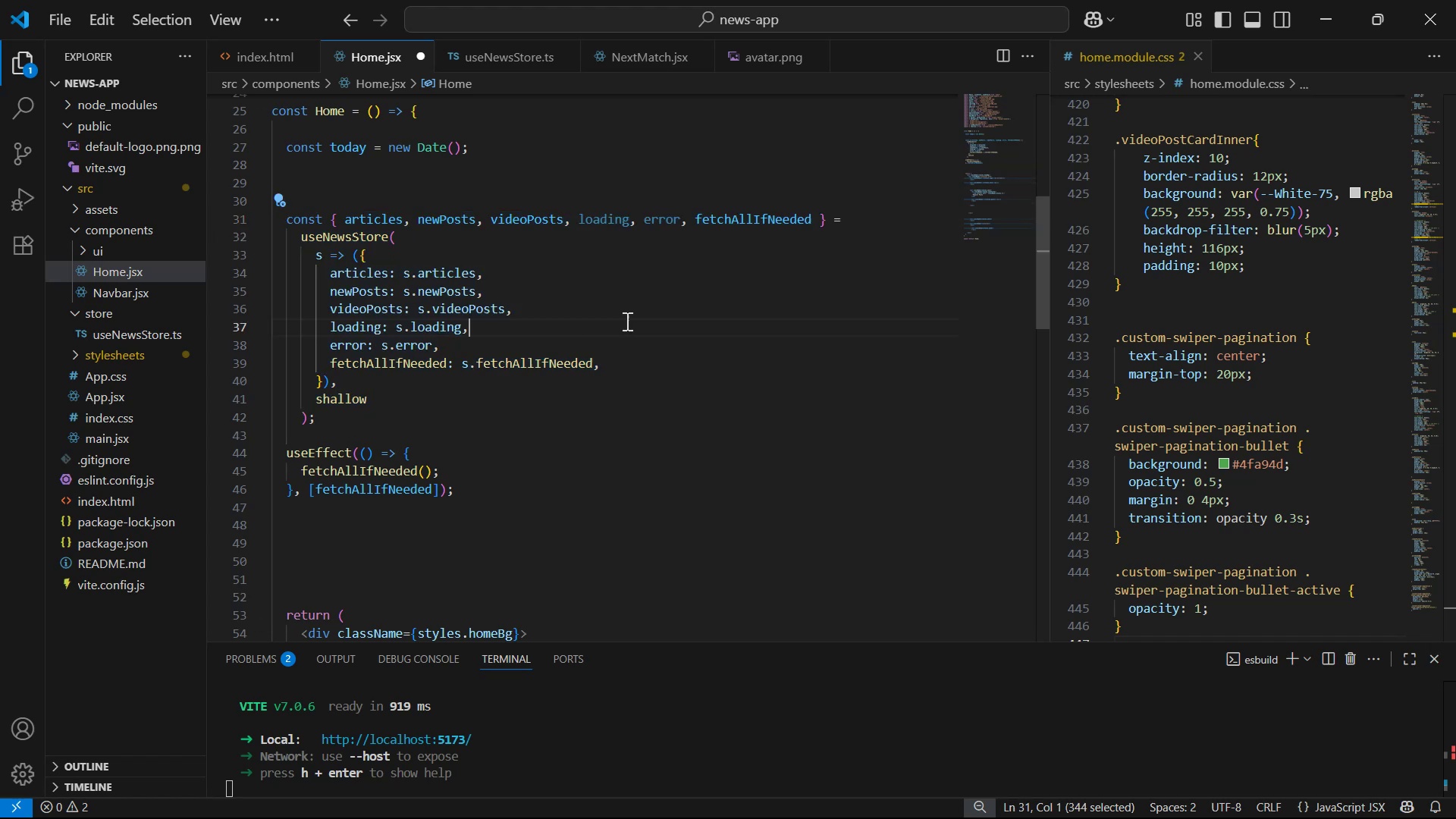 
key(Alt+AltLeft)
 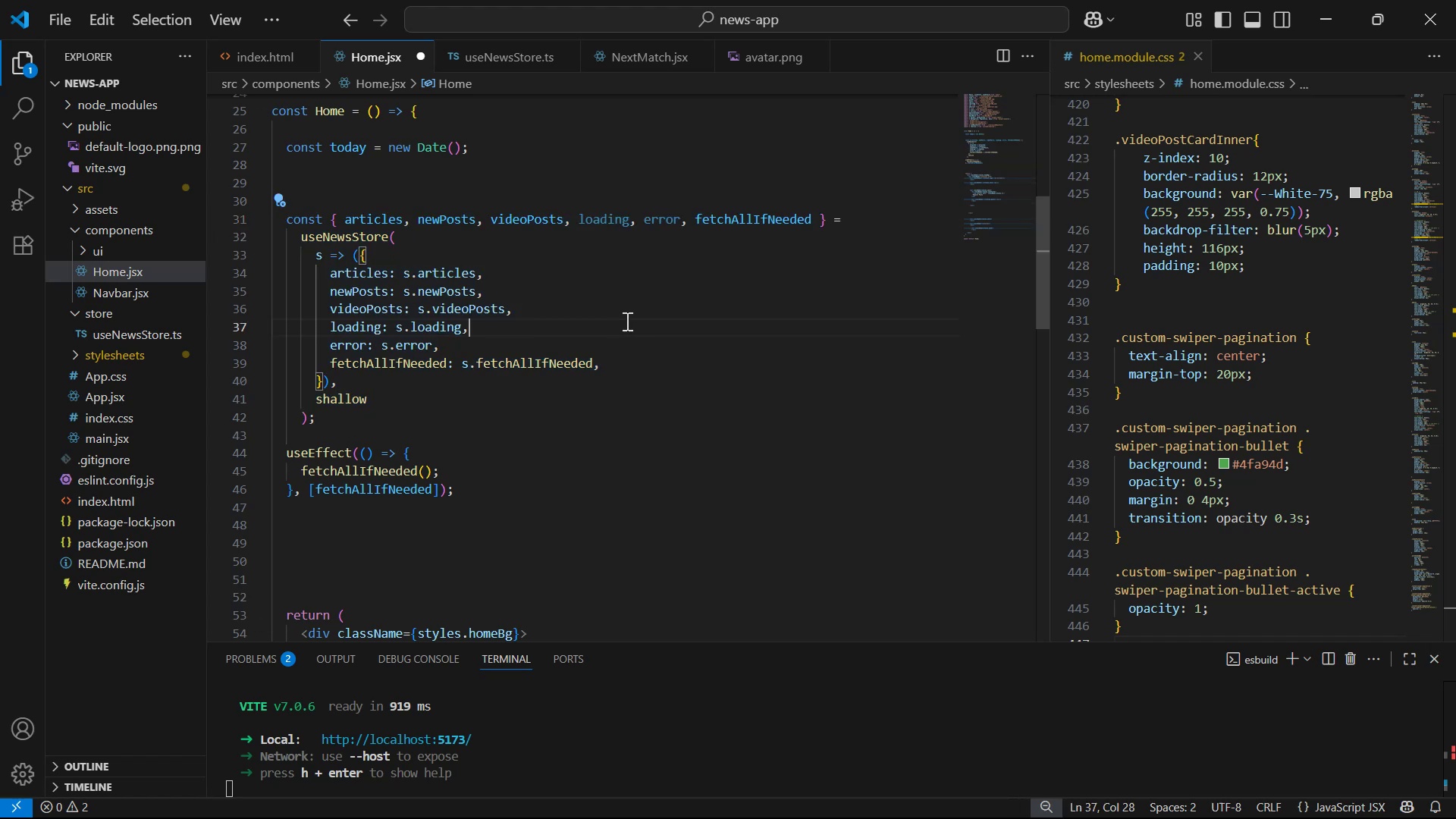 
key(Alt+Tab)
 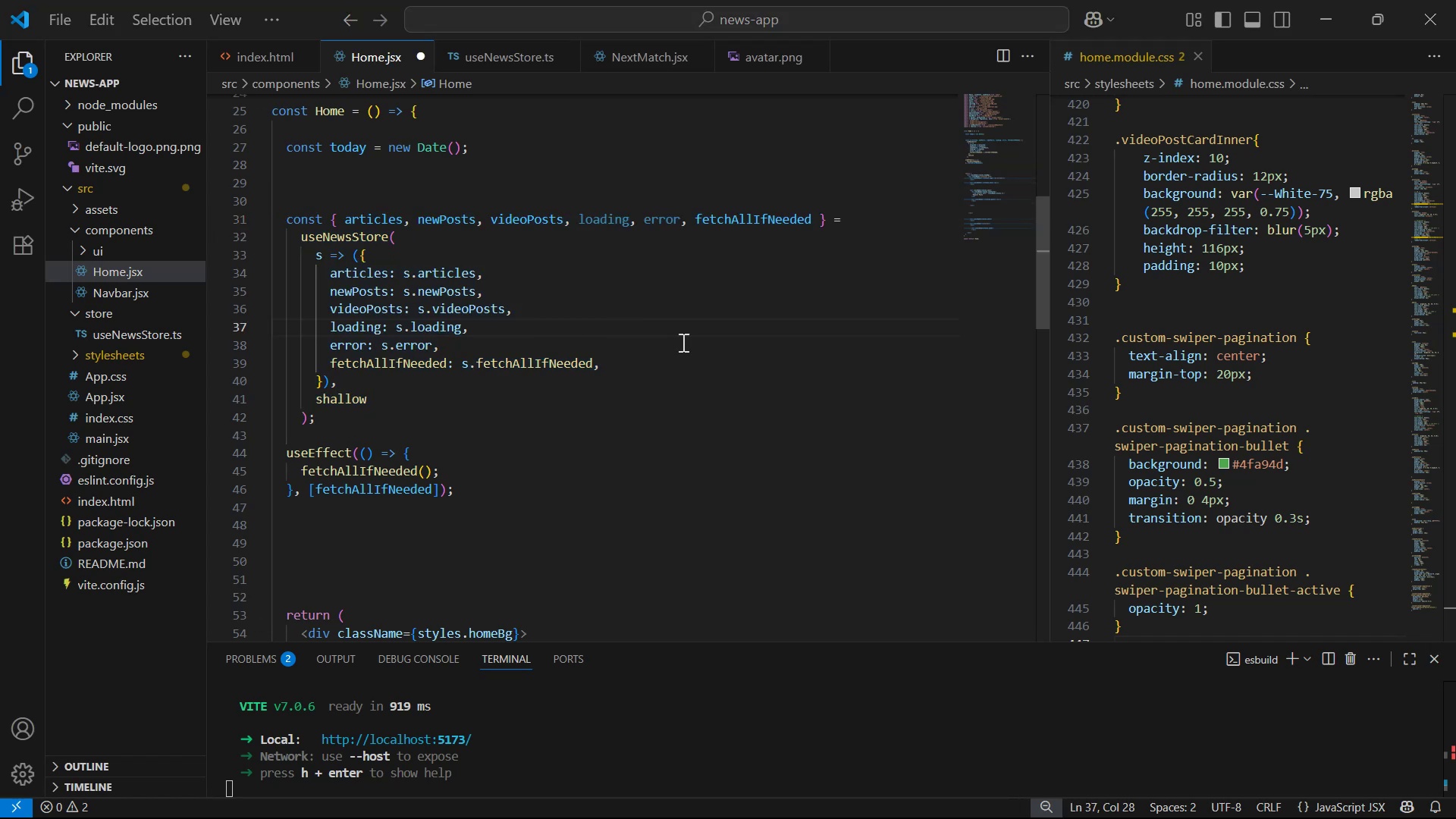 
scroll: coordinate [991, 417], scroll_direction: down, amount: 5.0
 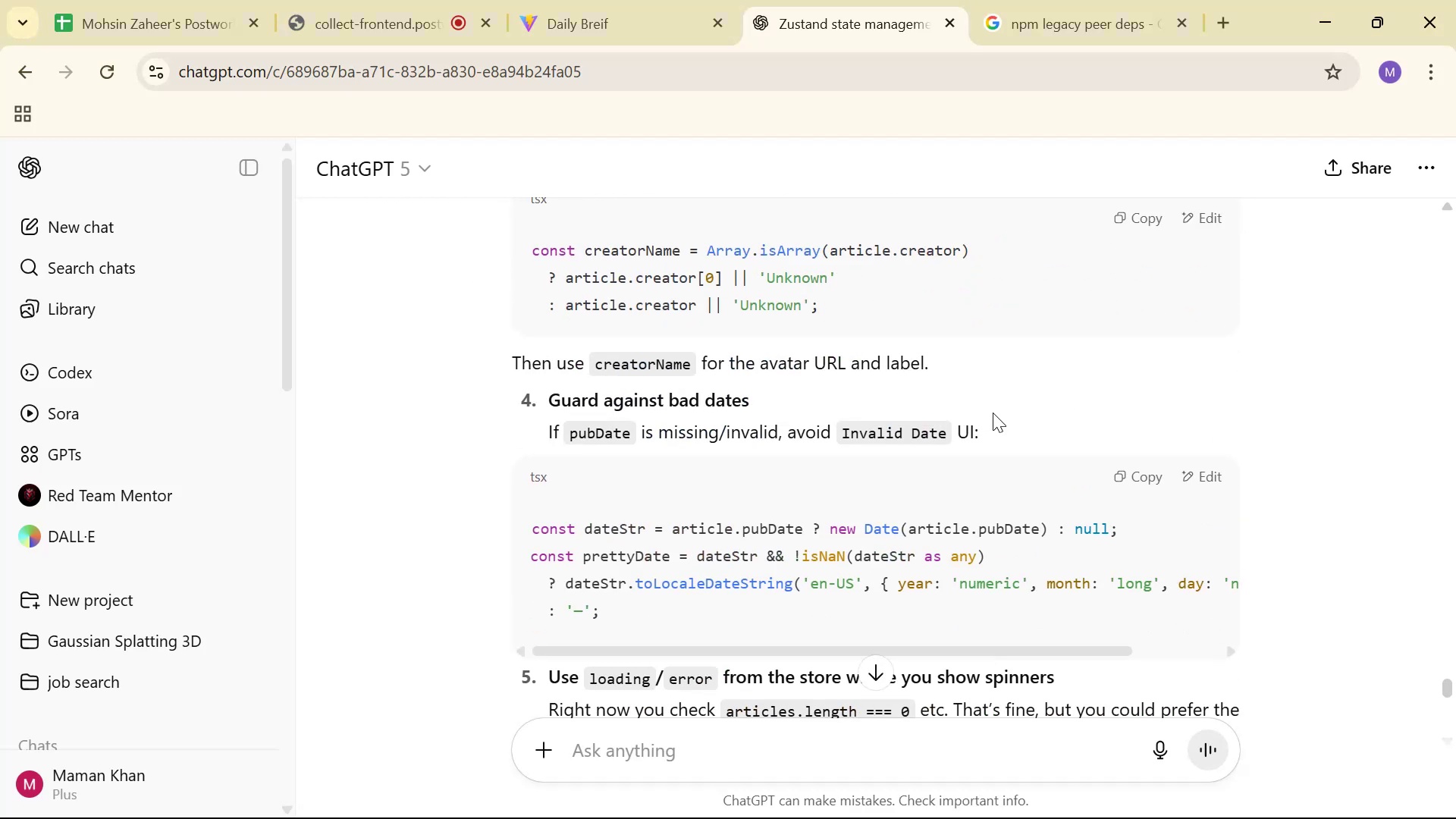 
scroll: coordinate [993, 413], scroll_direction: up, amount: 3.0
 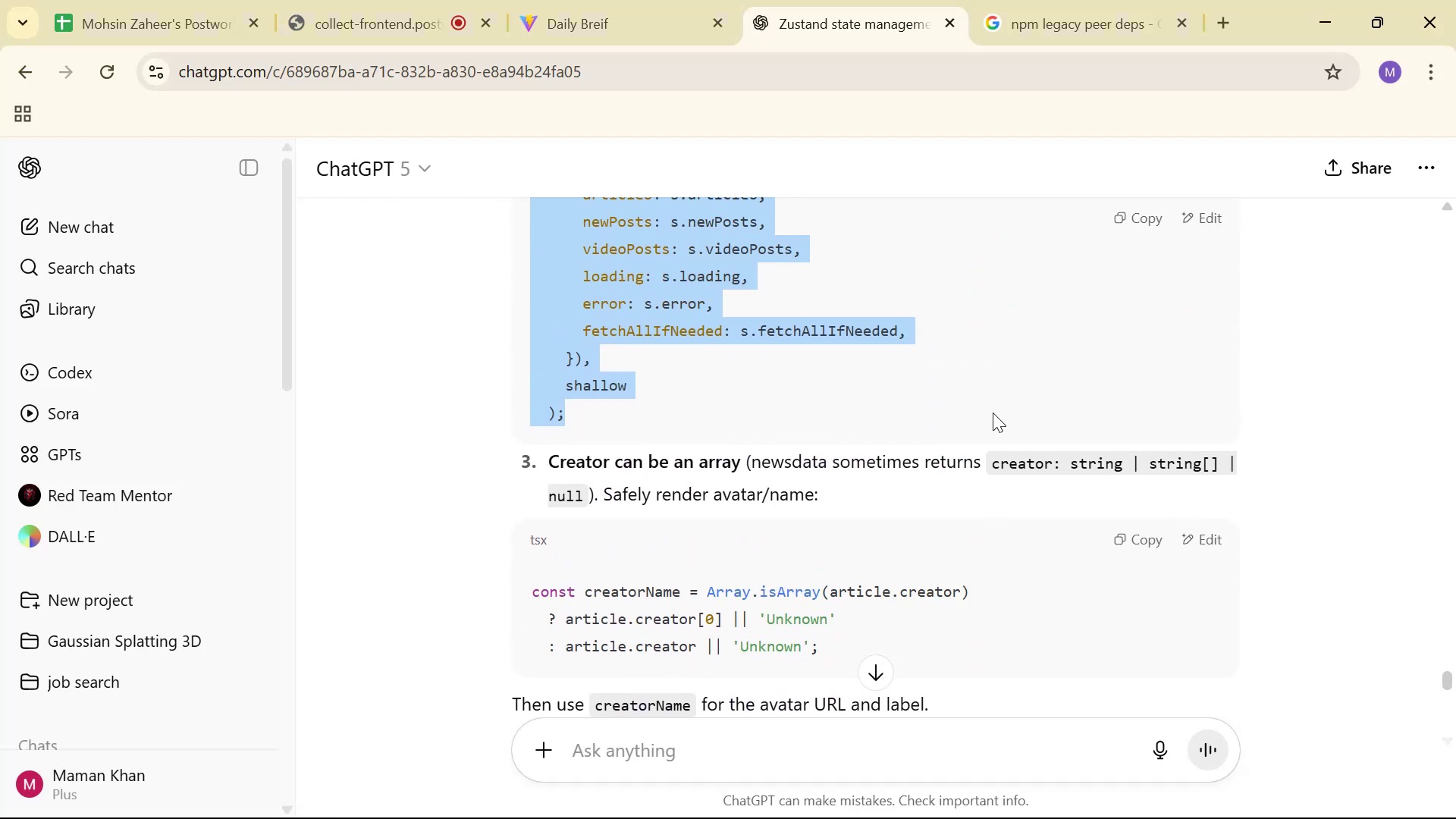 
scroll: coordinate [993, 413], scroll_direction: down, amount: 1.0
 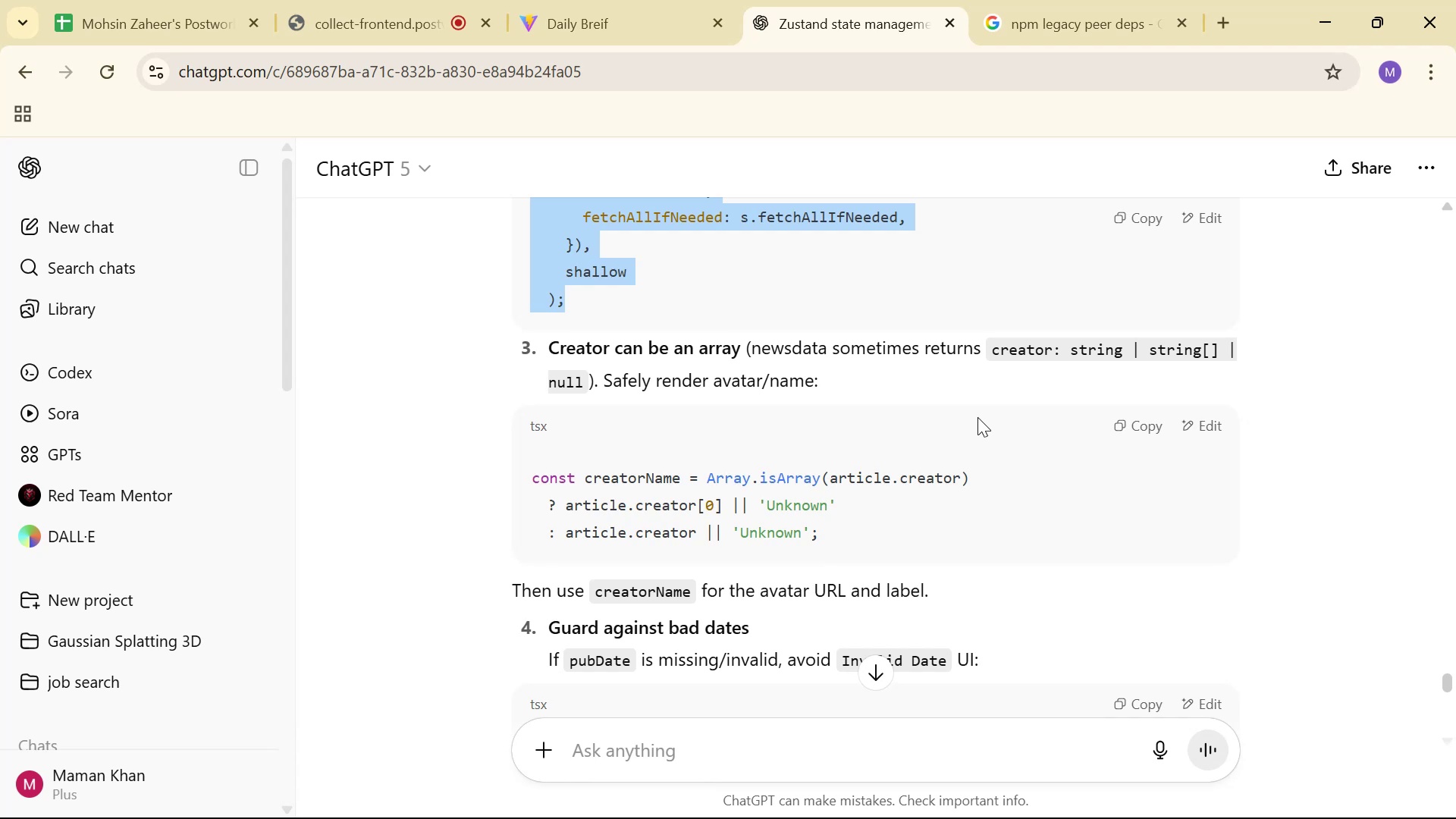 
wait(11.73)
 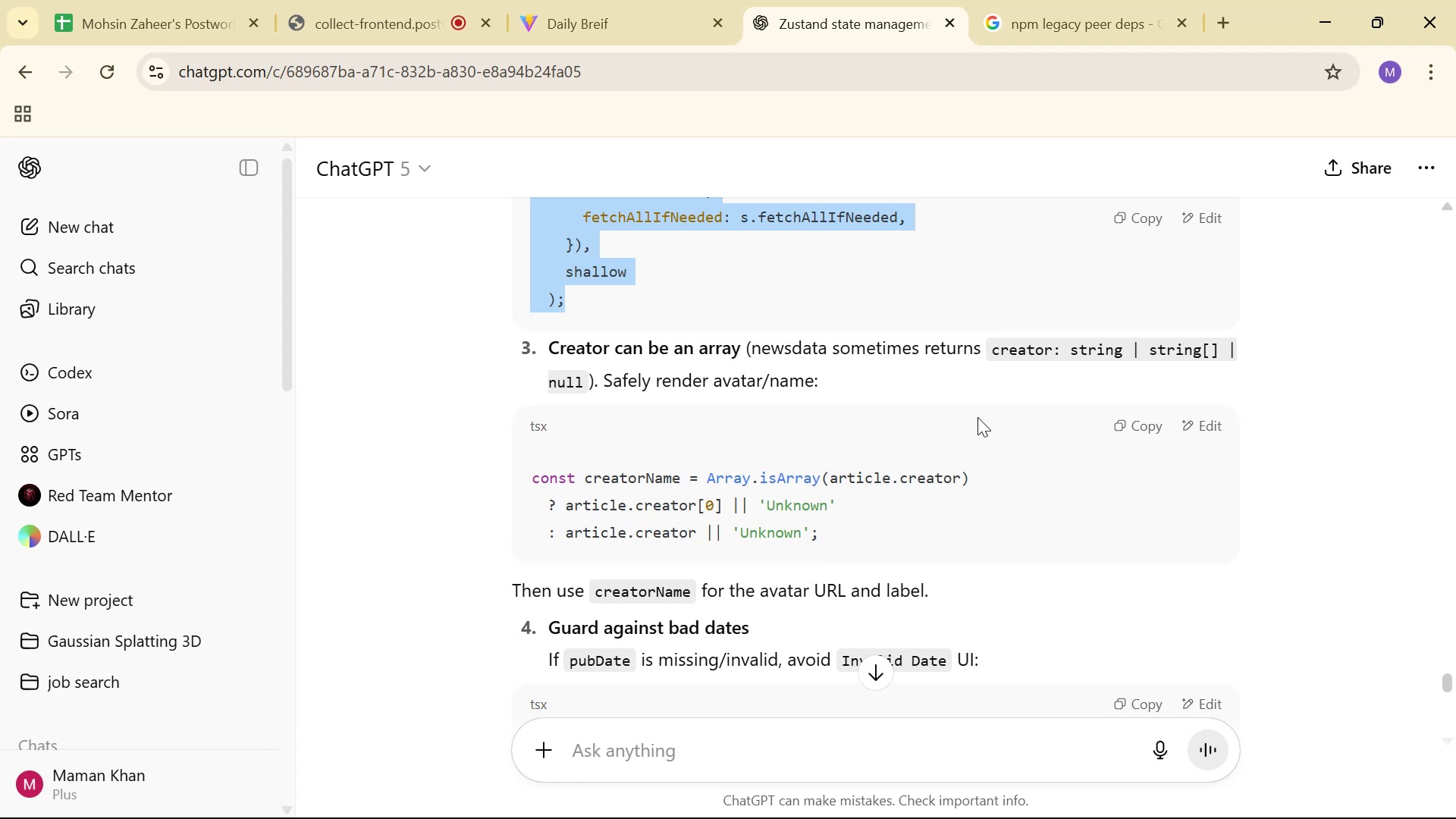 
scroll: coordinate [981, 424], scroll_direction: down, amount: 17.0
 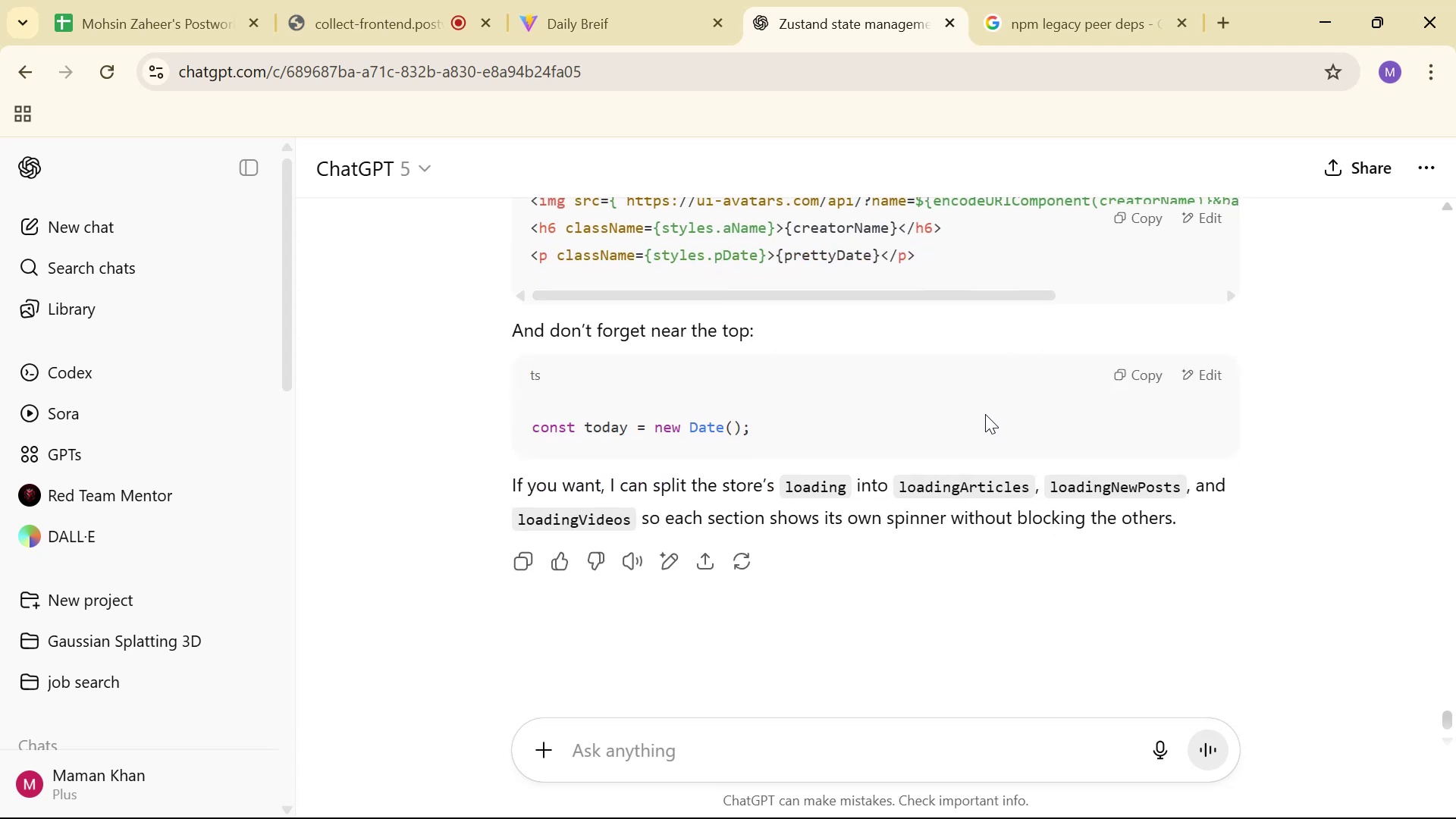 
scroll: coordinate [985, 405], scroll_direction: up, amount: 3.0
 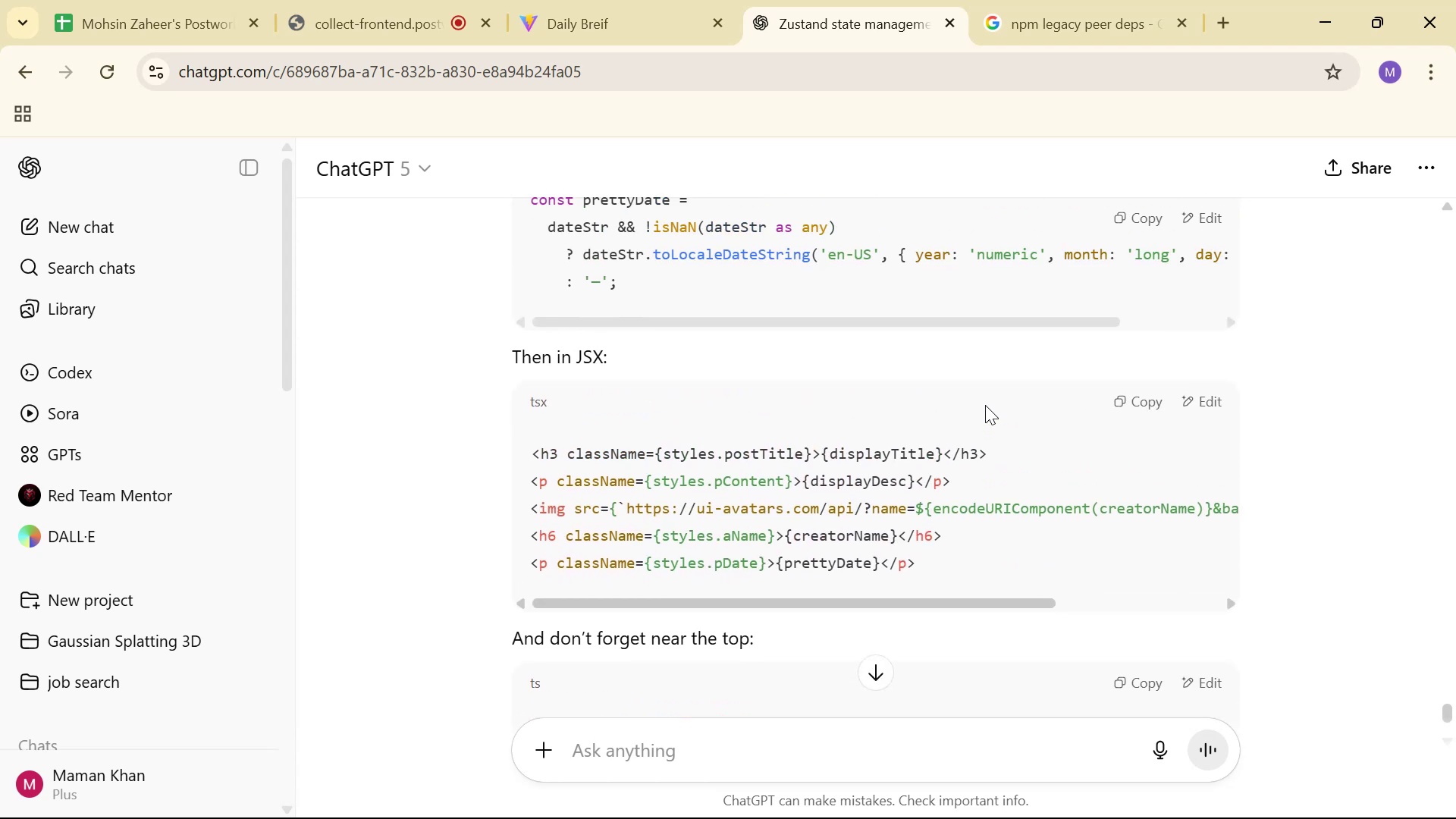 
key(Alt+AltLeft)
 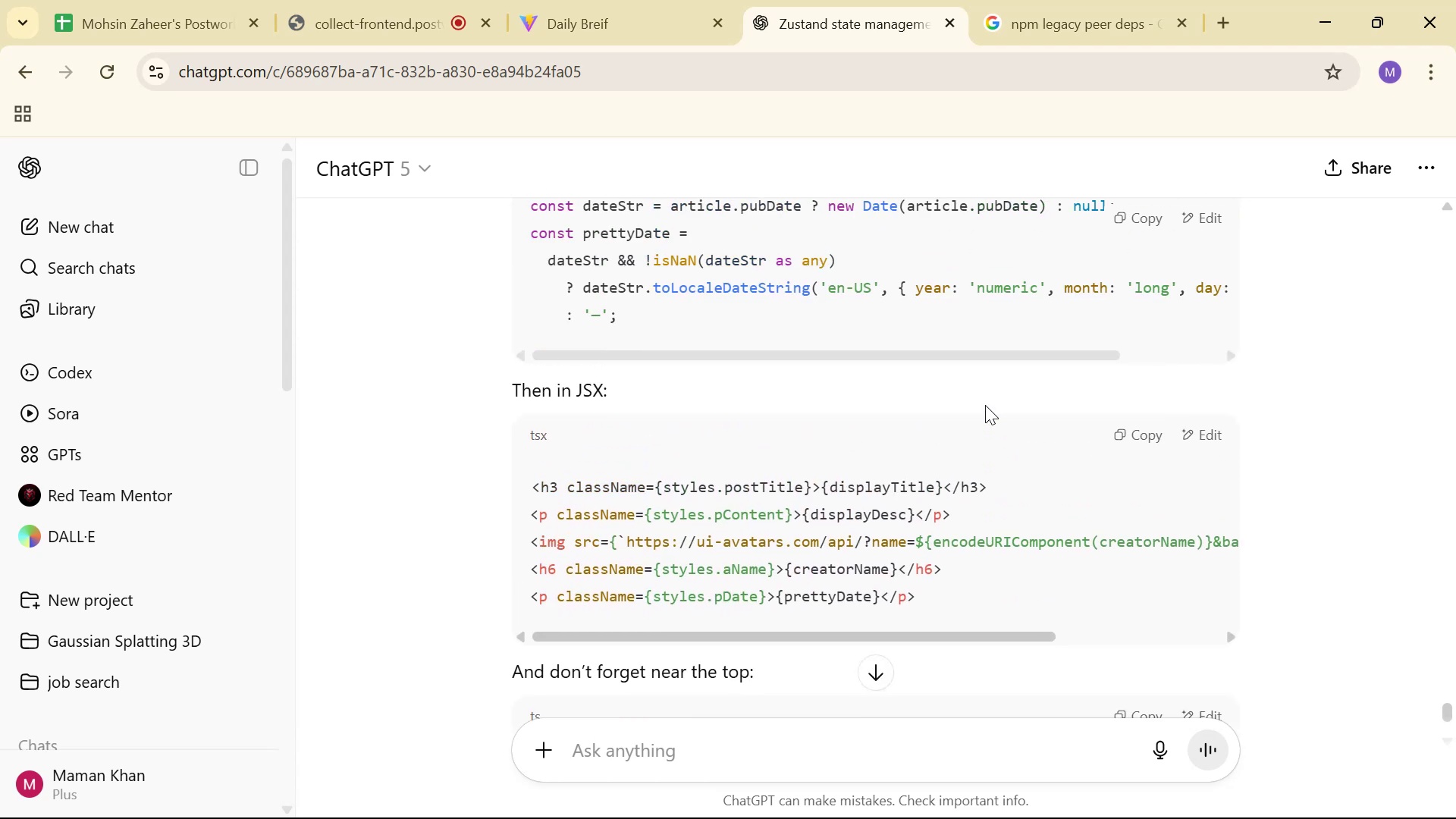 
key(Alt+Tab)
 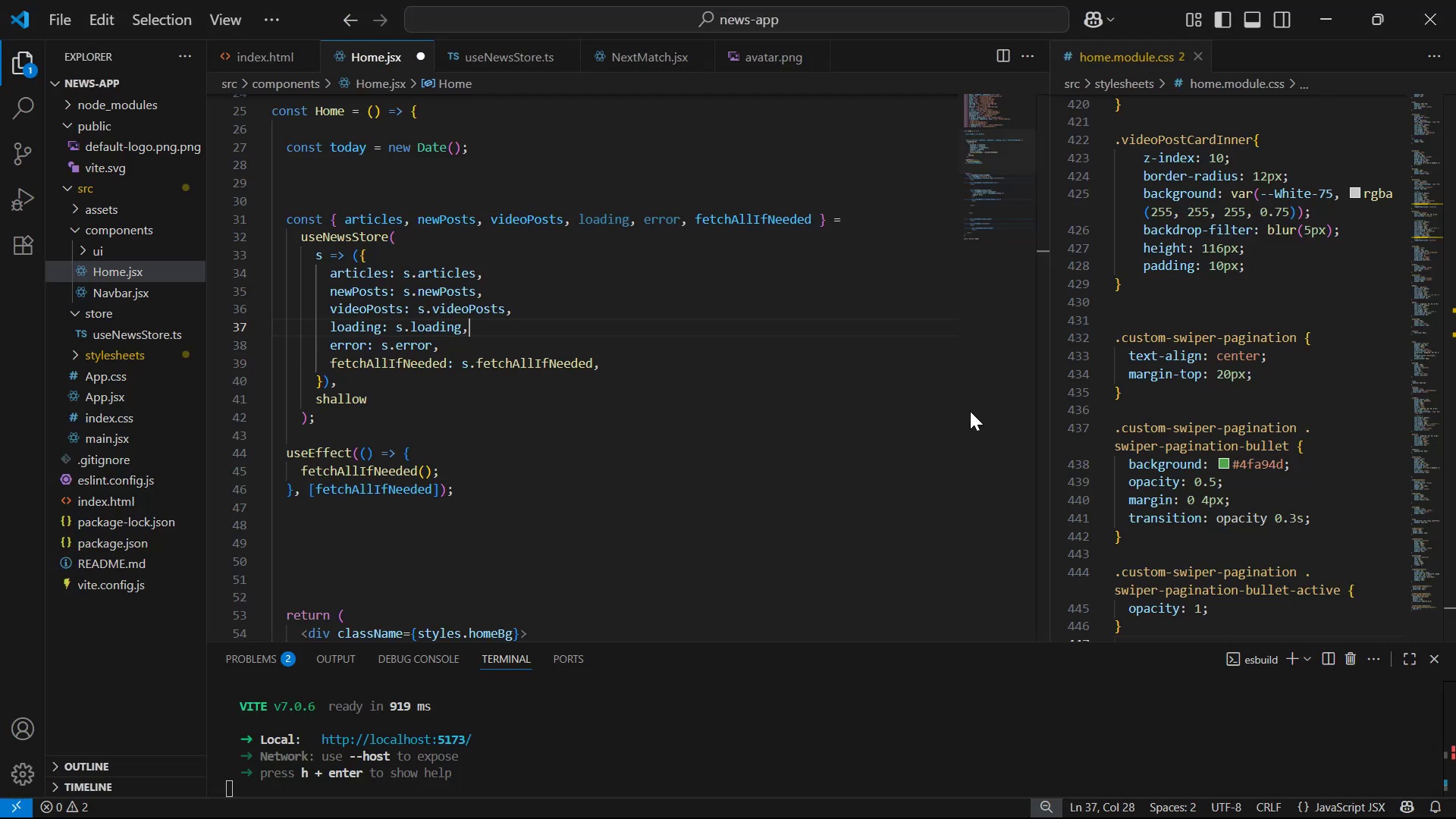 
left_click([924, 463])
 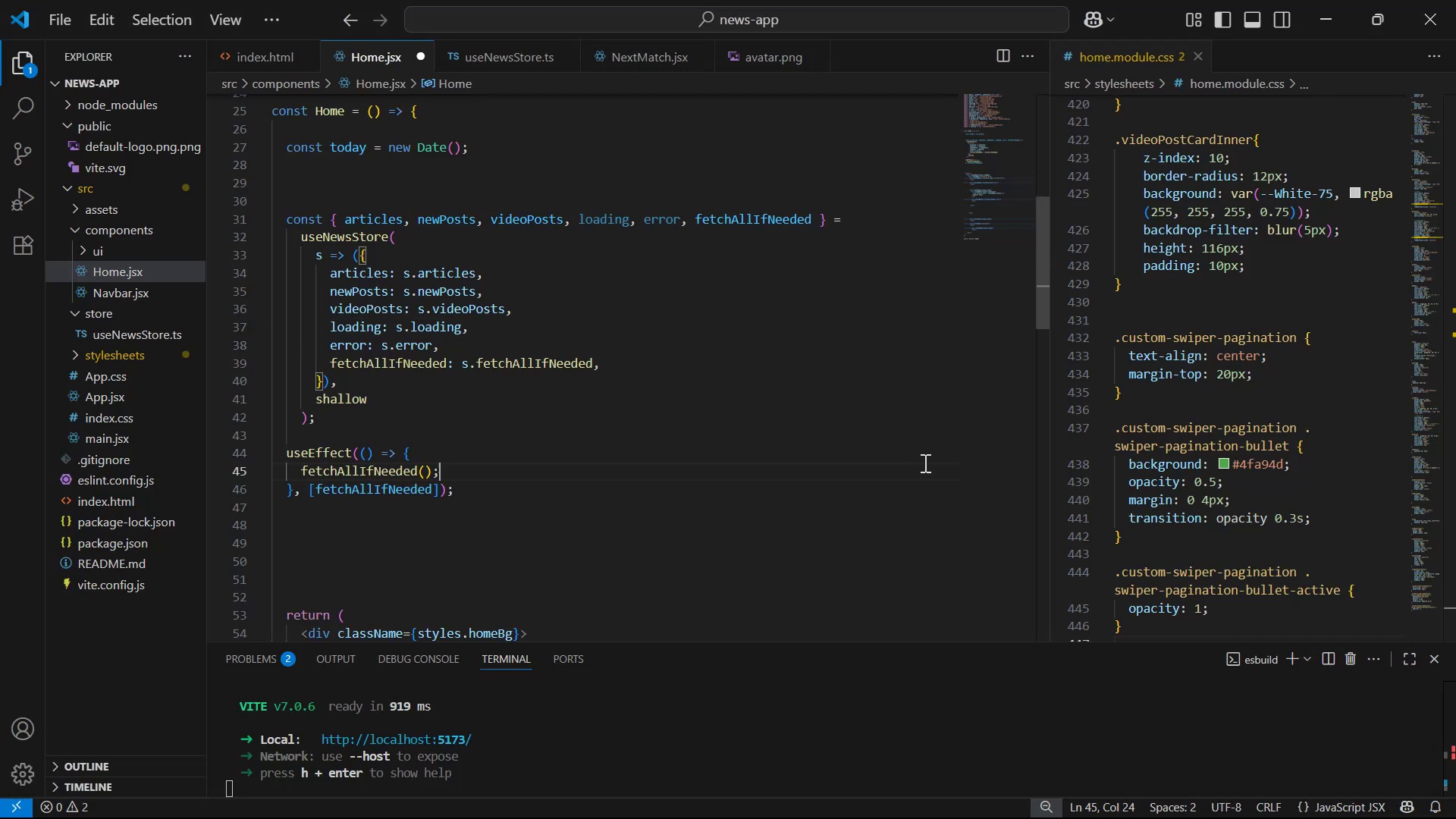 
key(Control+S)
 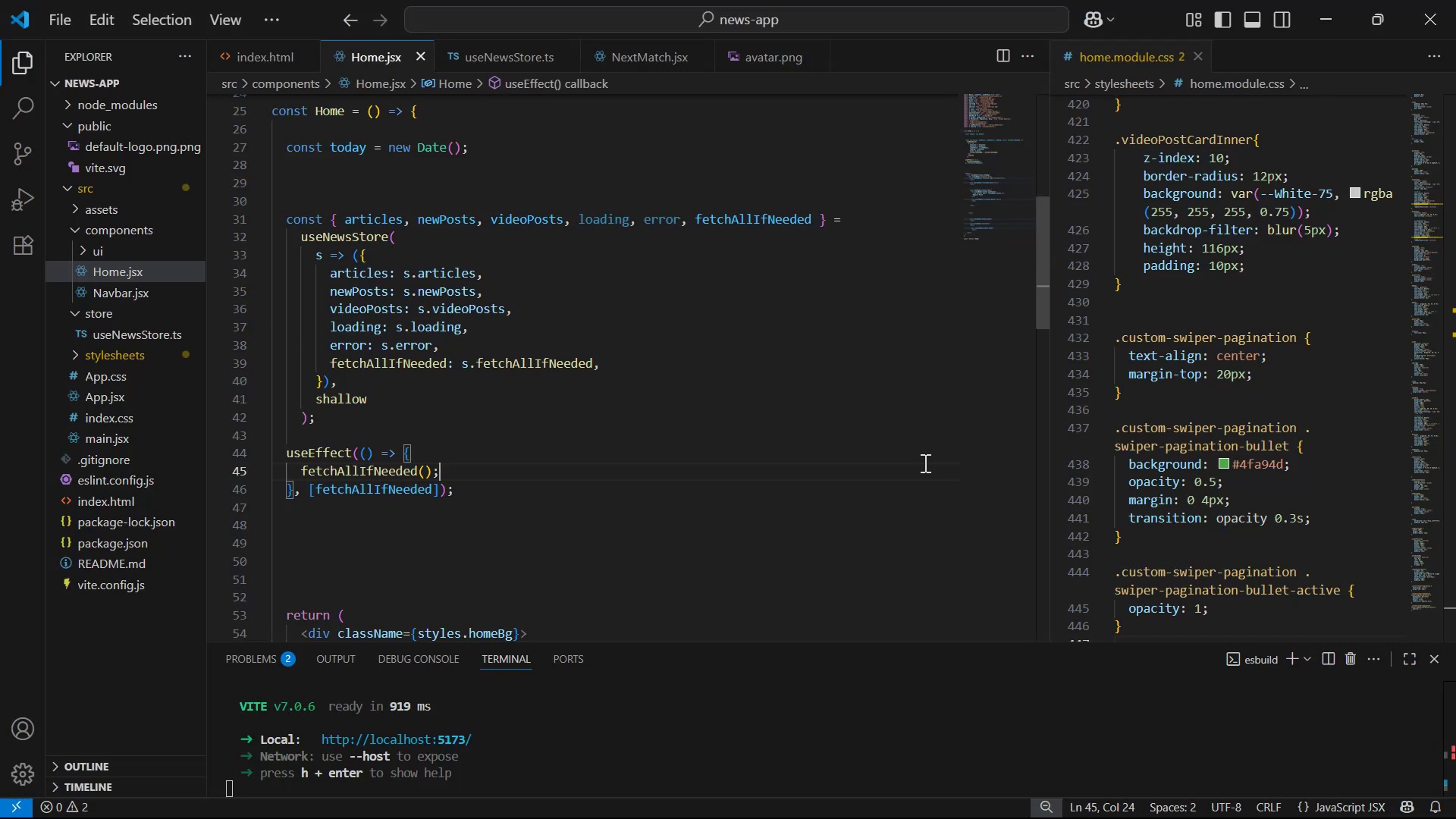 
key(Alt+AltLeft)
 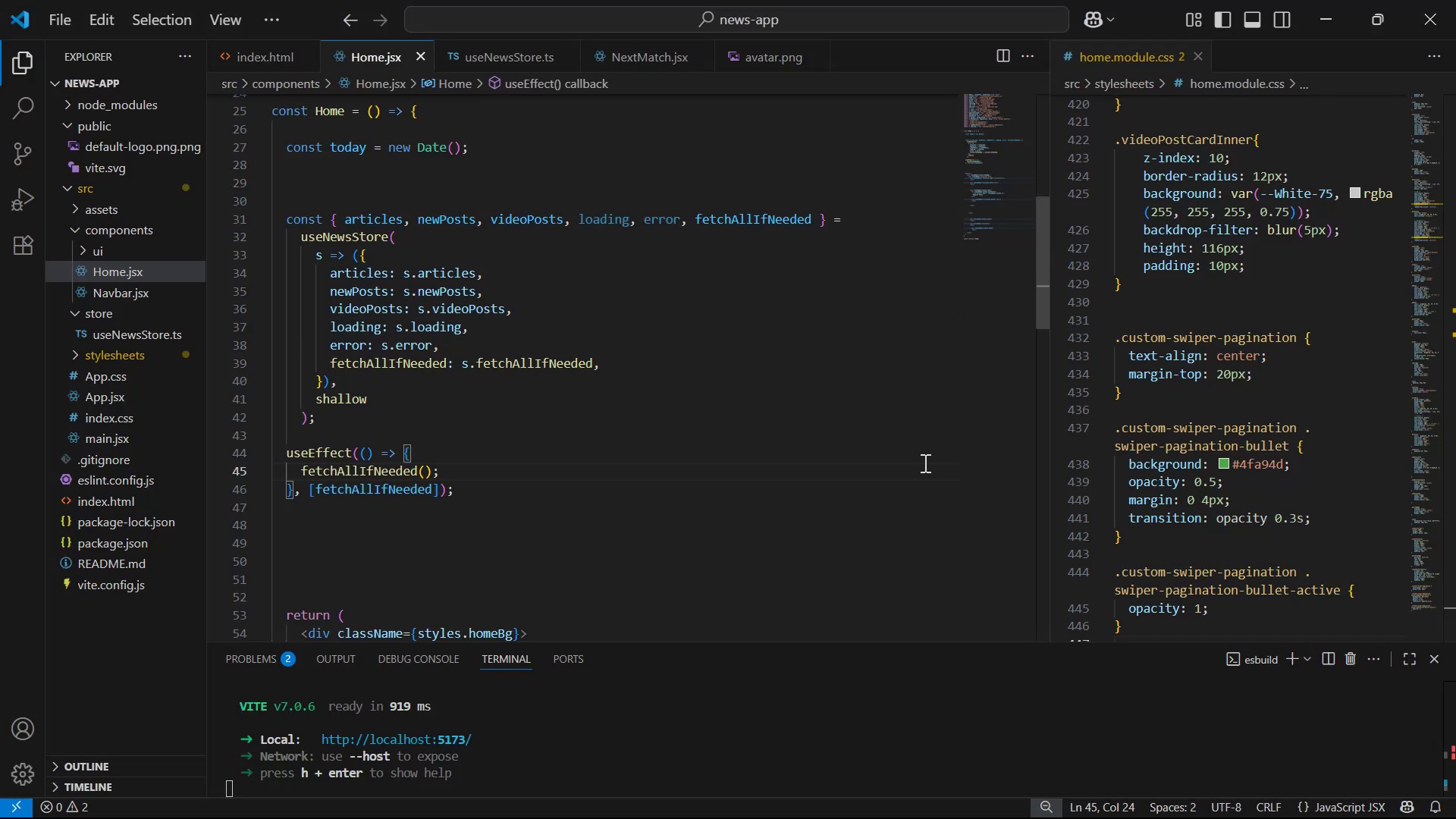 
key(Alt+Tab)
 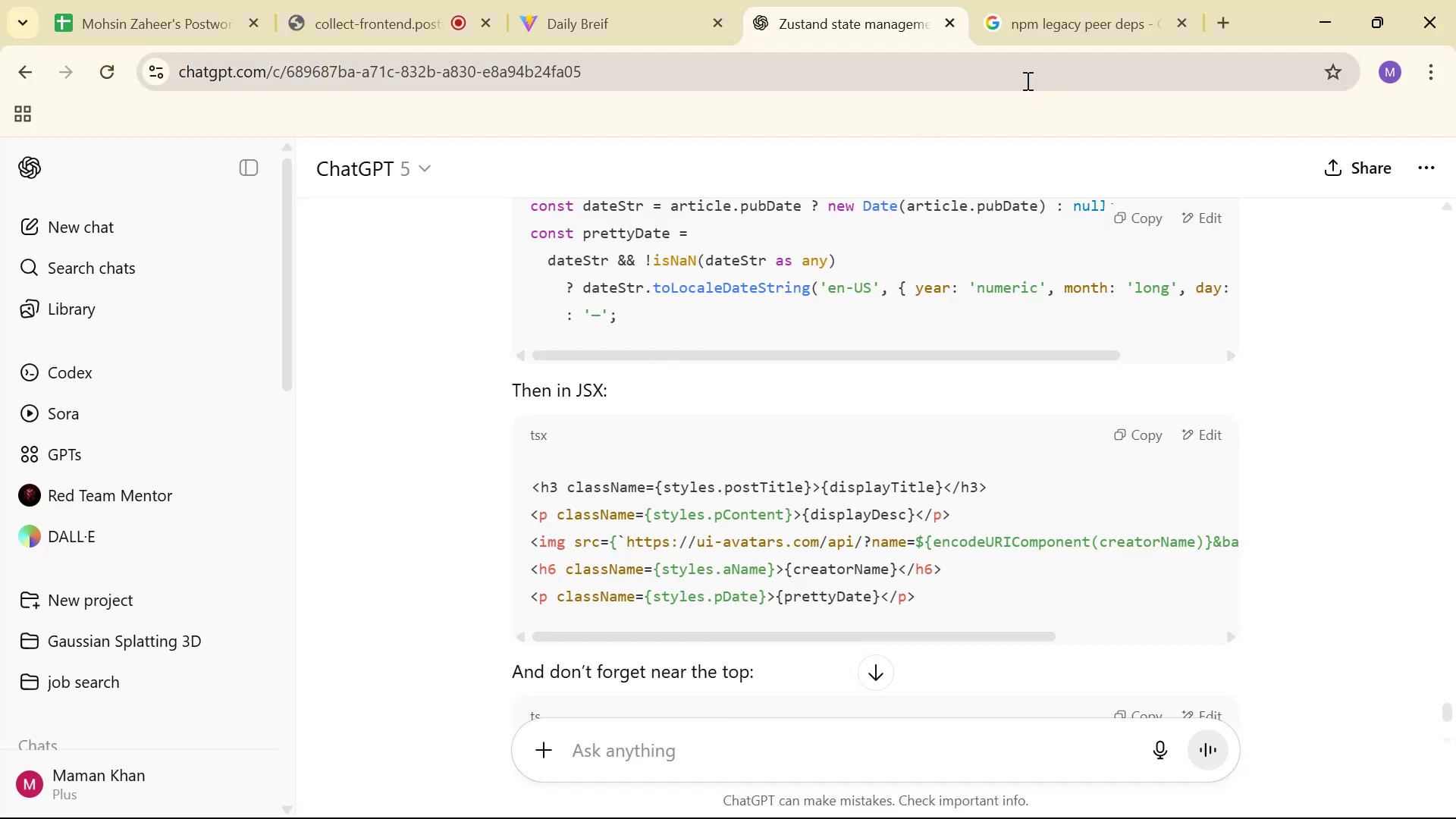 
left_click([632, 13])
 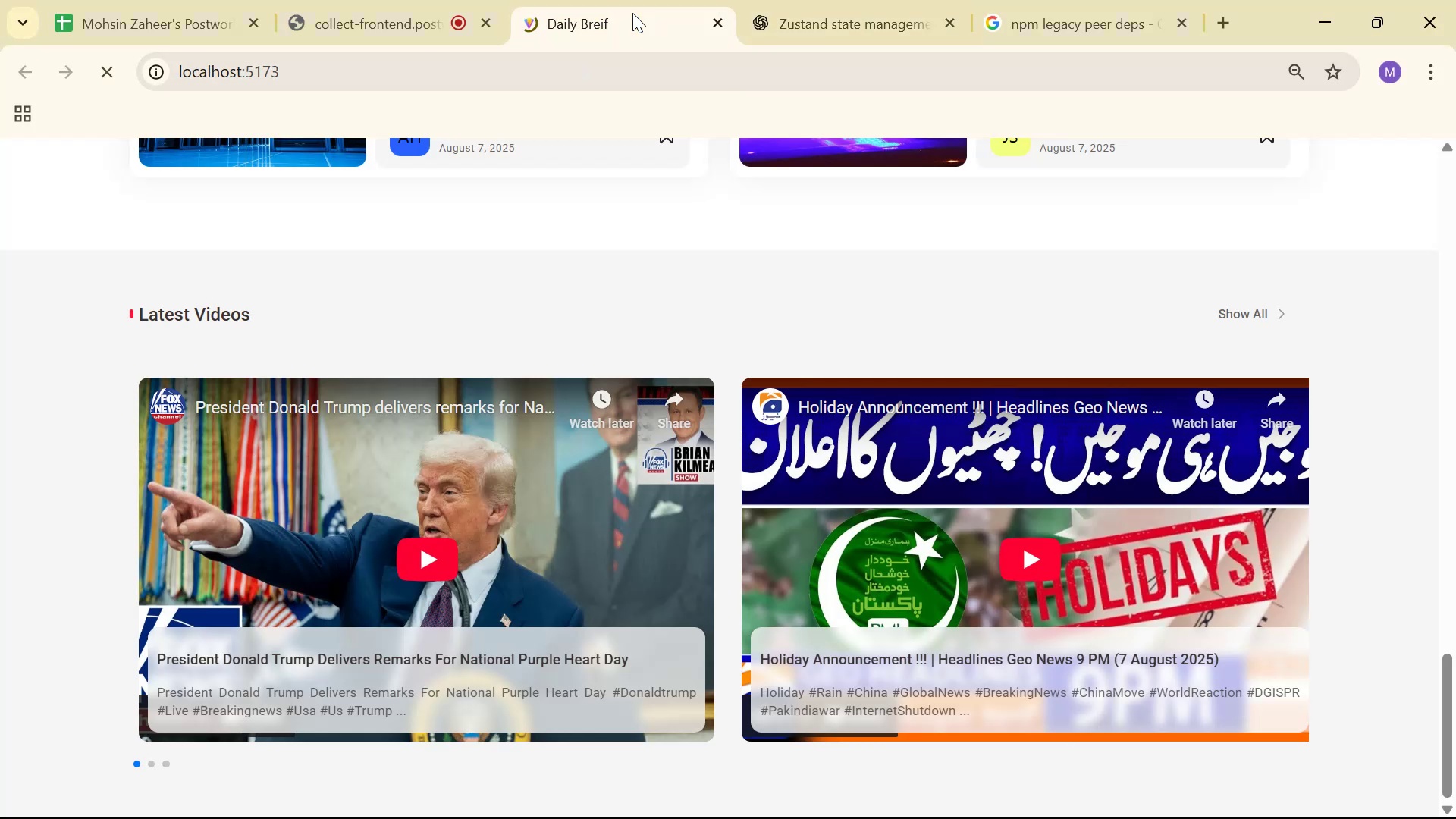 
scroll: coordinate [750, 238], scroll_direction: up, amount: 9.0
 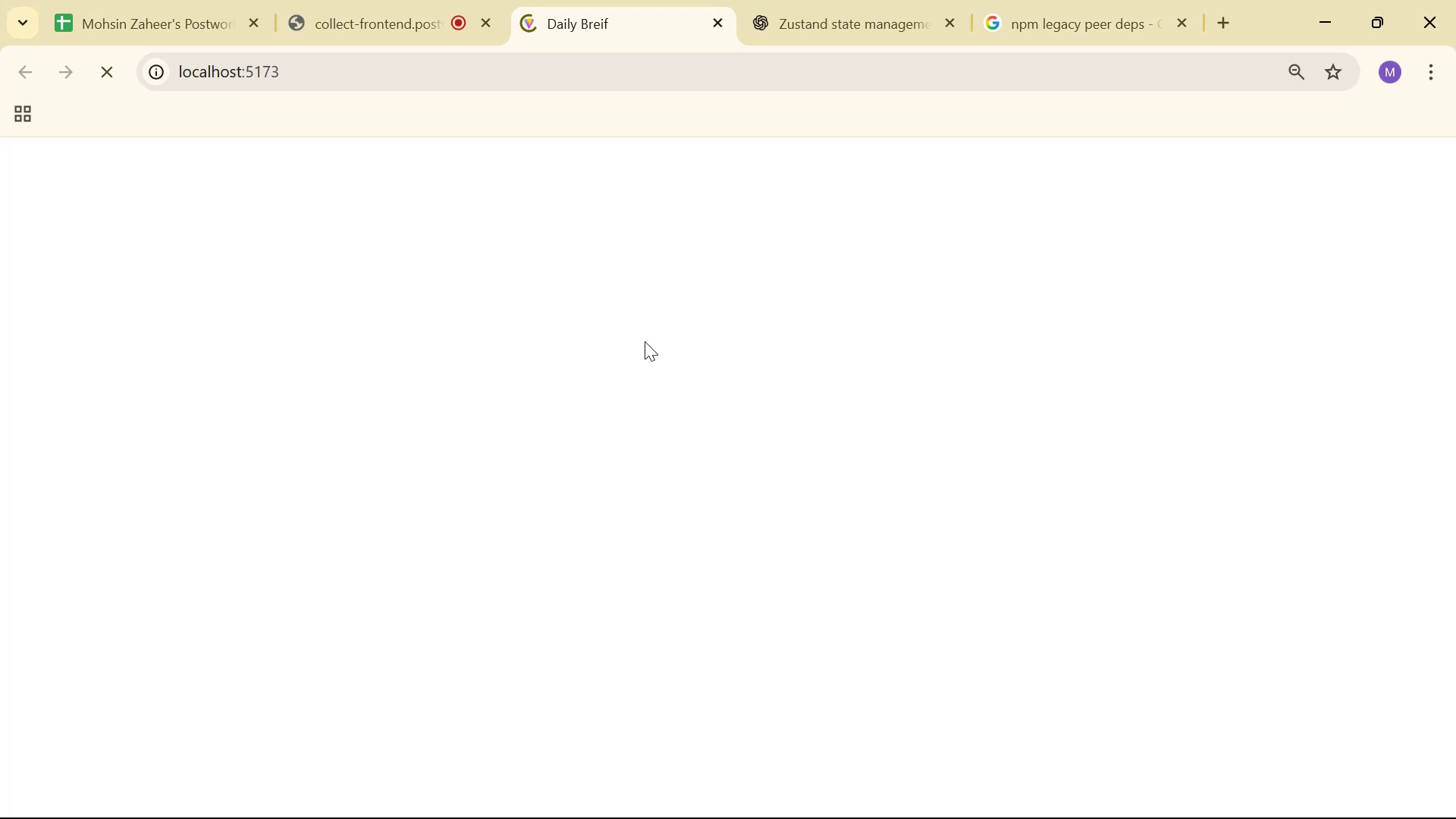 
wait(15.68)
 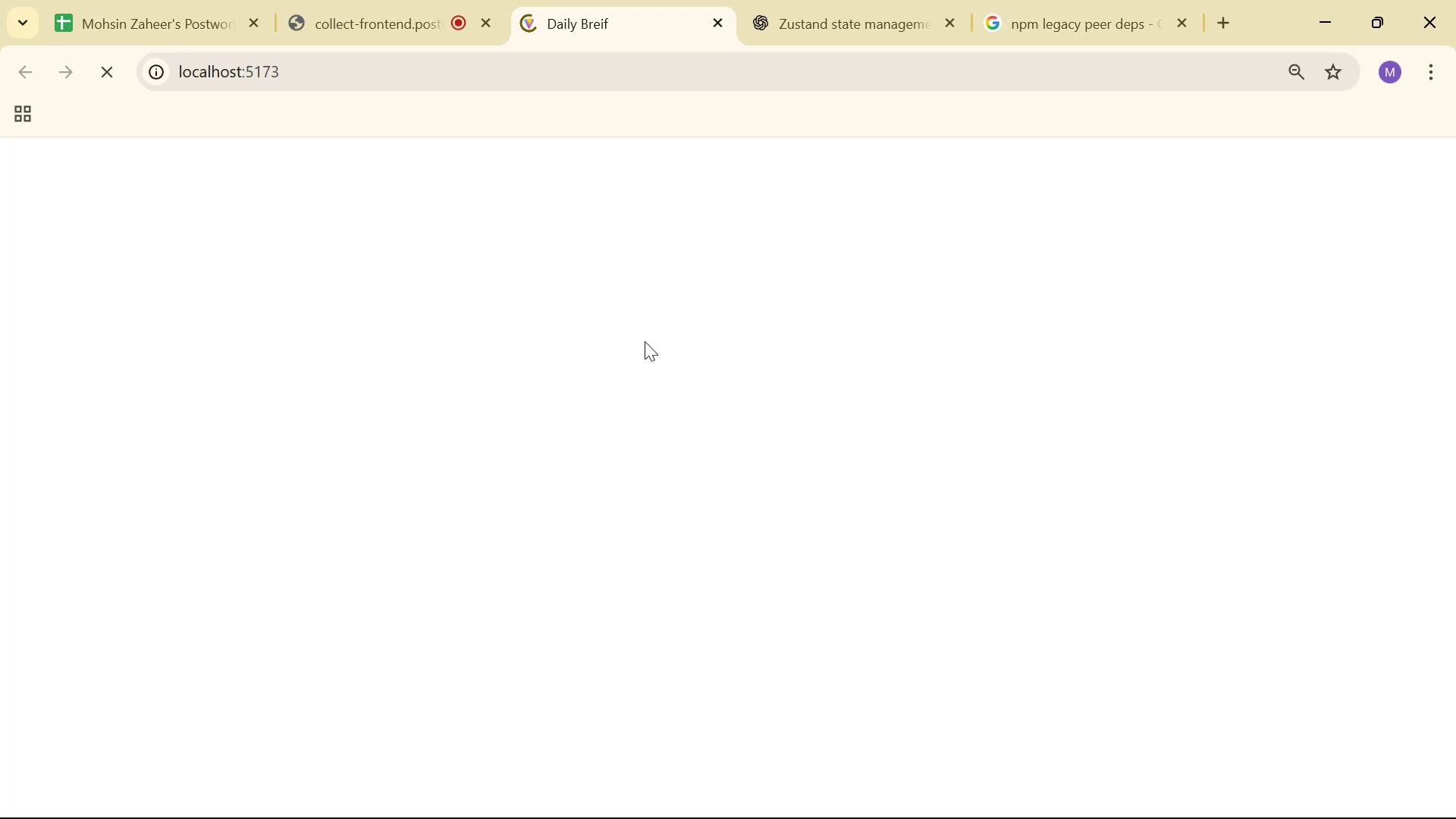 
left_click([712, 419])
 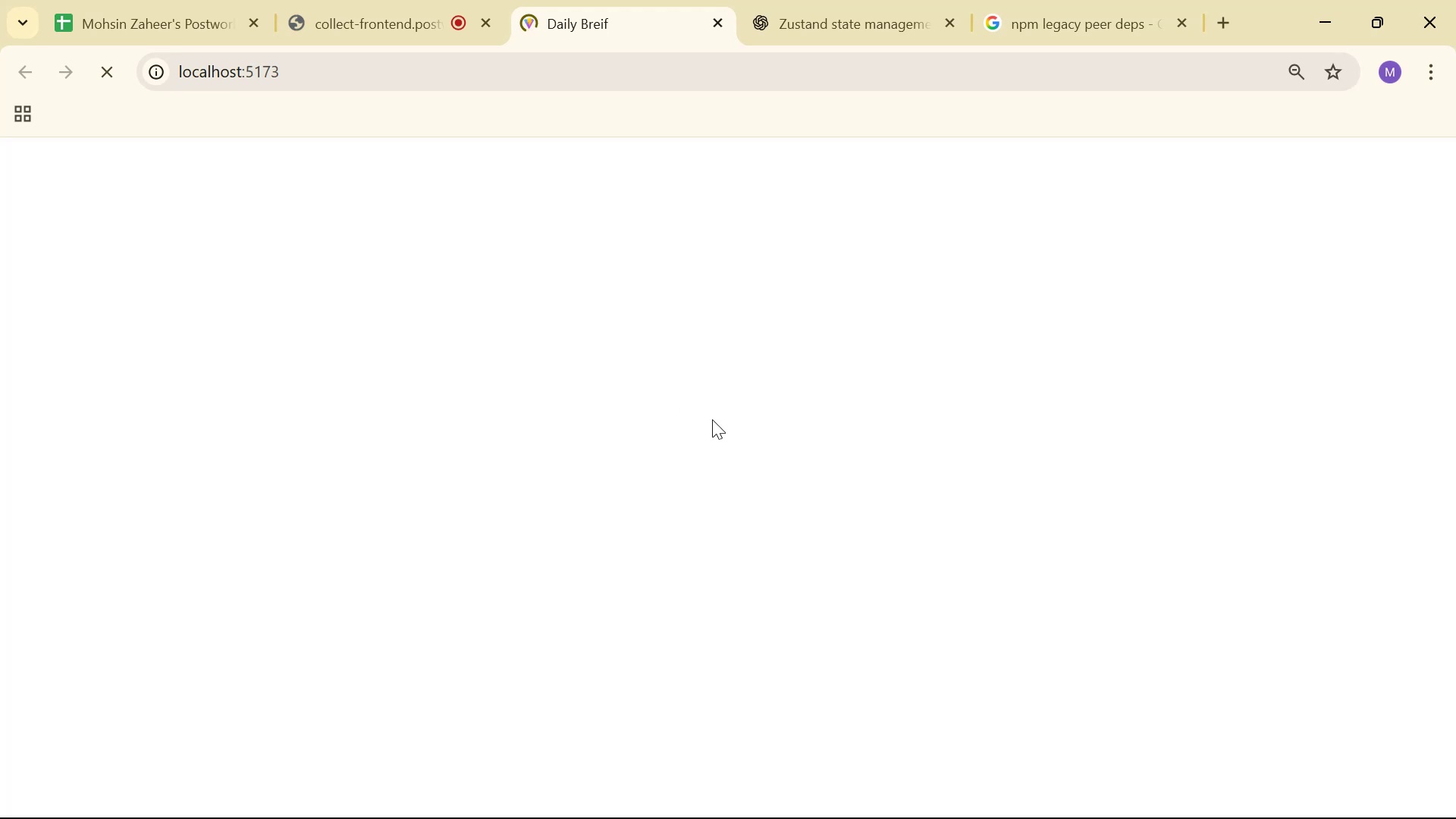 
key(Alt+AltLeft)
 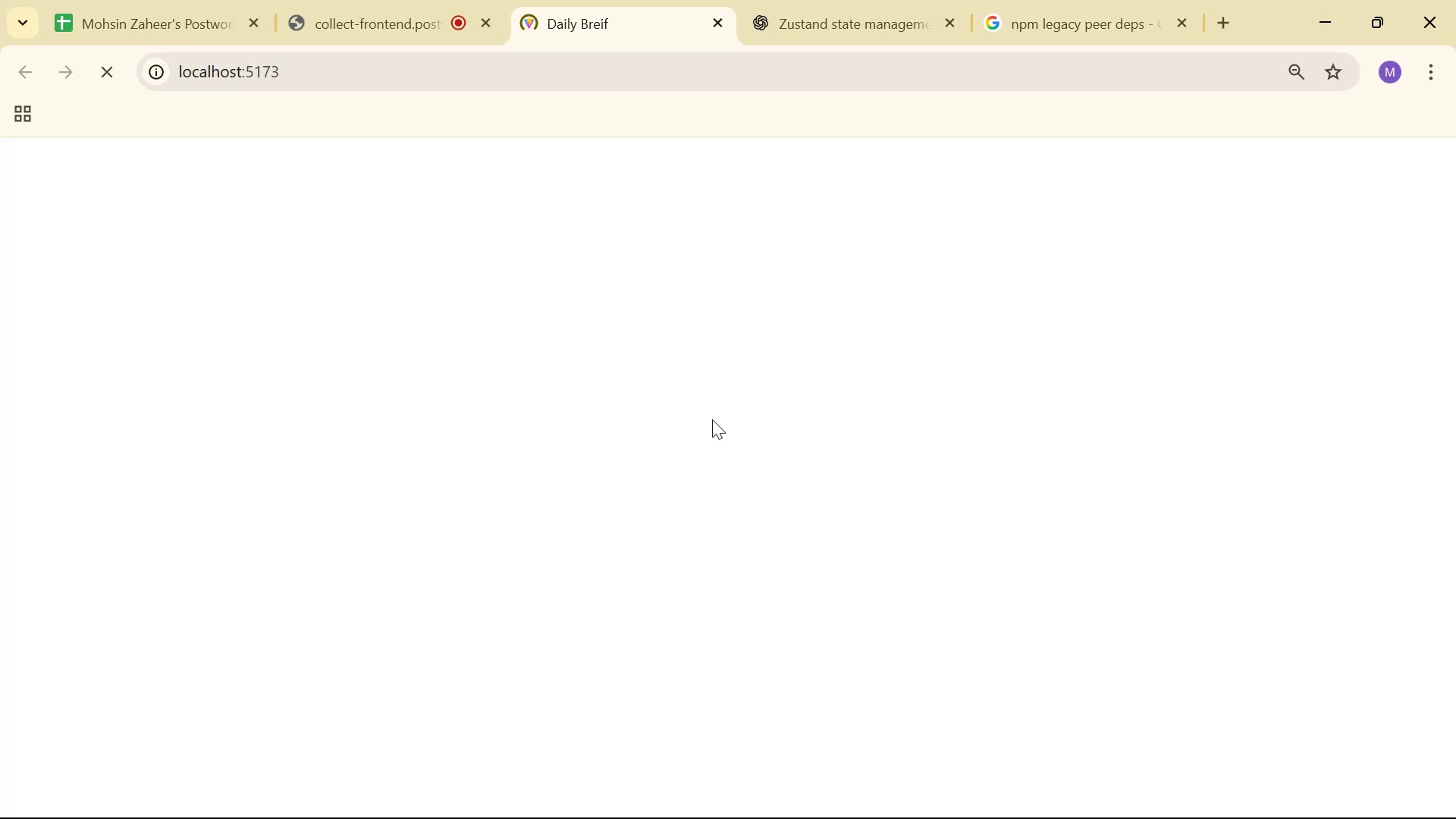 
key(Alt+Tab)
 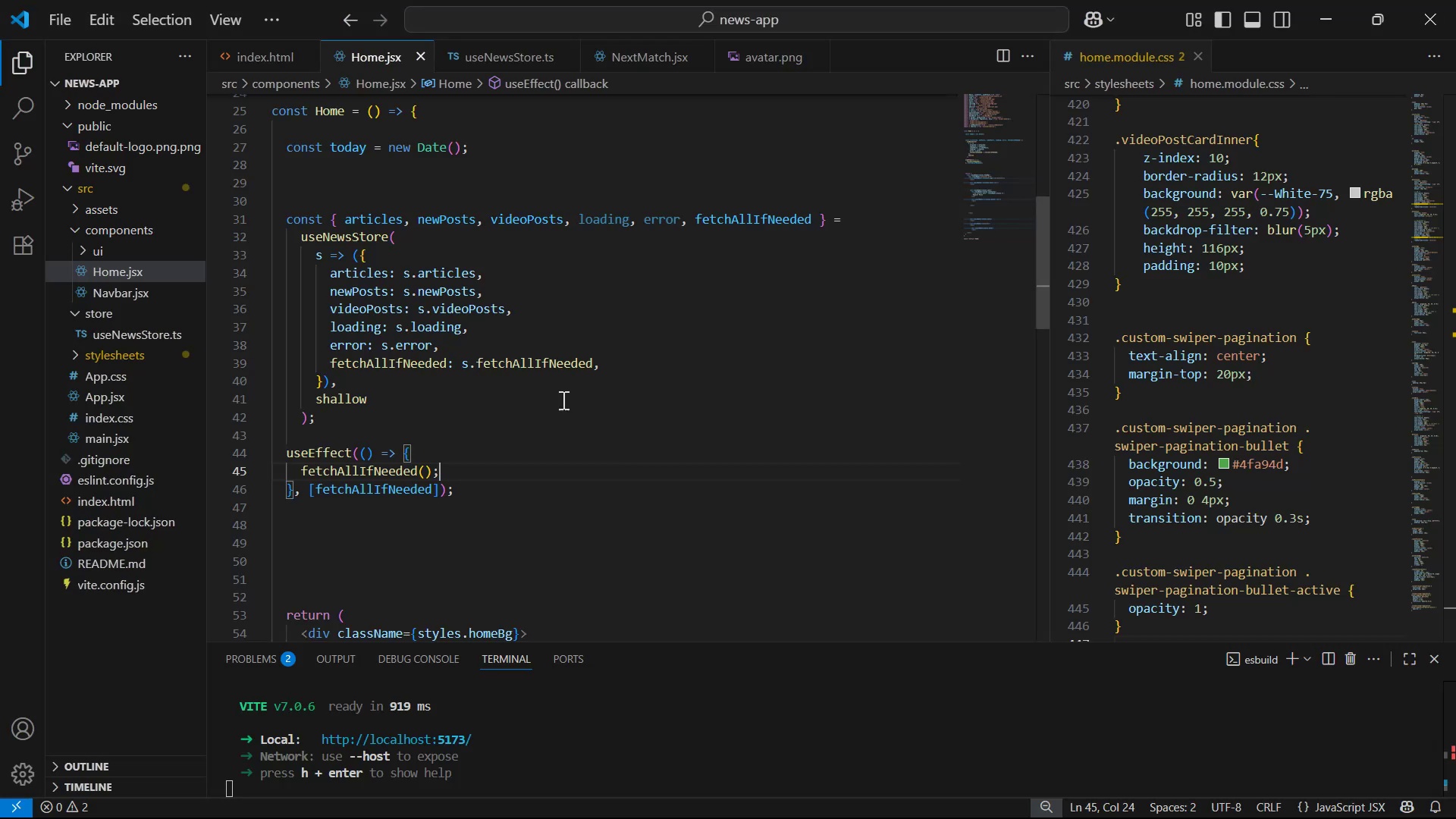 
key(Alt+AltLeft)
 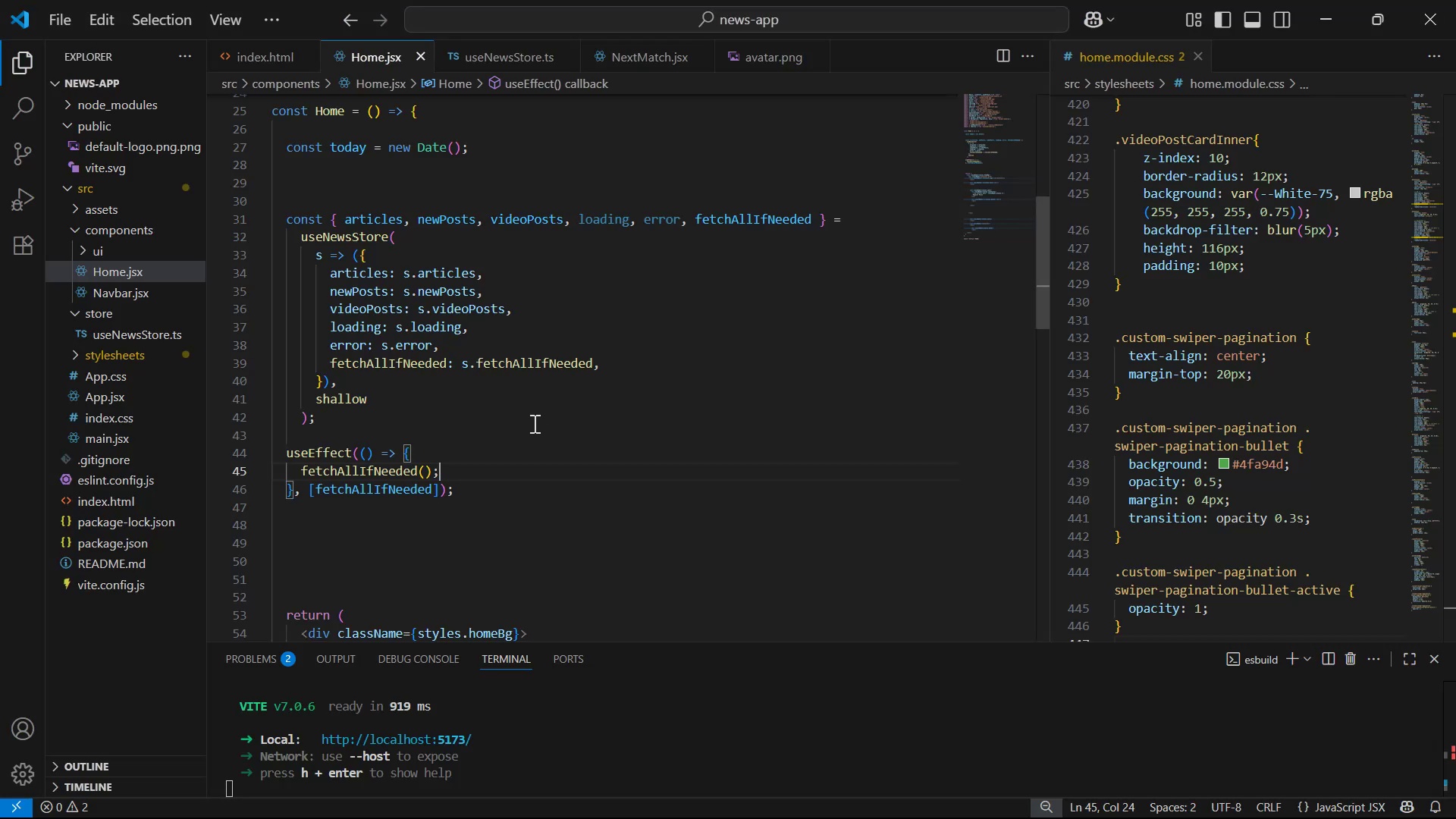 
key(Alt+Tab)
 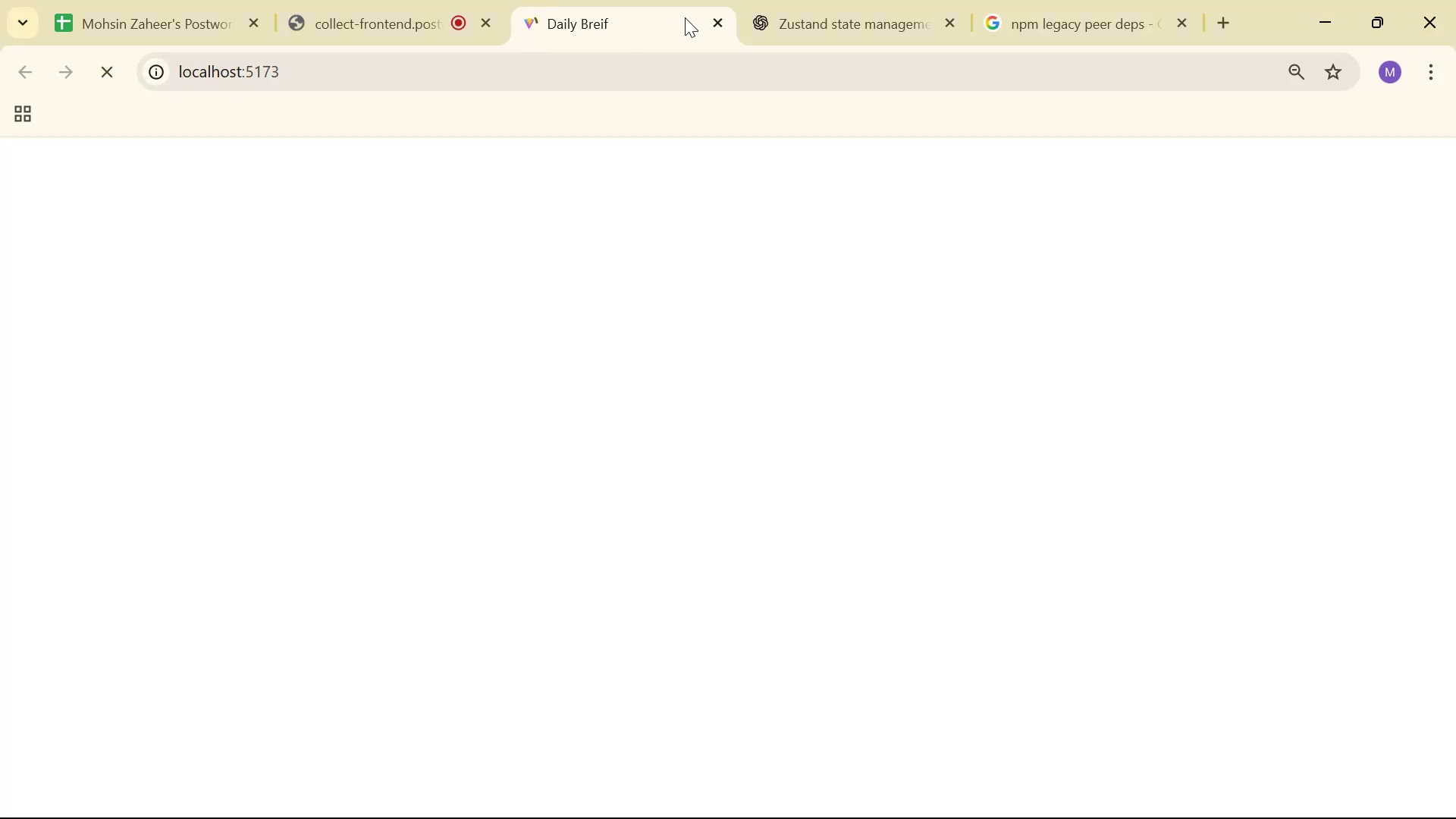 
left_click([722, 17])
 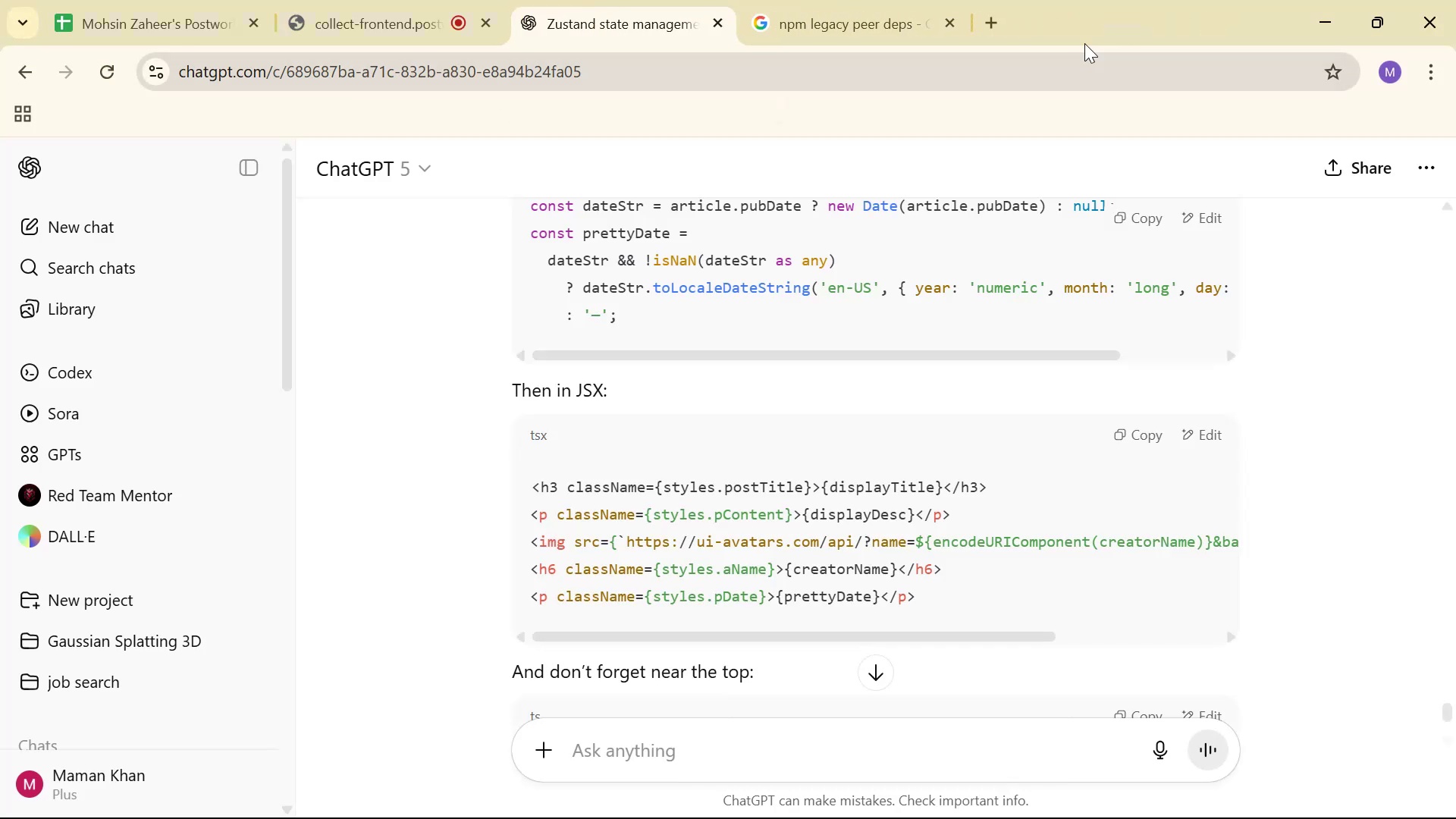 
left_click([990, 11])
 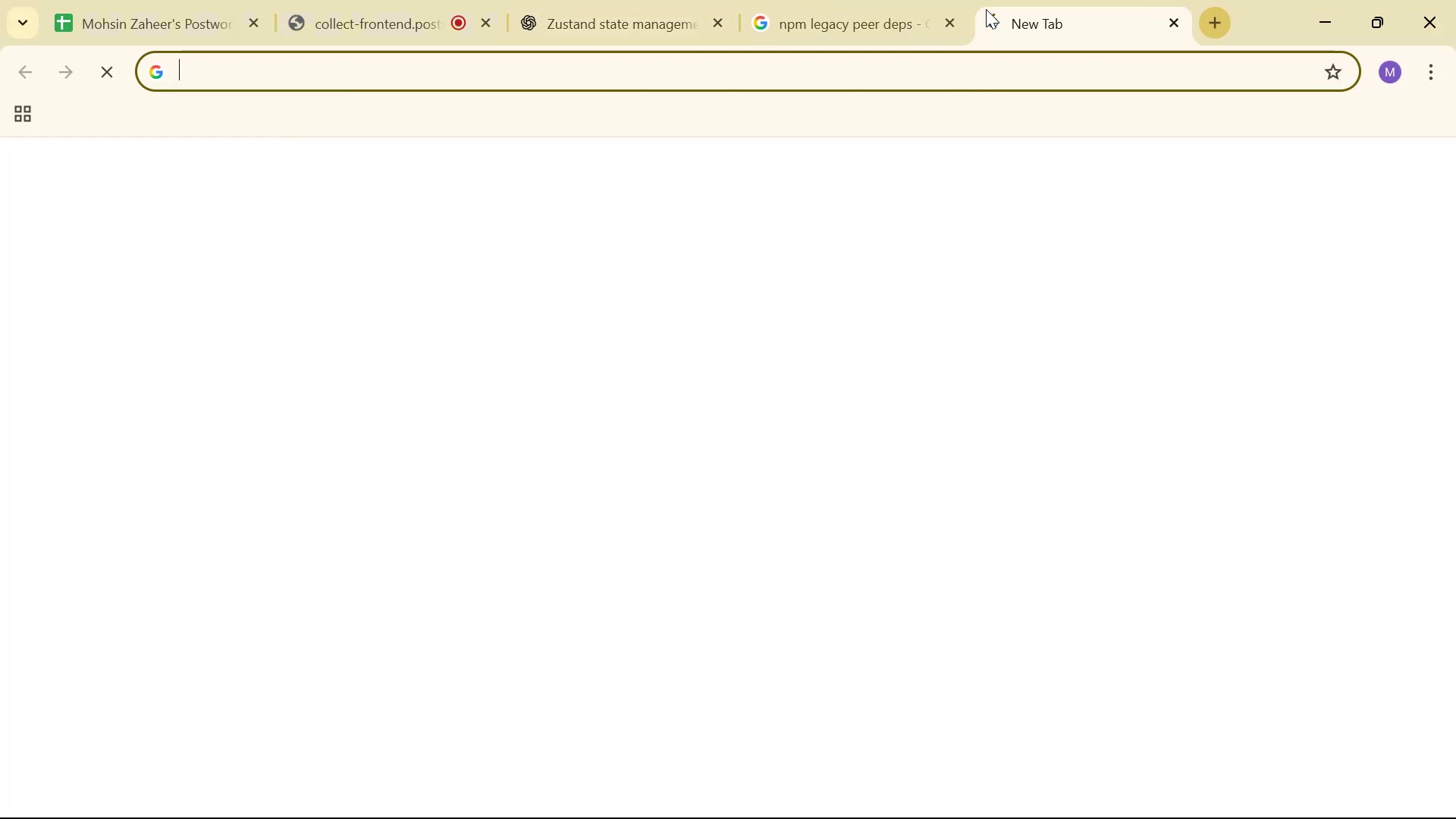 
type(loca)
 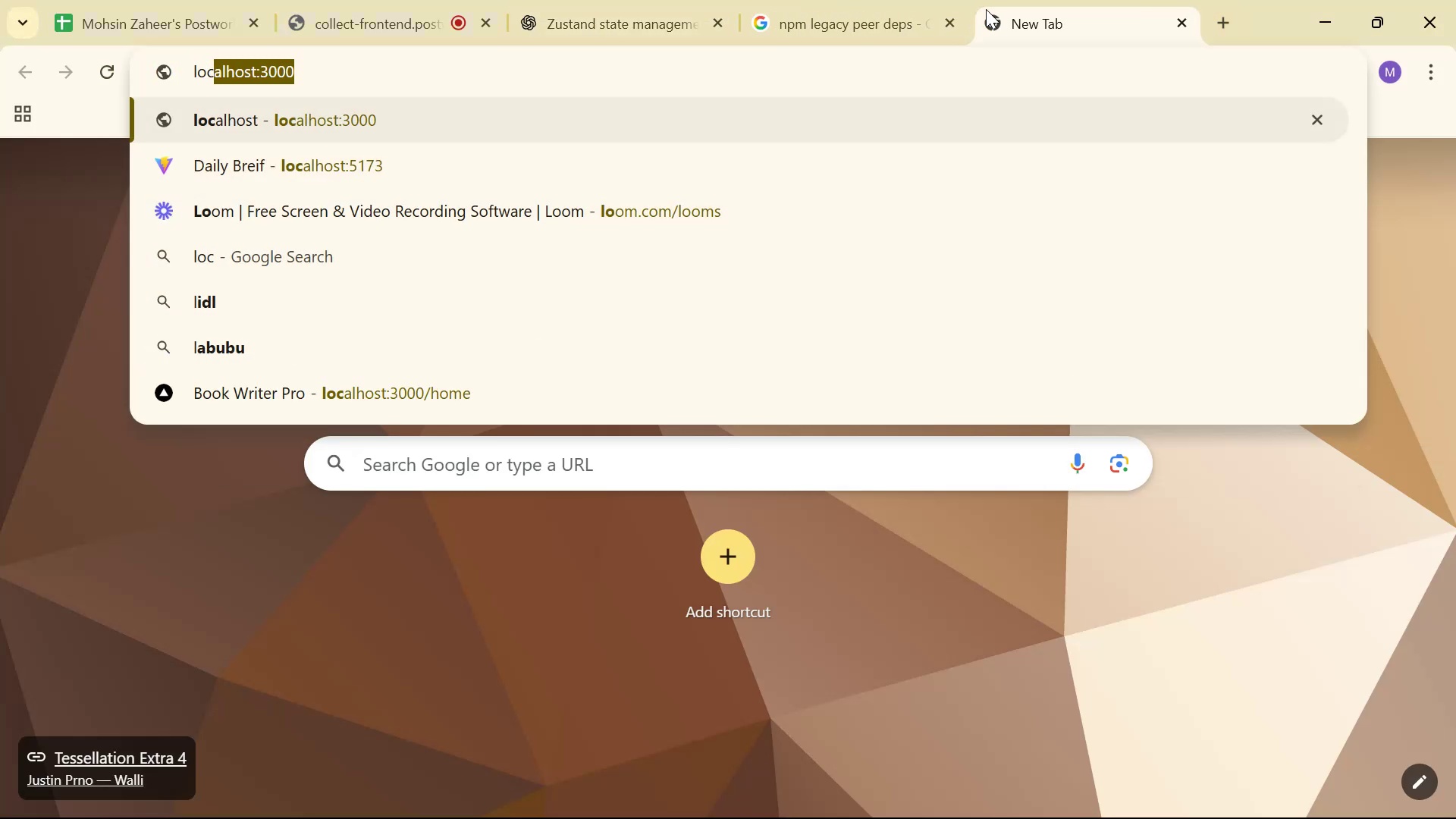 
key(Enter)
 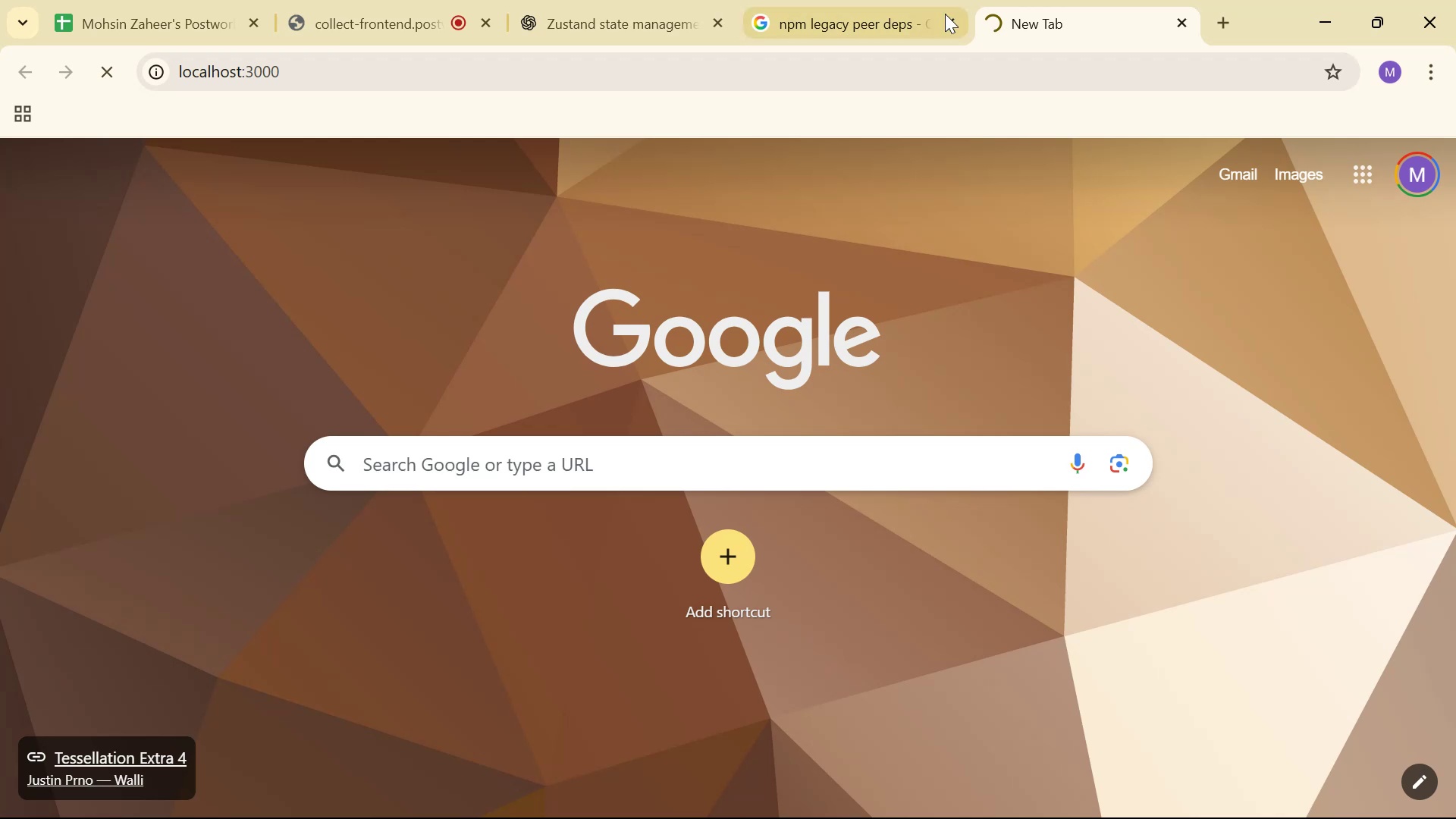 
left_click([1224, 18])
 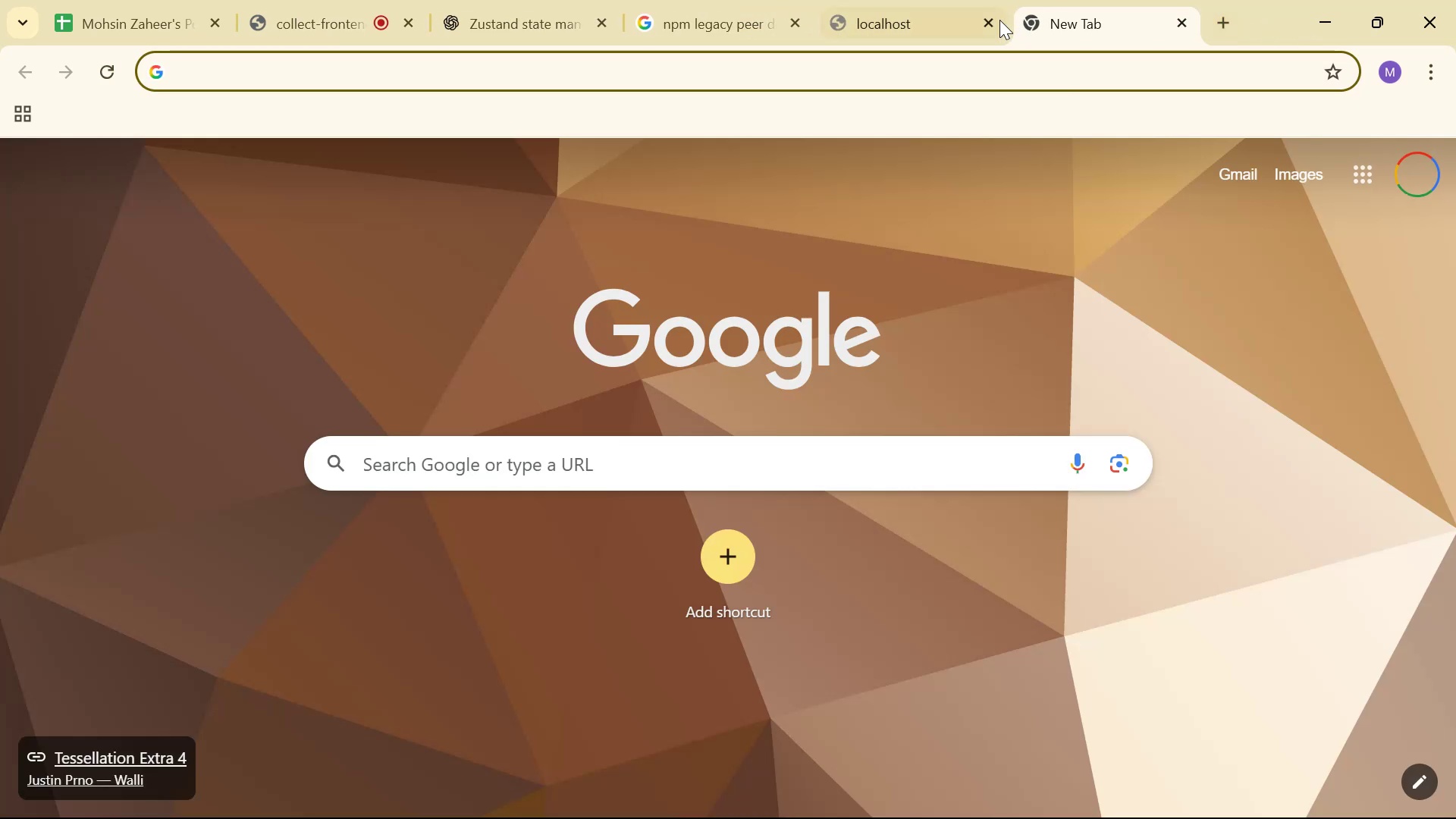 
double_click([988, 21])
 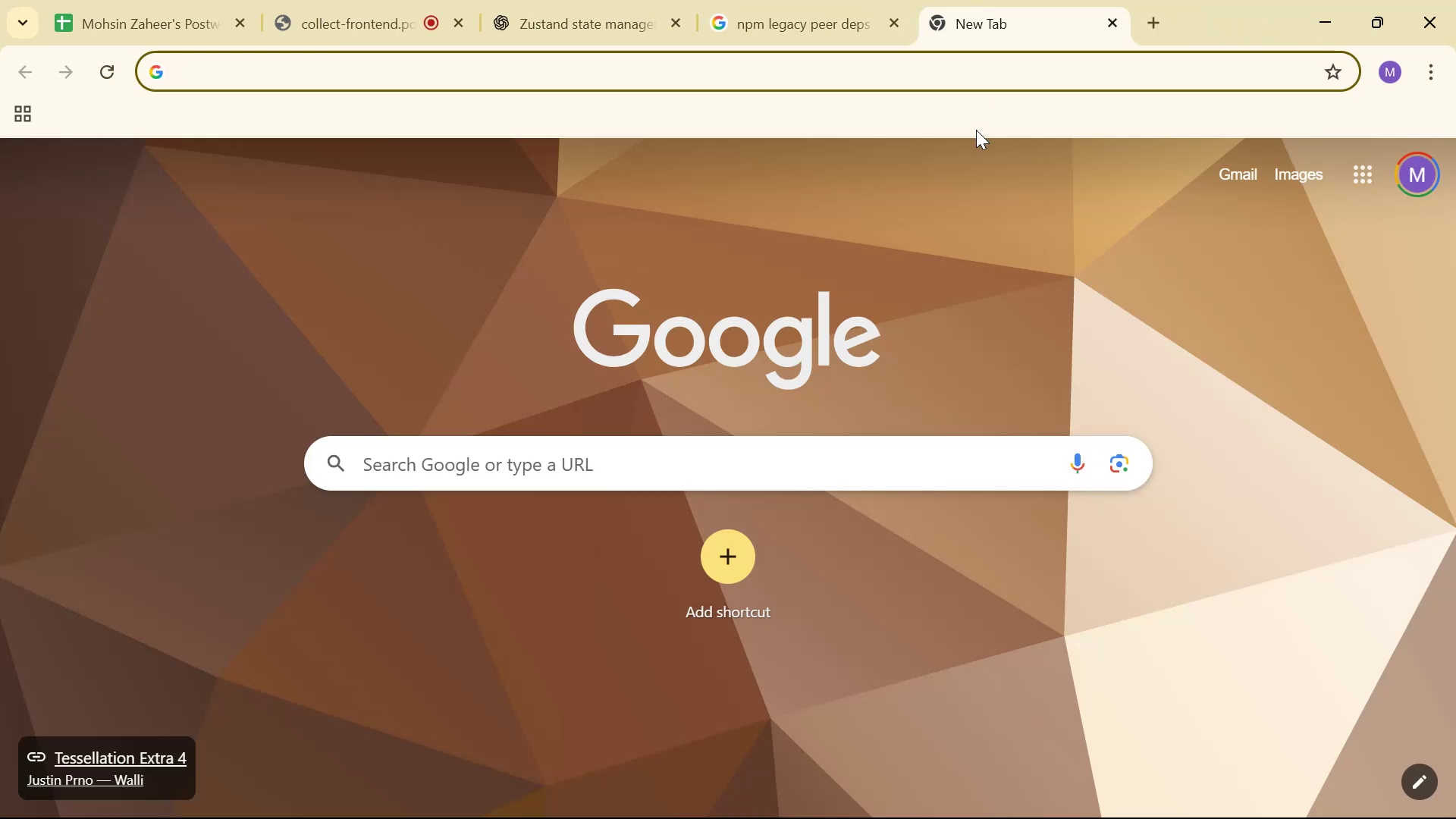 
type(loca)
 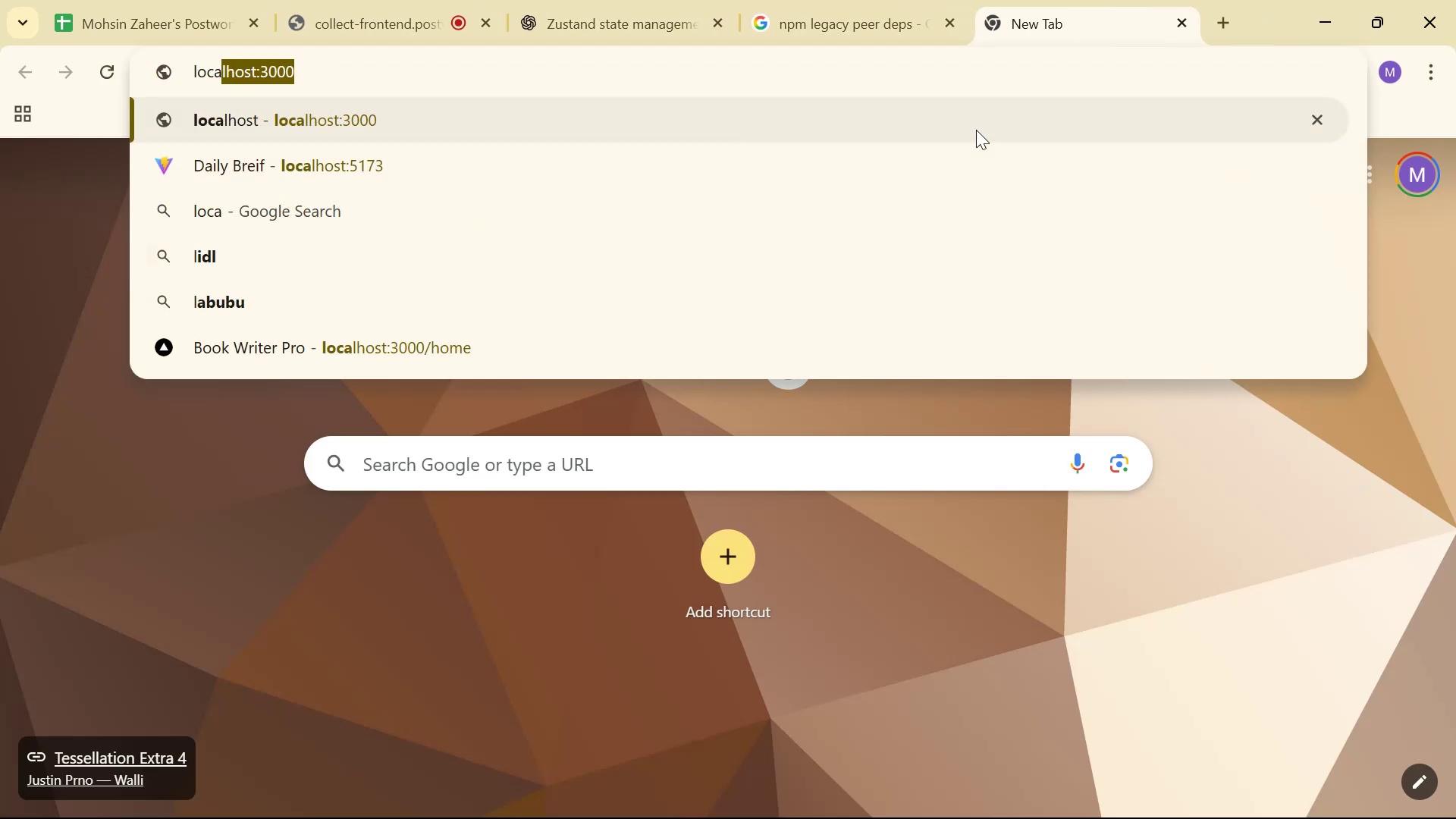 
key(ArrowDown)
 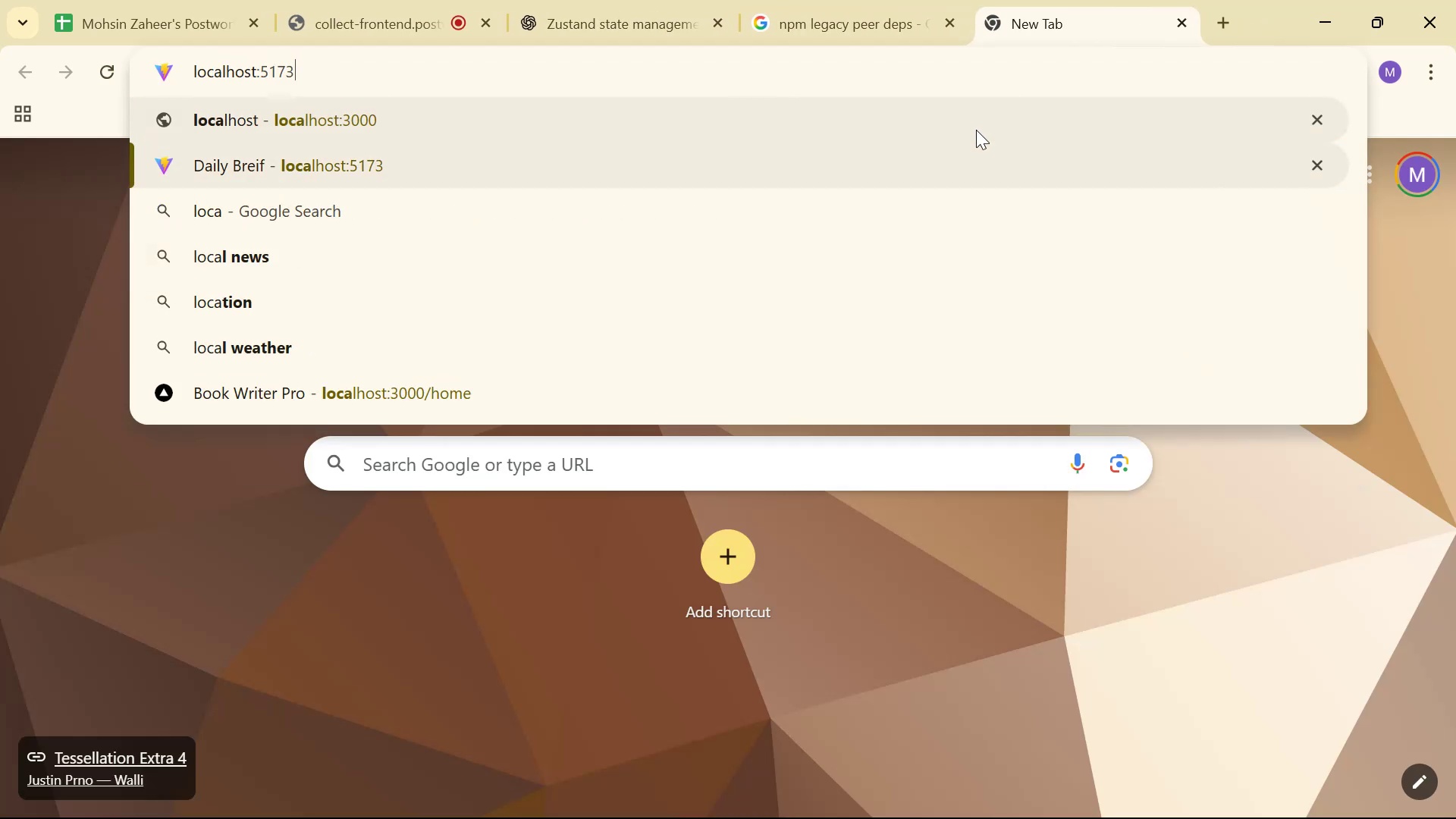 
key(Enter)
 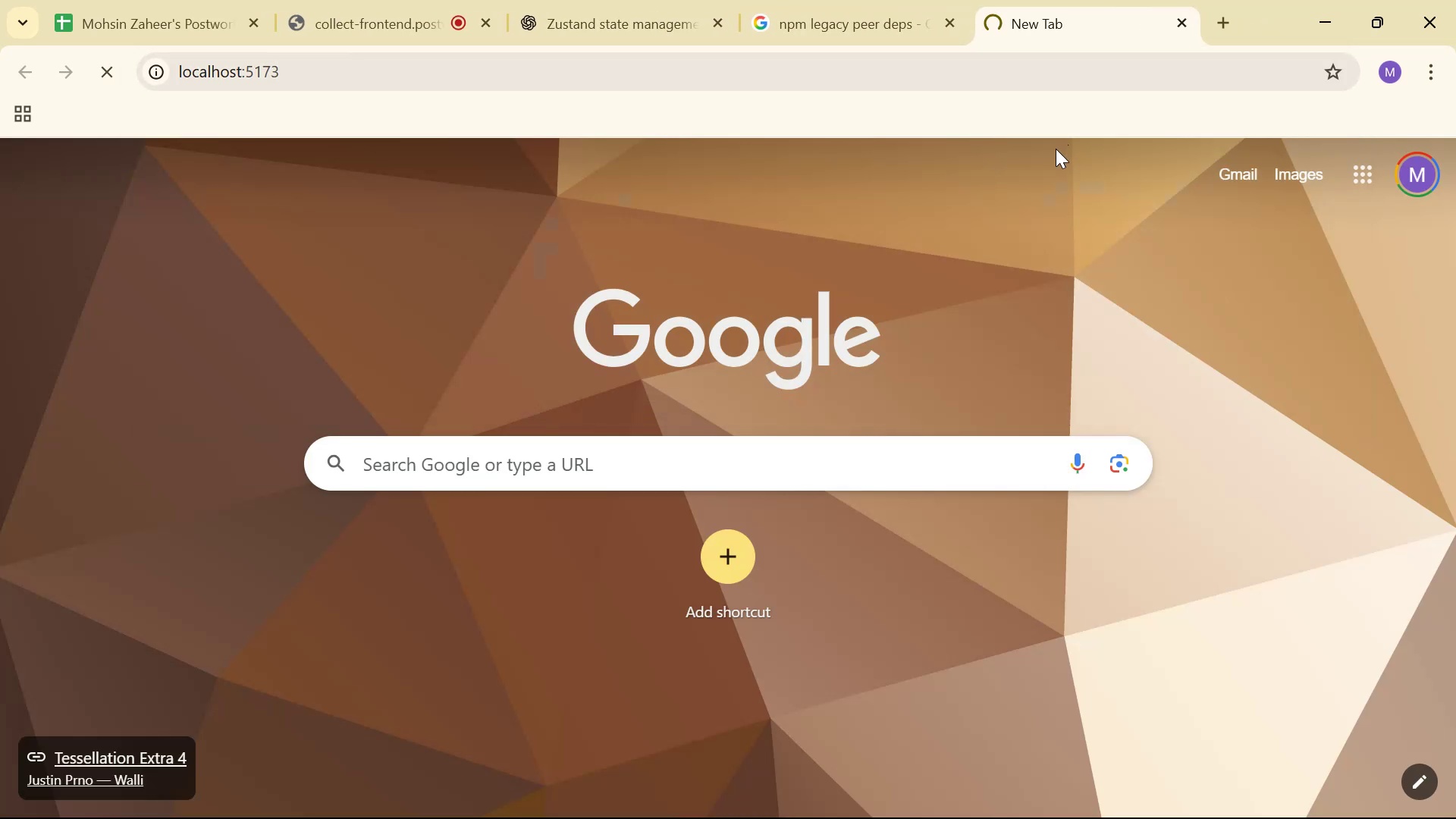 
wait(8.56)
 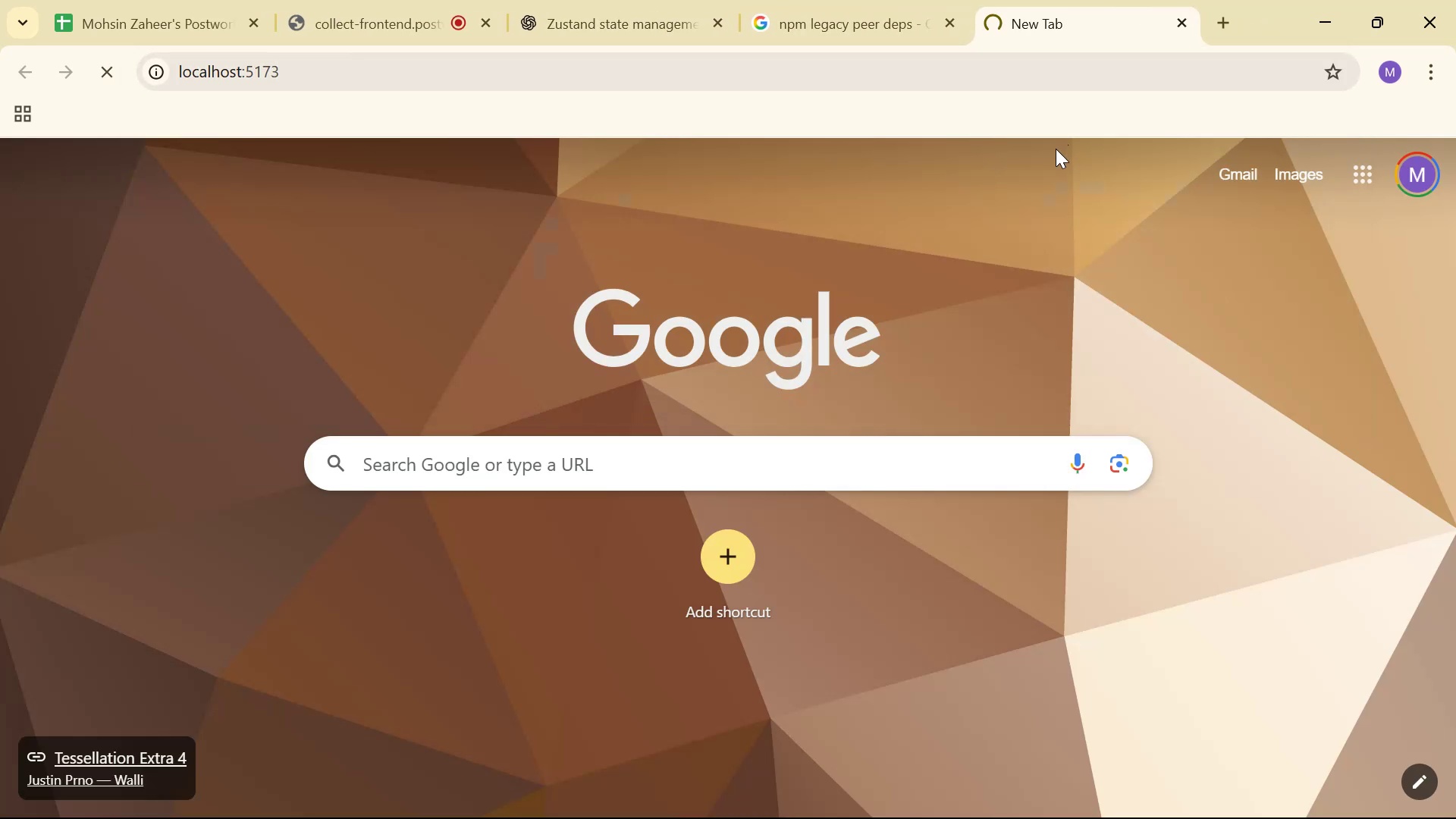 
key(Alt+AltLeft)
 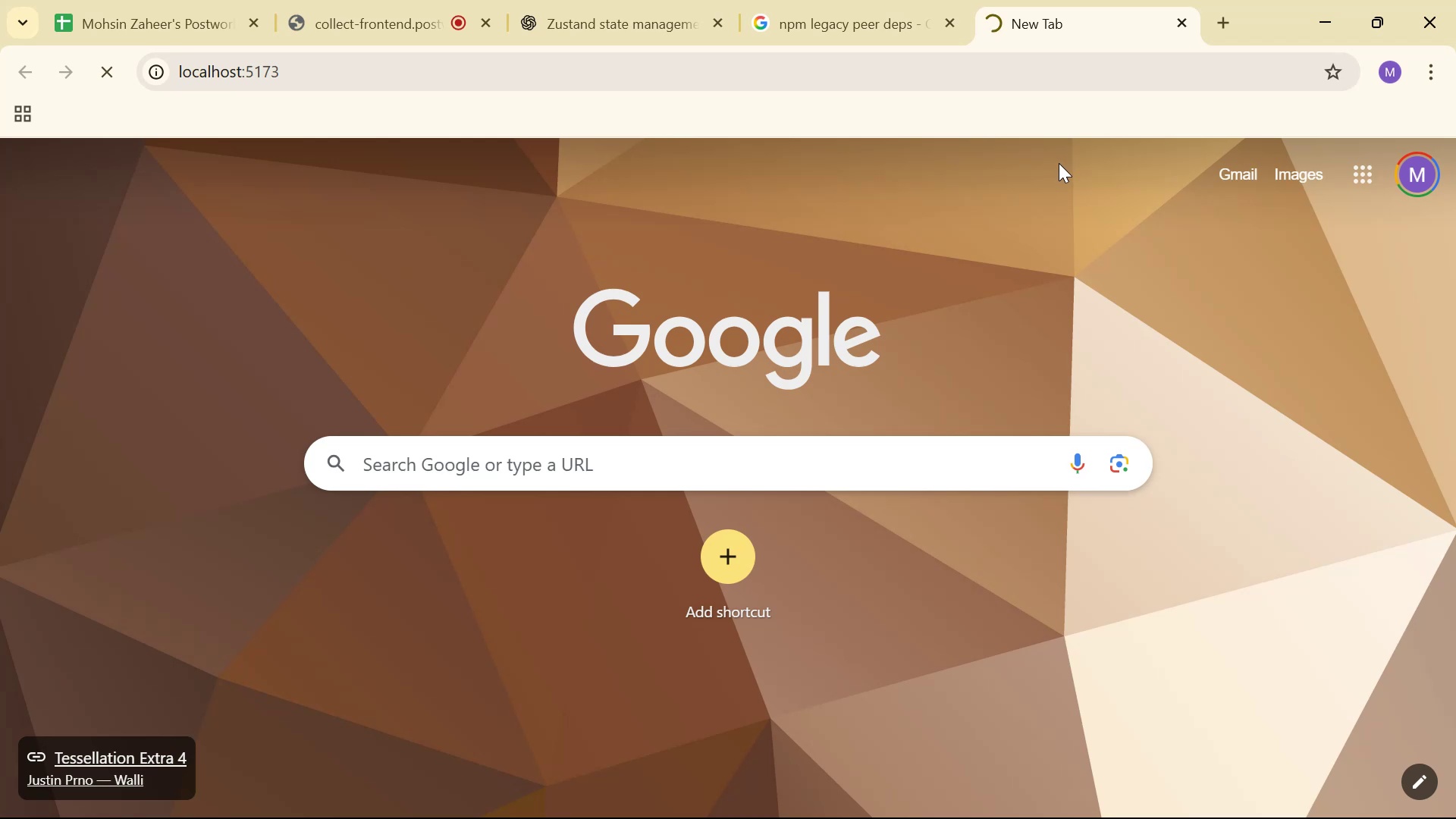 
key(Alt+Tab)
 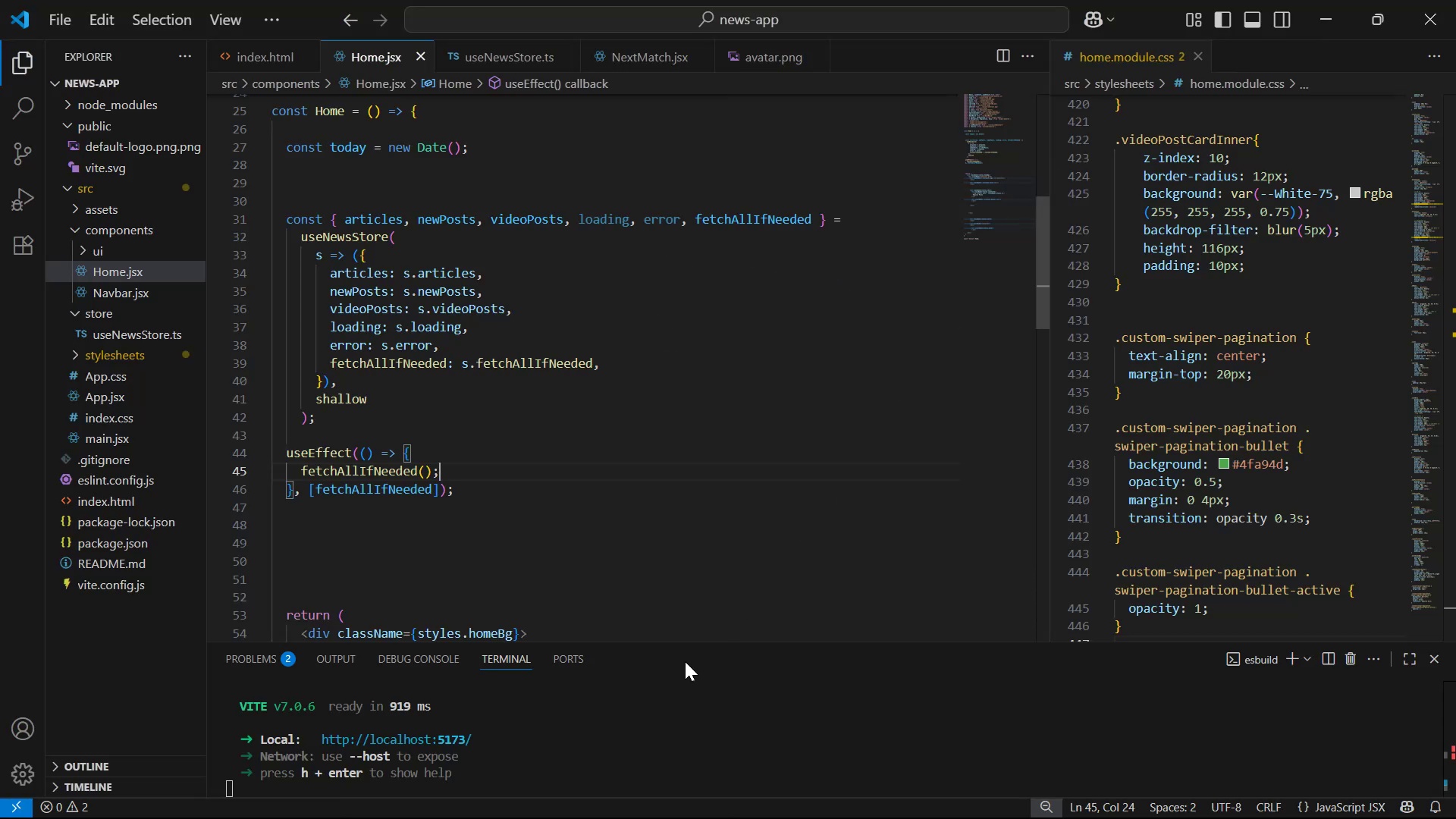 
scroll: coordinate [591, 757], scroll_direction: down, amount: 3.0
 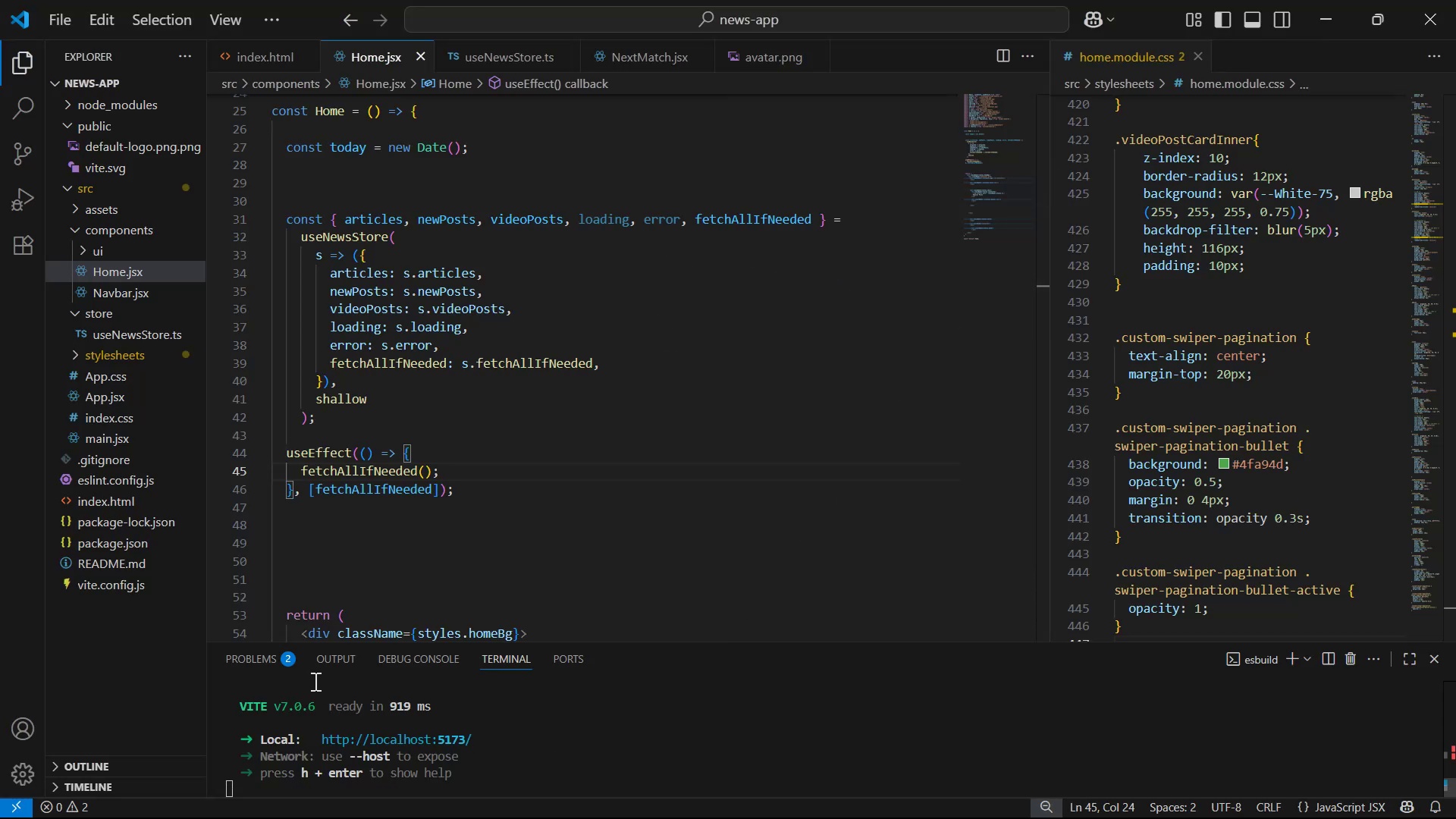 
left_click([293, 666])
 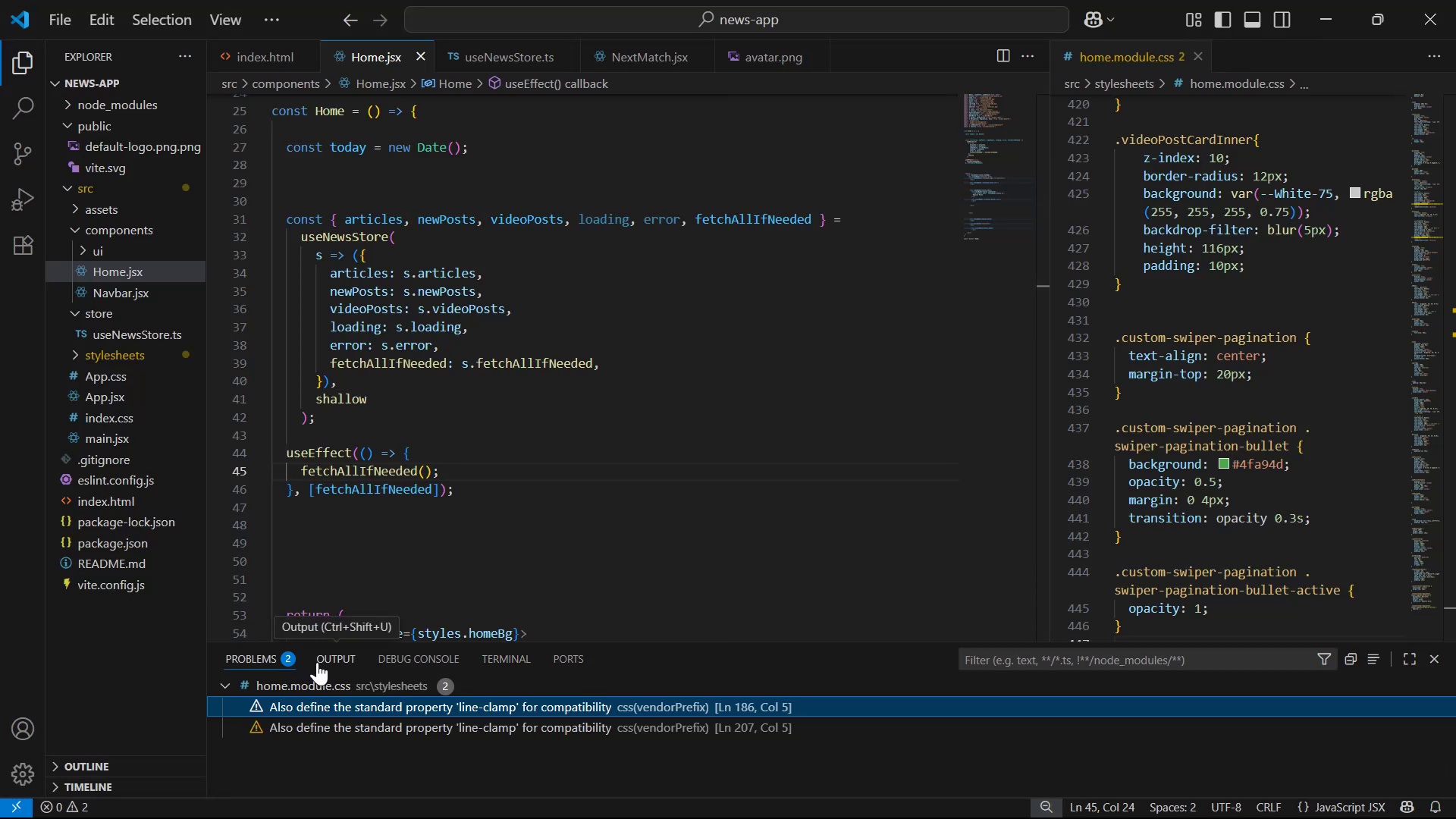 
left_click([319, 662])
 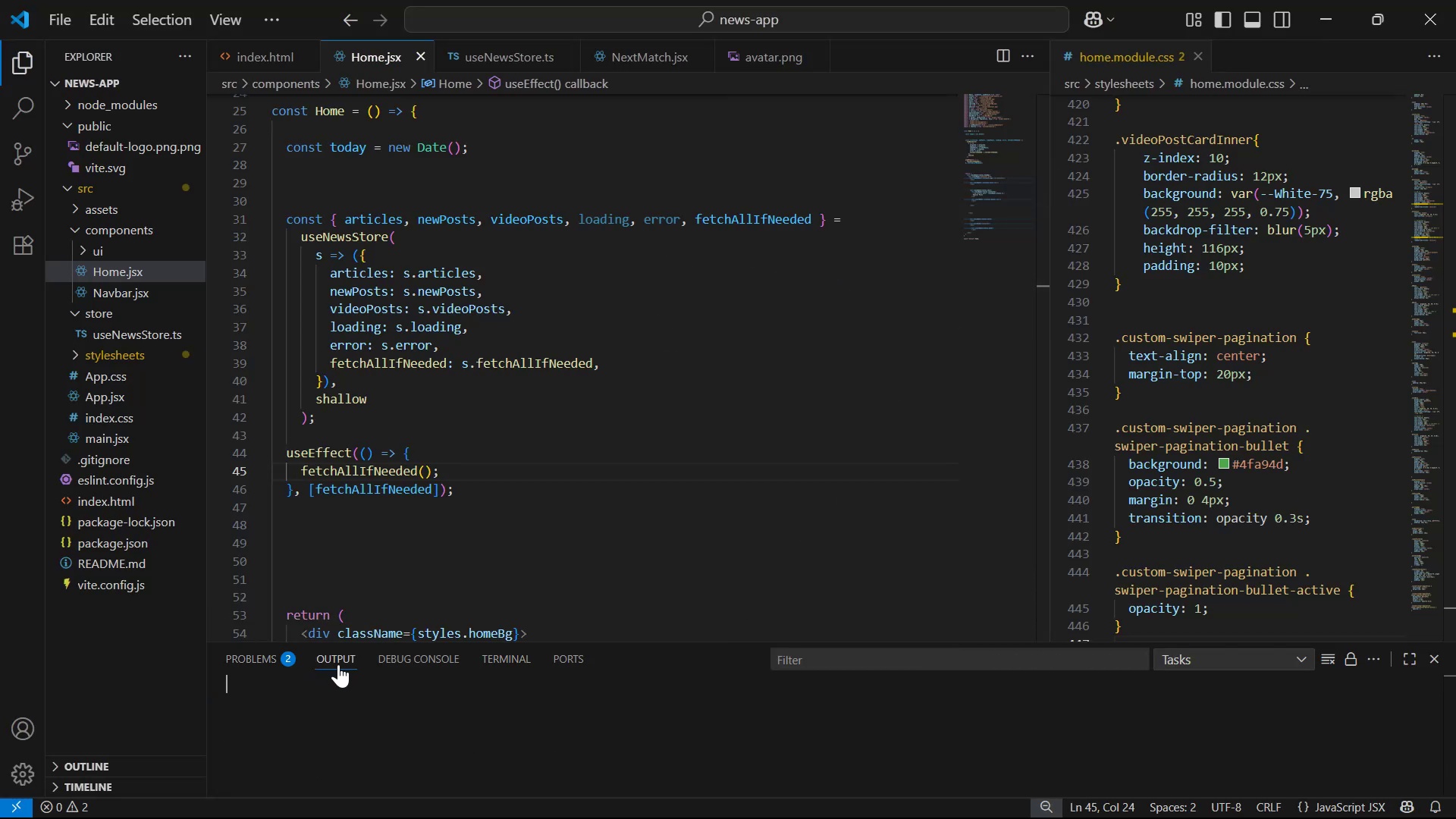 
left_click([389, 661])
 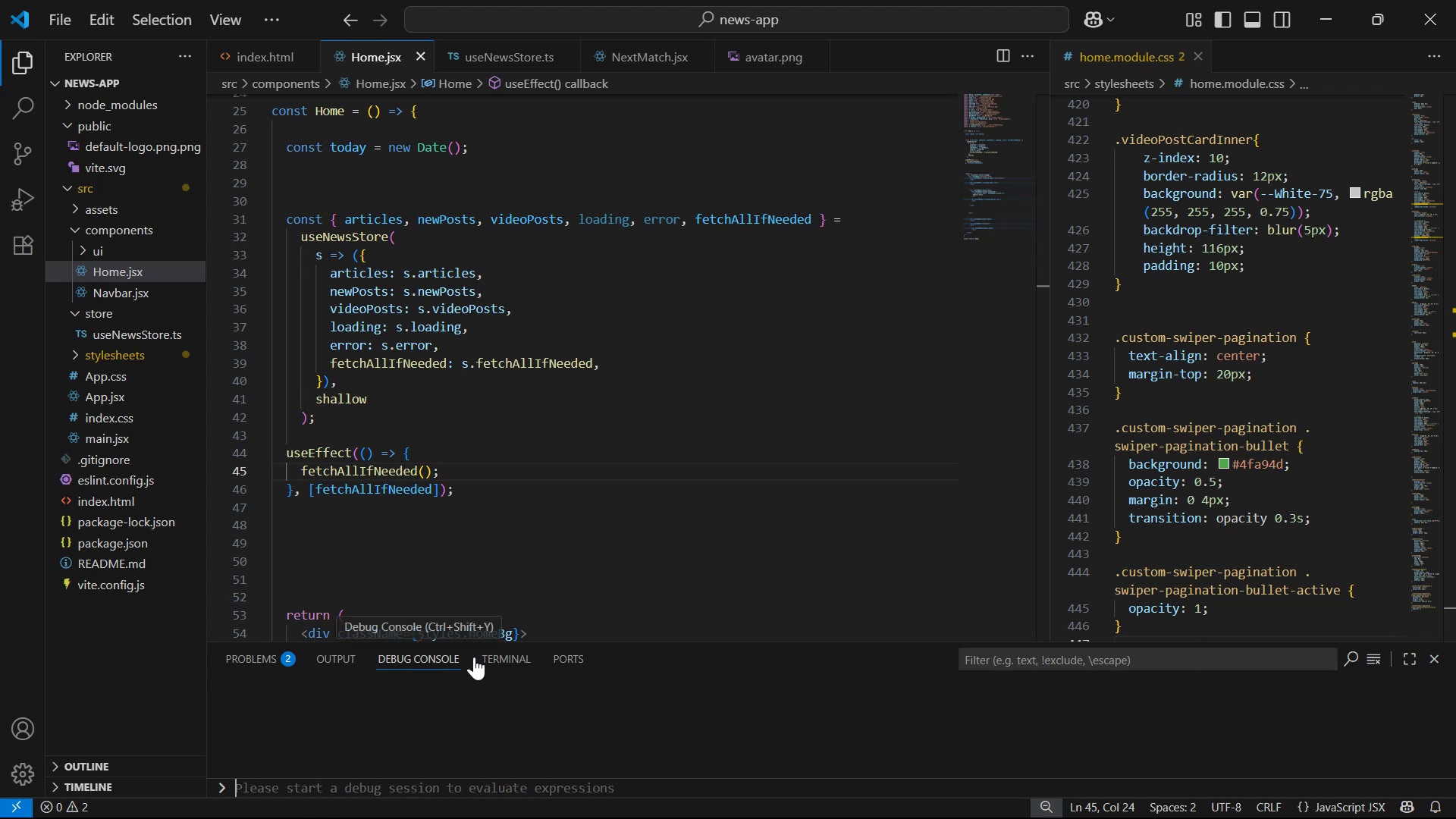 
left_click([508, 657])
 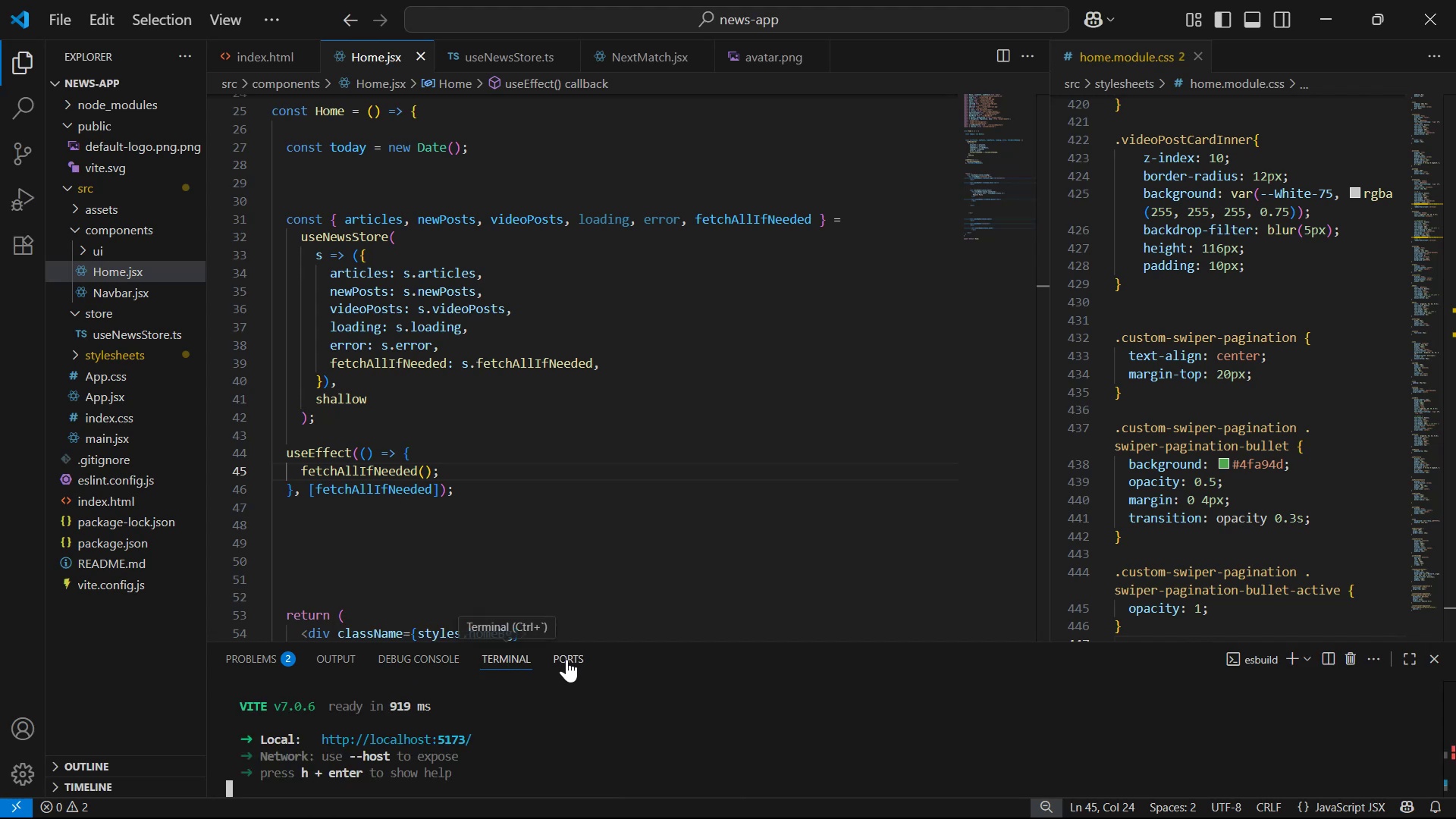 
key(Alt+AltLeft)
 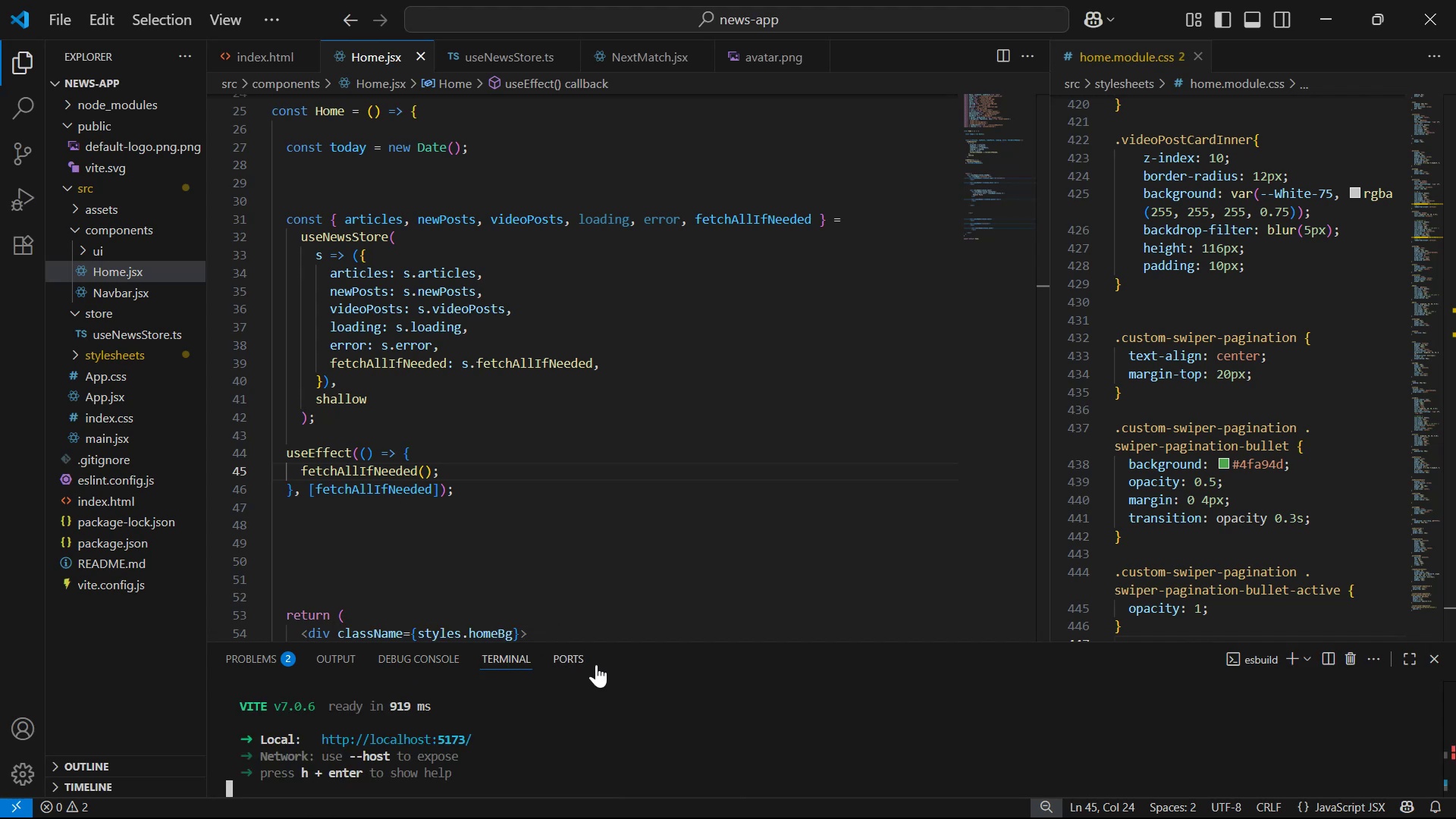 
key(Alt+Tab)
 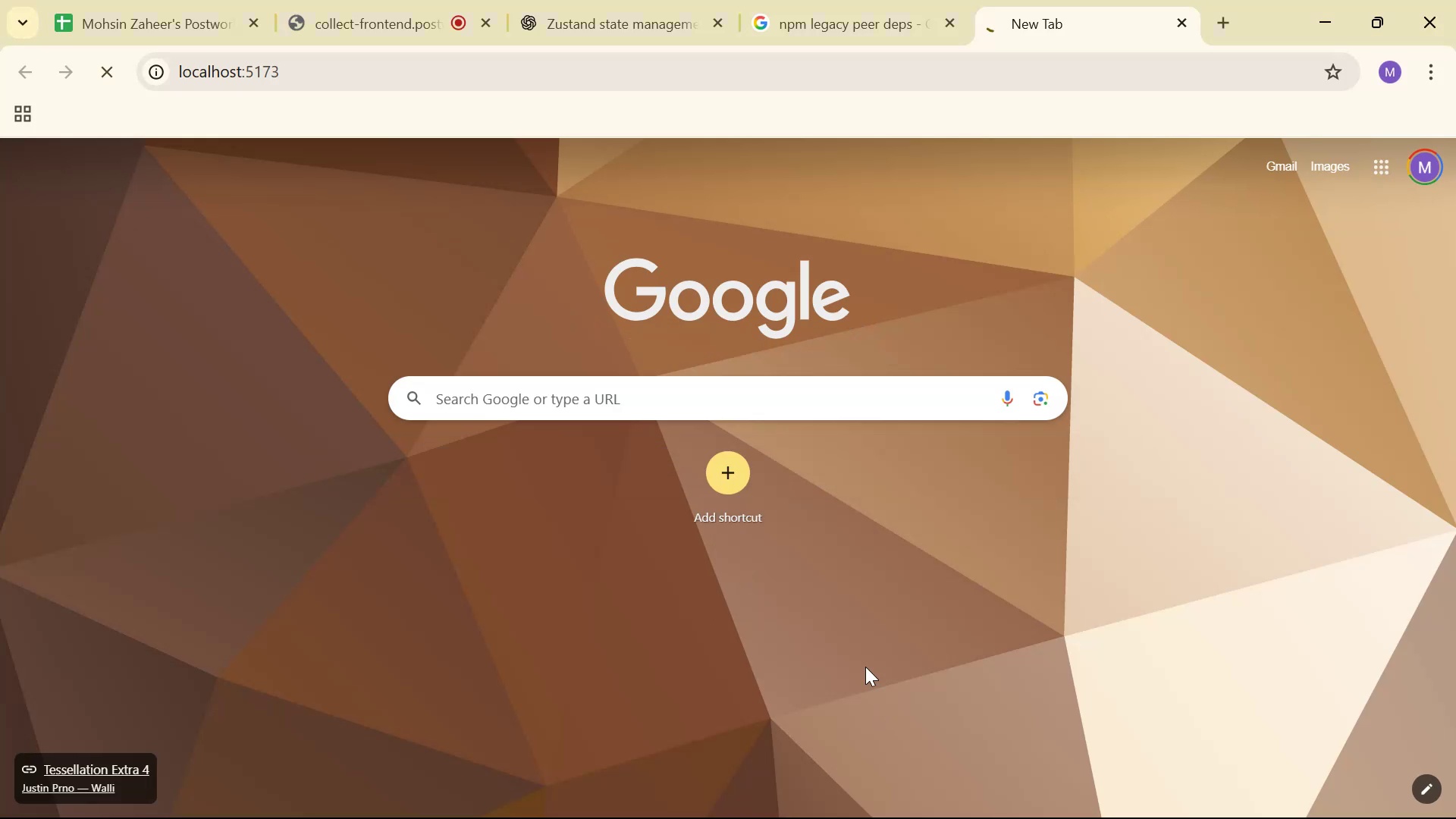 
scroll: coordinate [873, 548], scroll_direction: none, amount: 0.0
 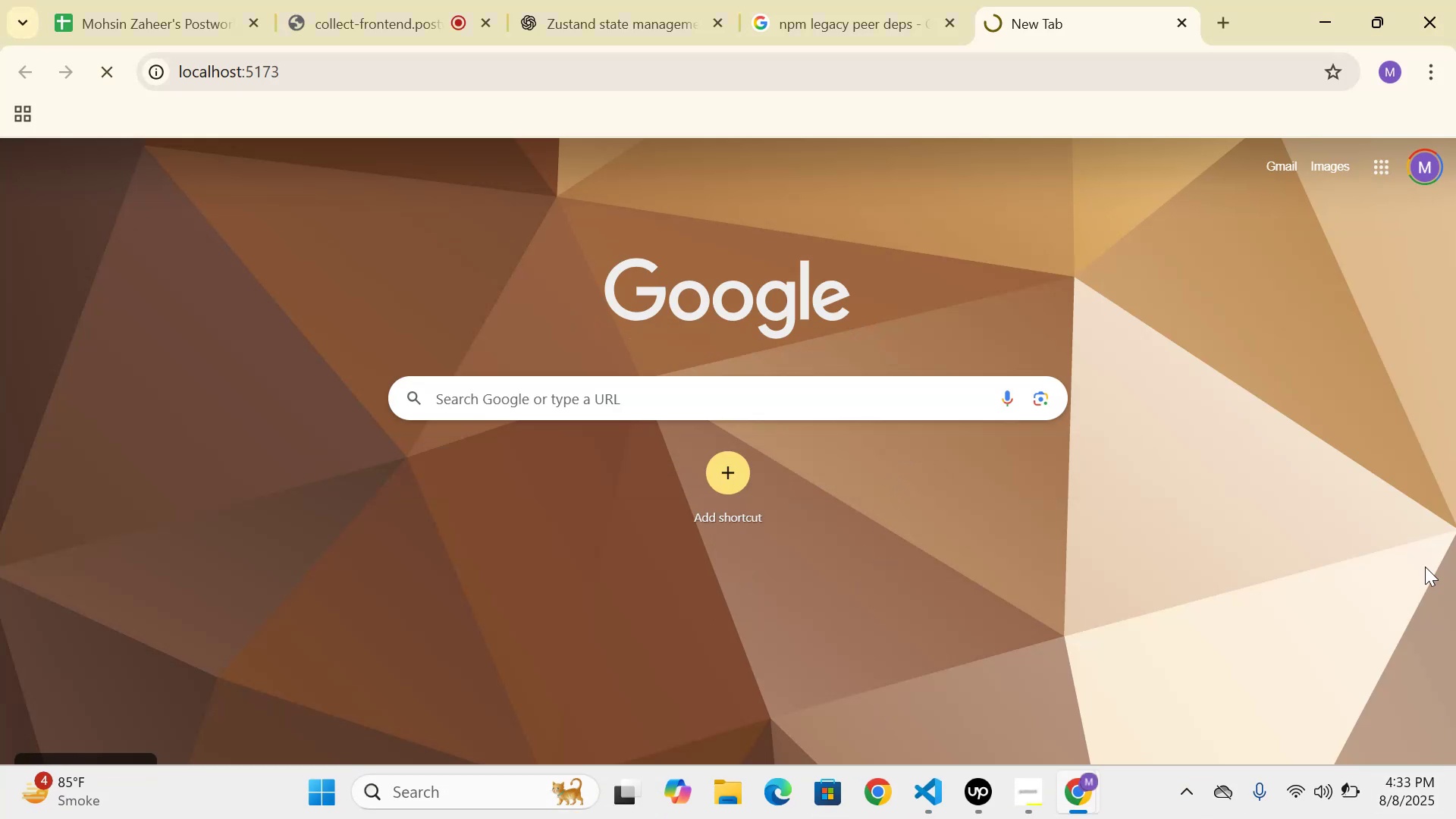 
wait(9.27)
 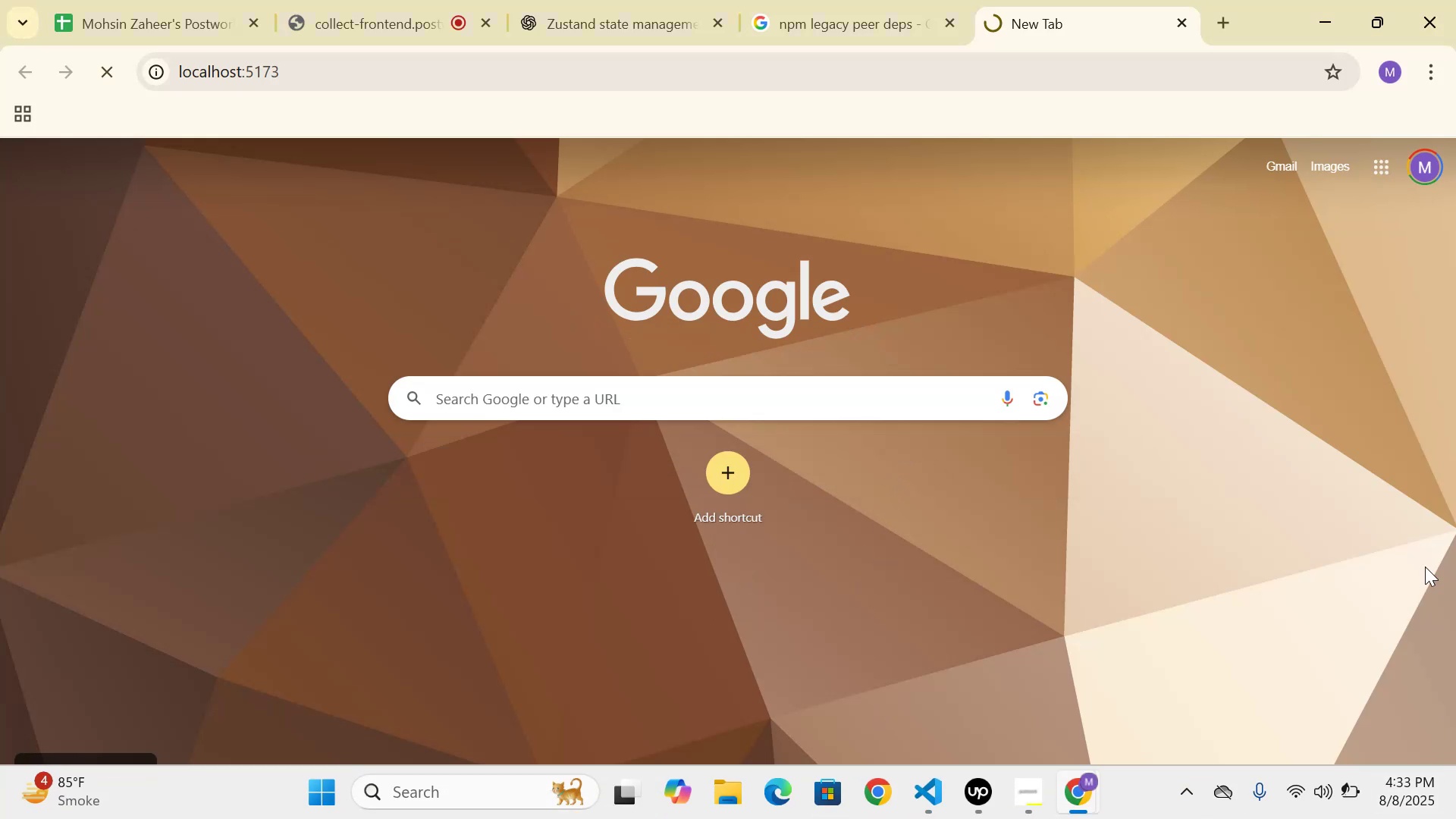 
scroll: coordinate [1451, 0], scroll_direction: up, amount: 1.0
 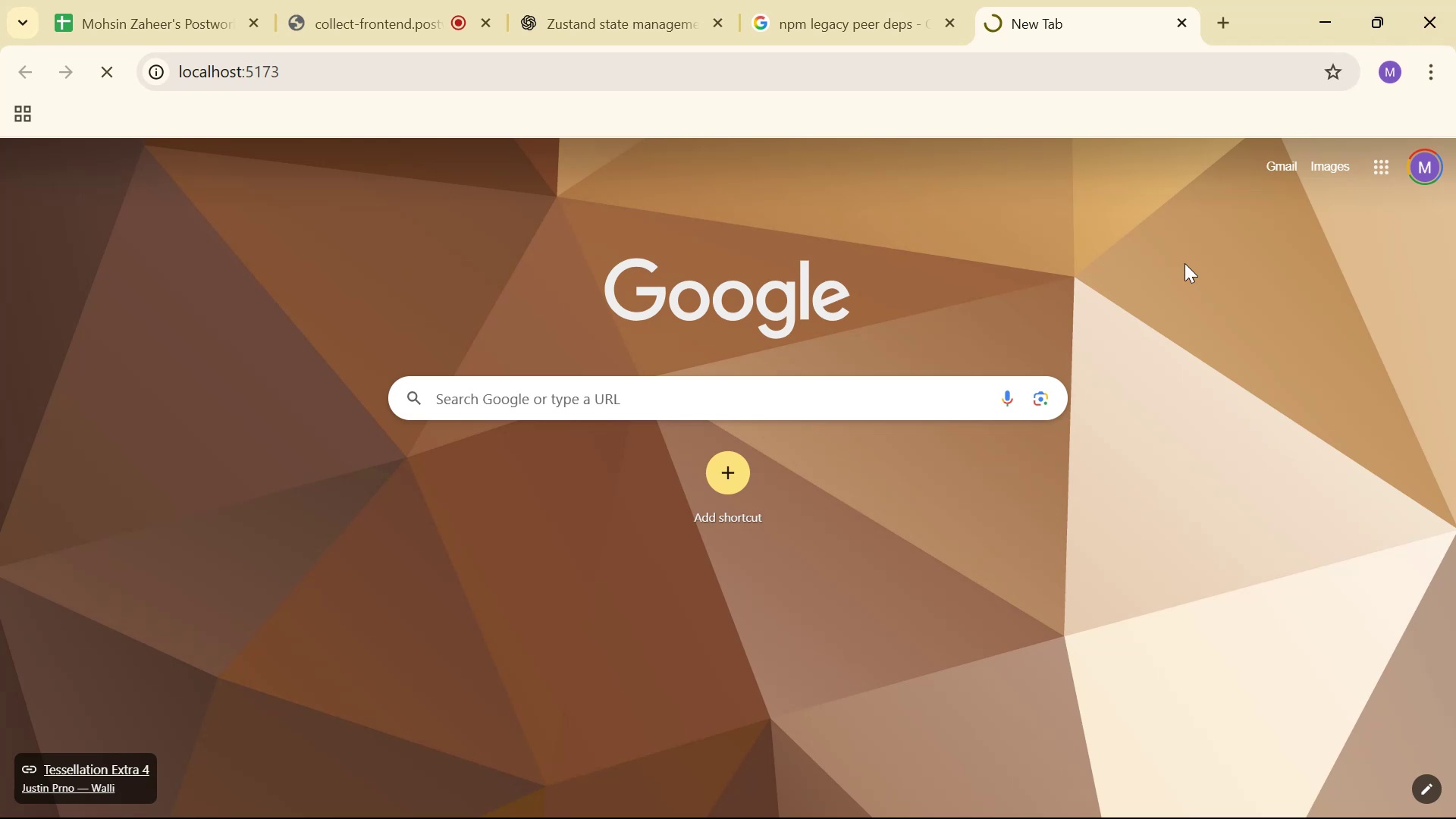 
wait(19.95)
 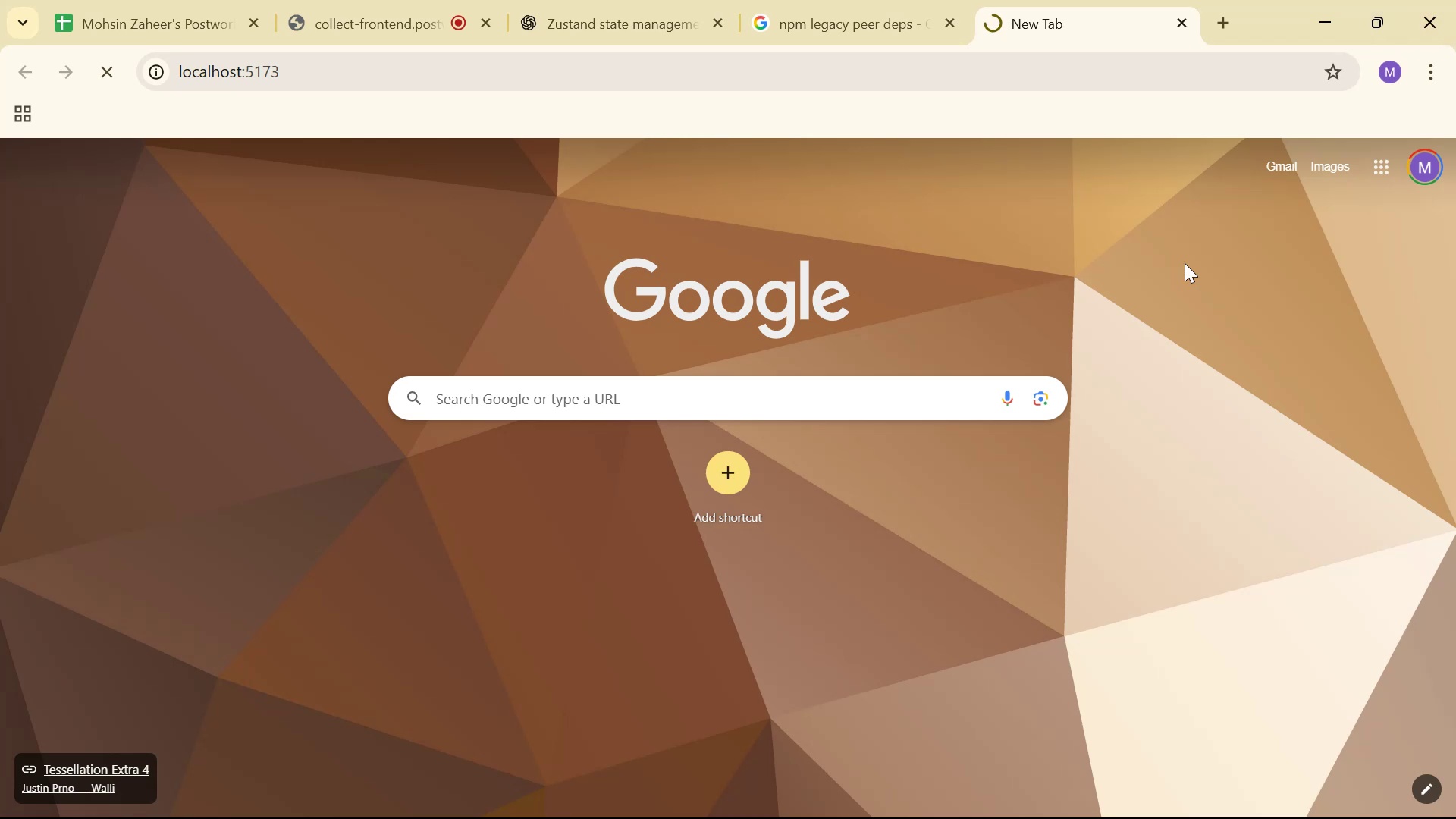 
left_click([1227, 431])
 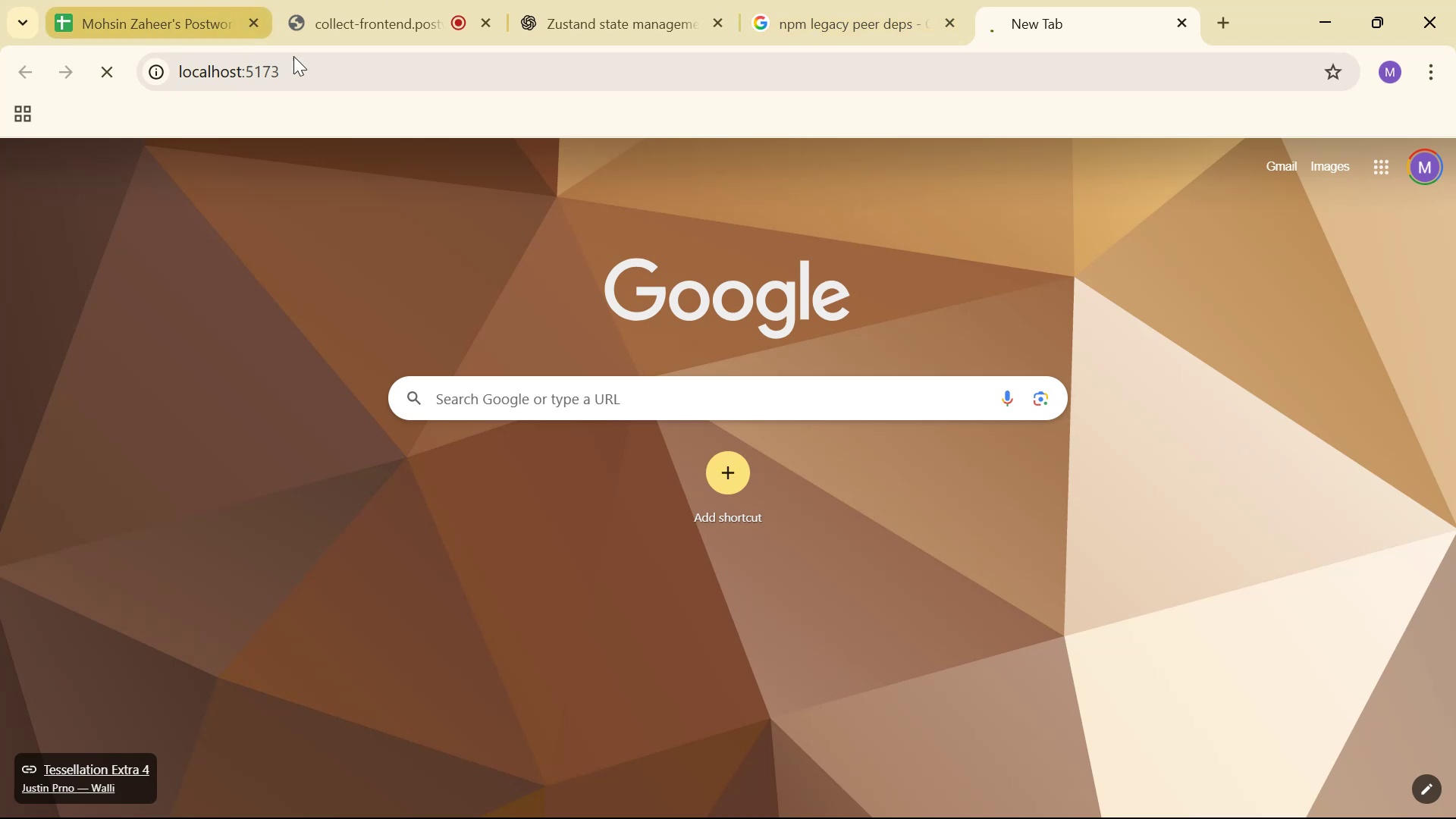 
double_click([327, 67])
 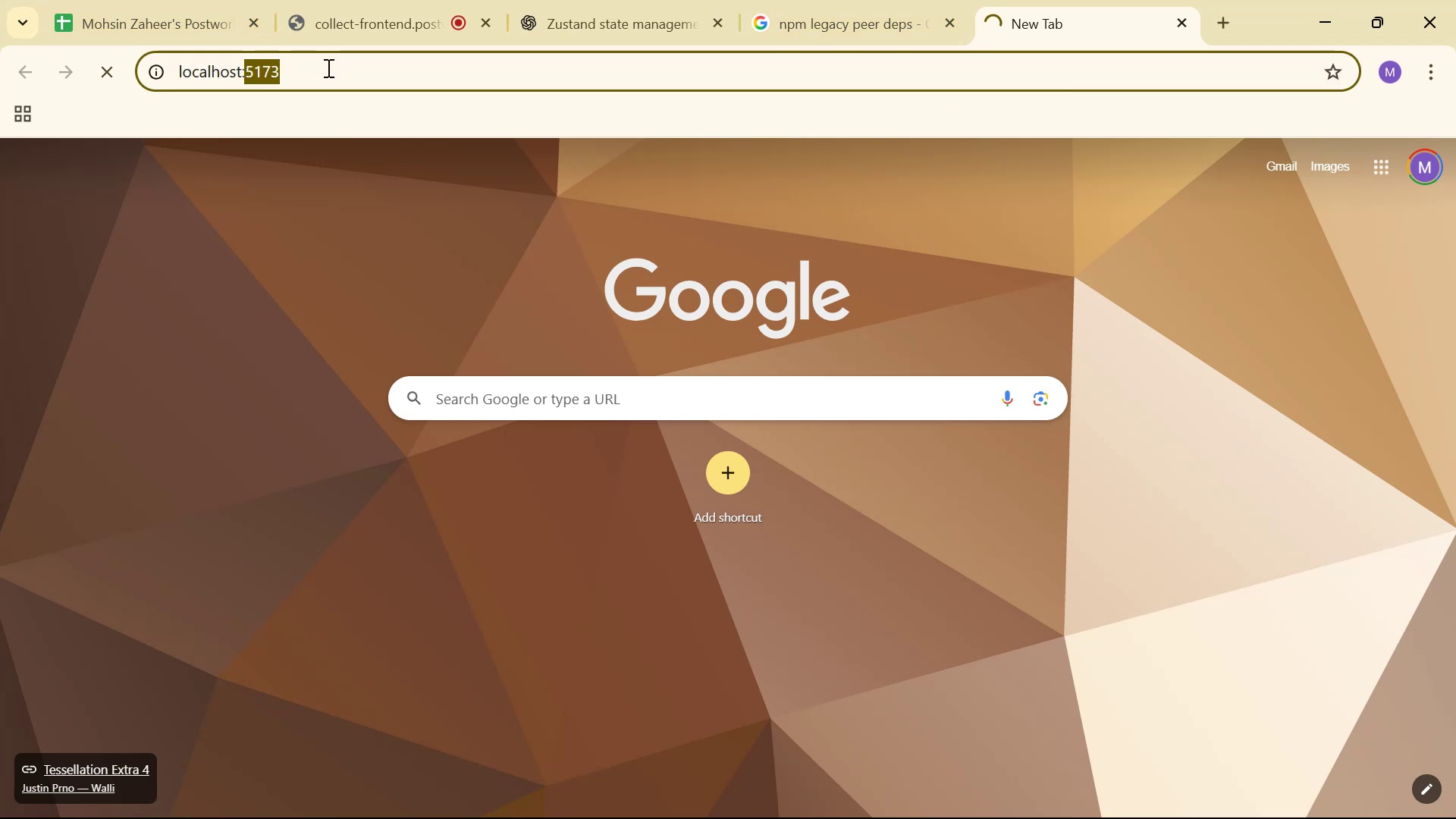 
triple_click([327, 67])
 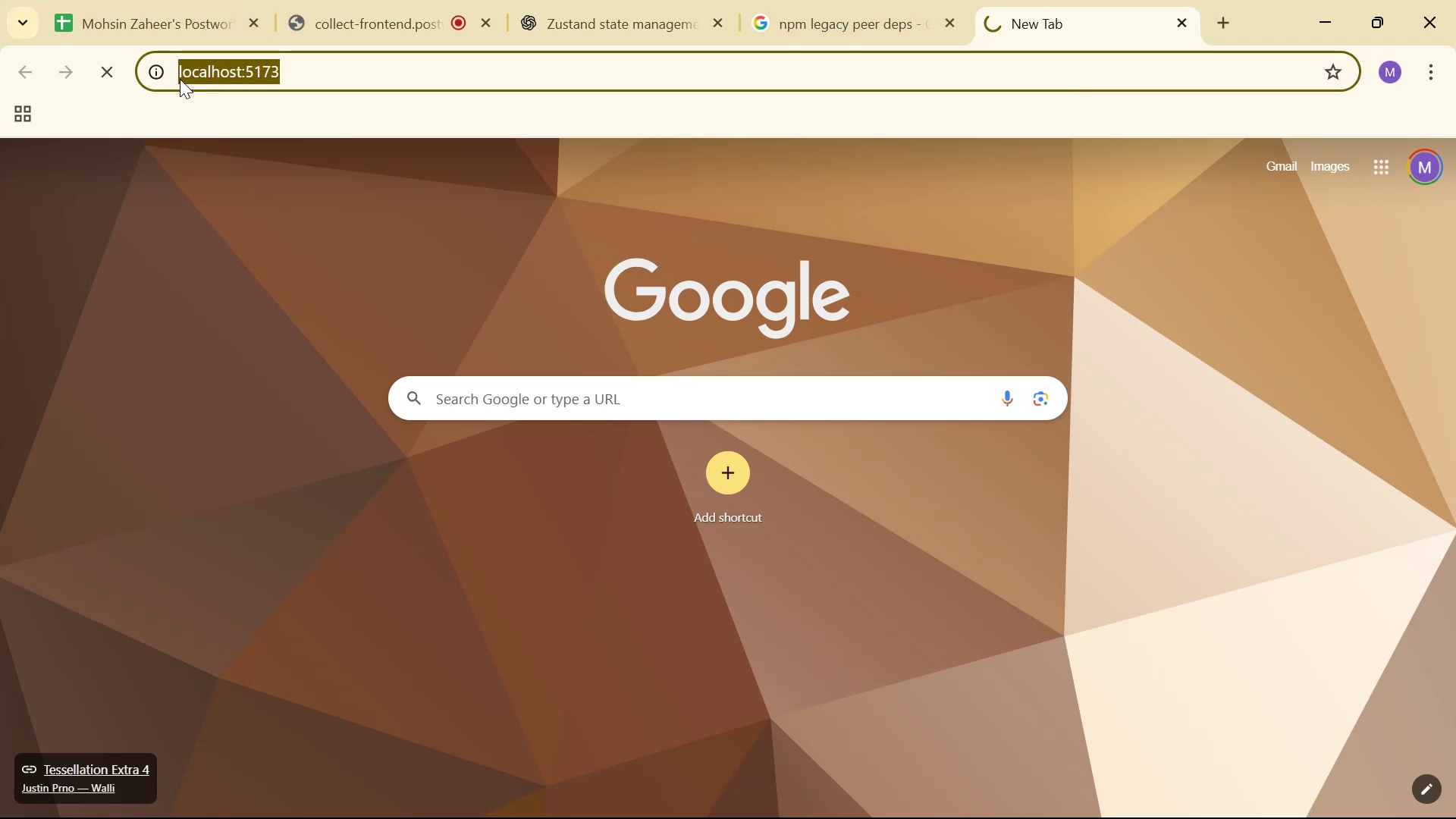 
left_click([161, 71])
 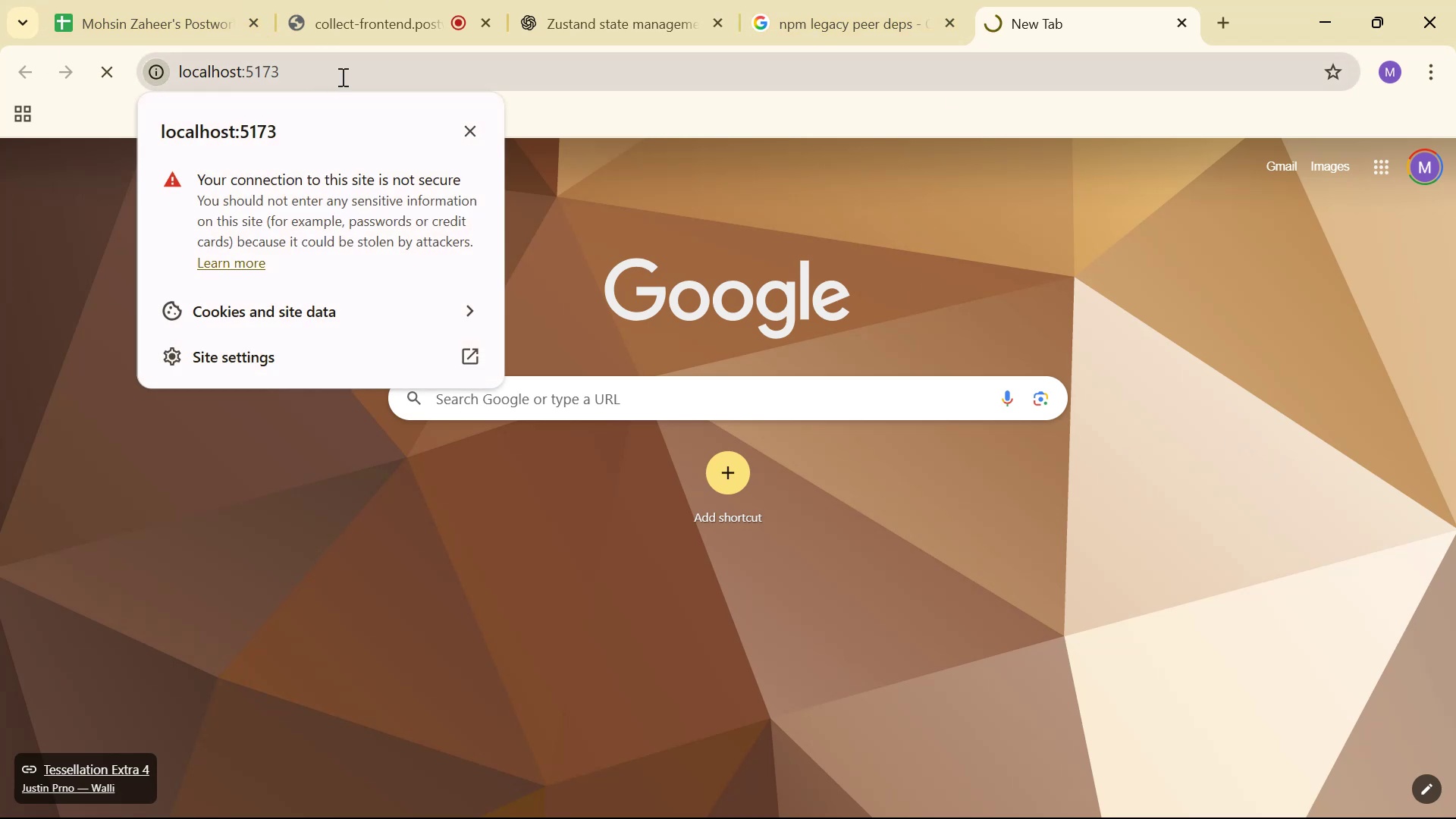 
double_click([354, 71])
 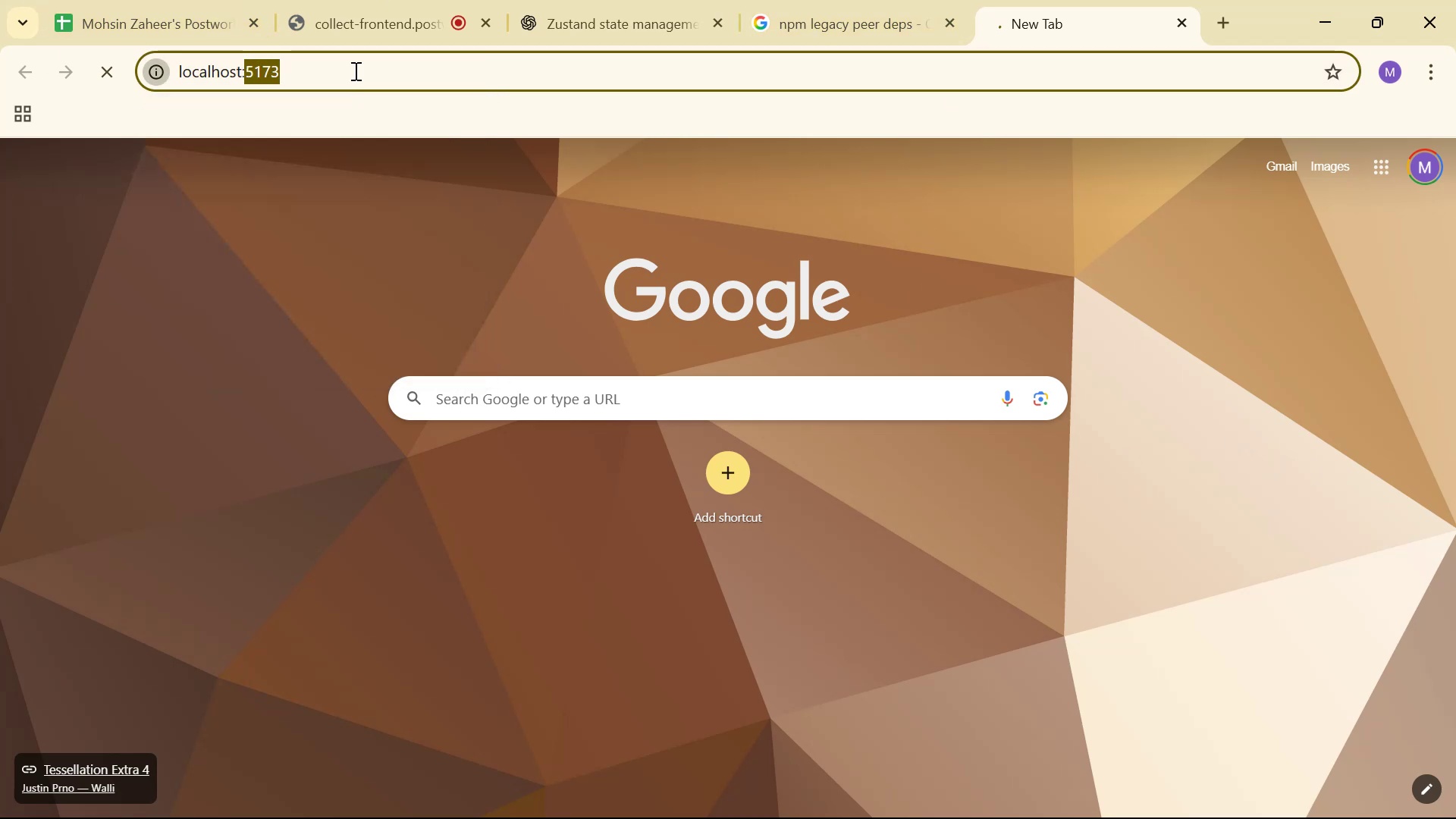 
triple_click([354, 71])
 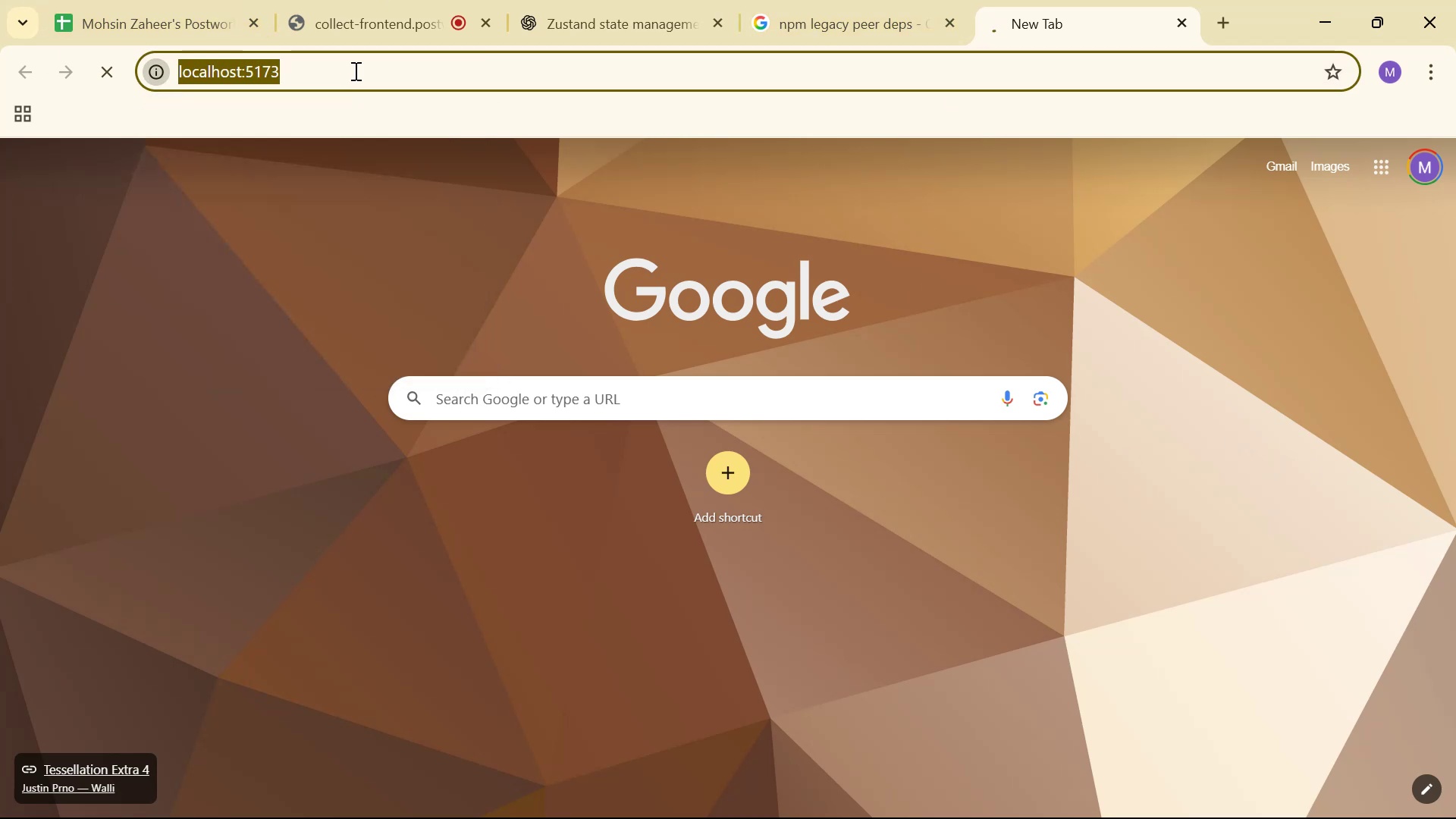 
key(Control+X)
 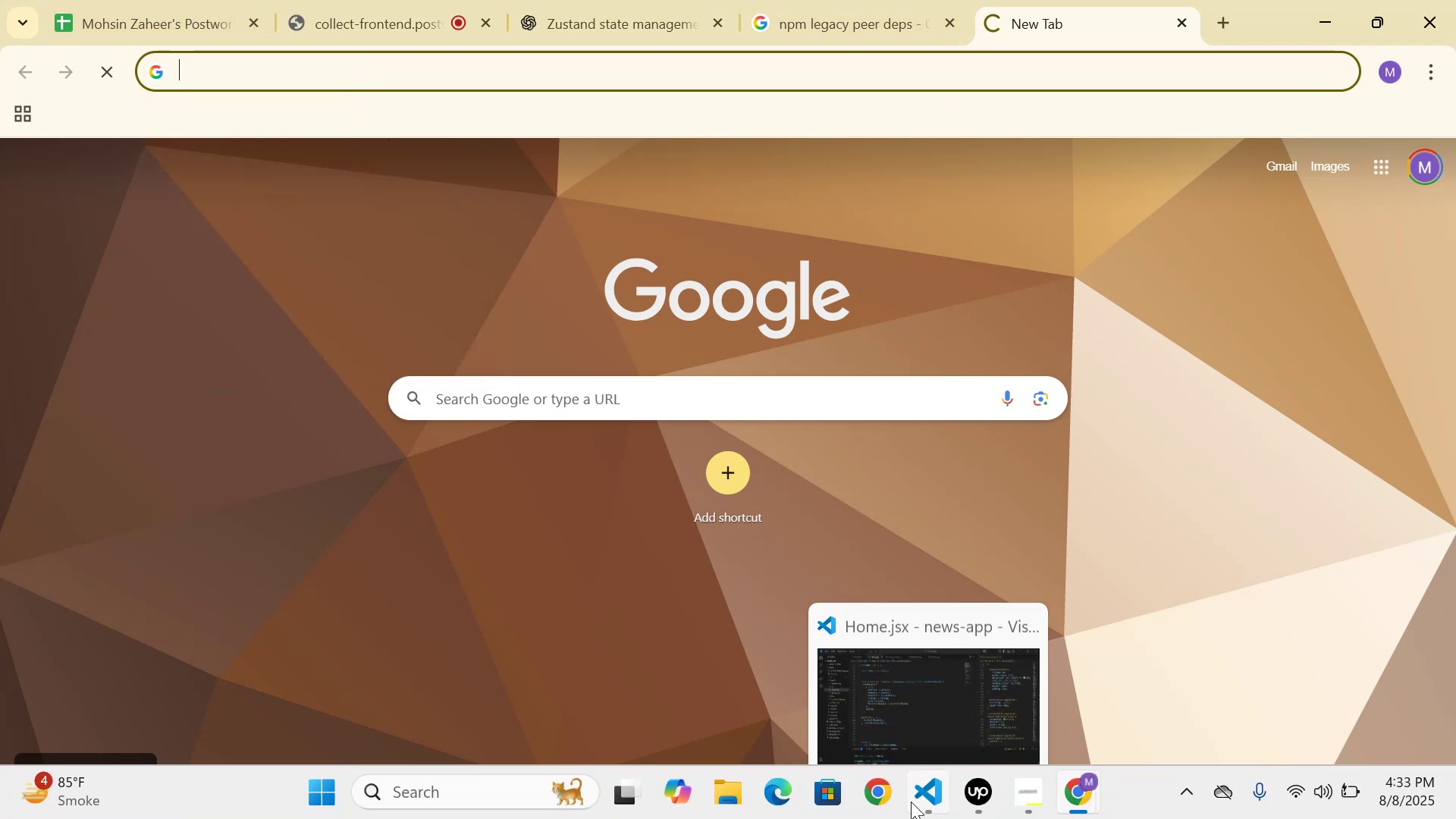 
right_click([891, 791])
 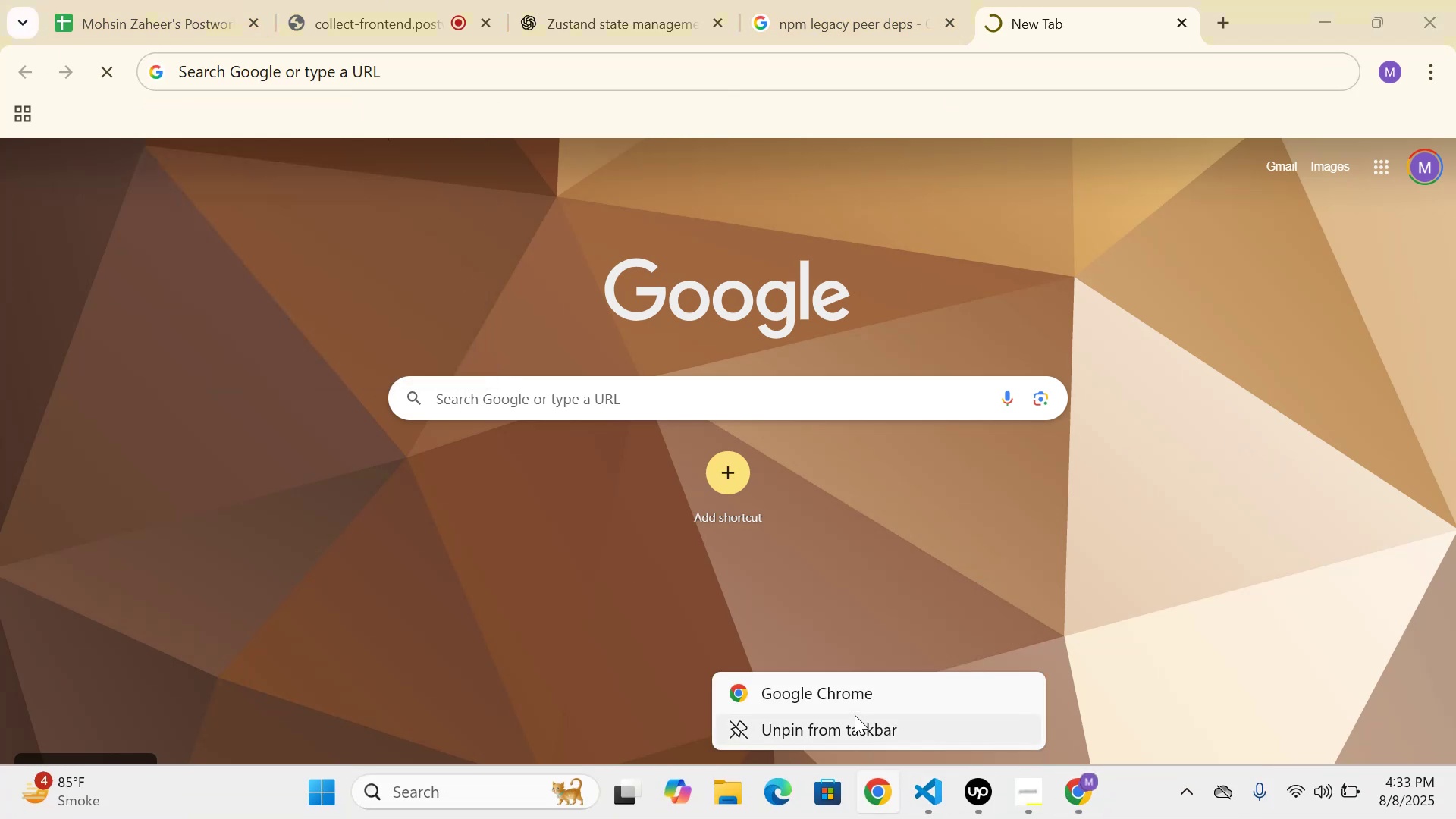 
left_click([858, 695])
 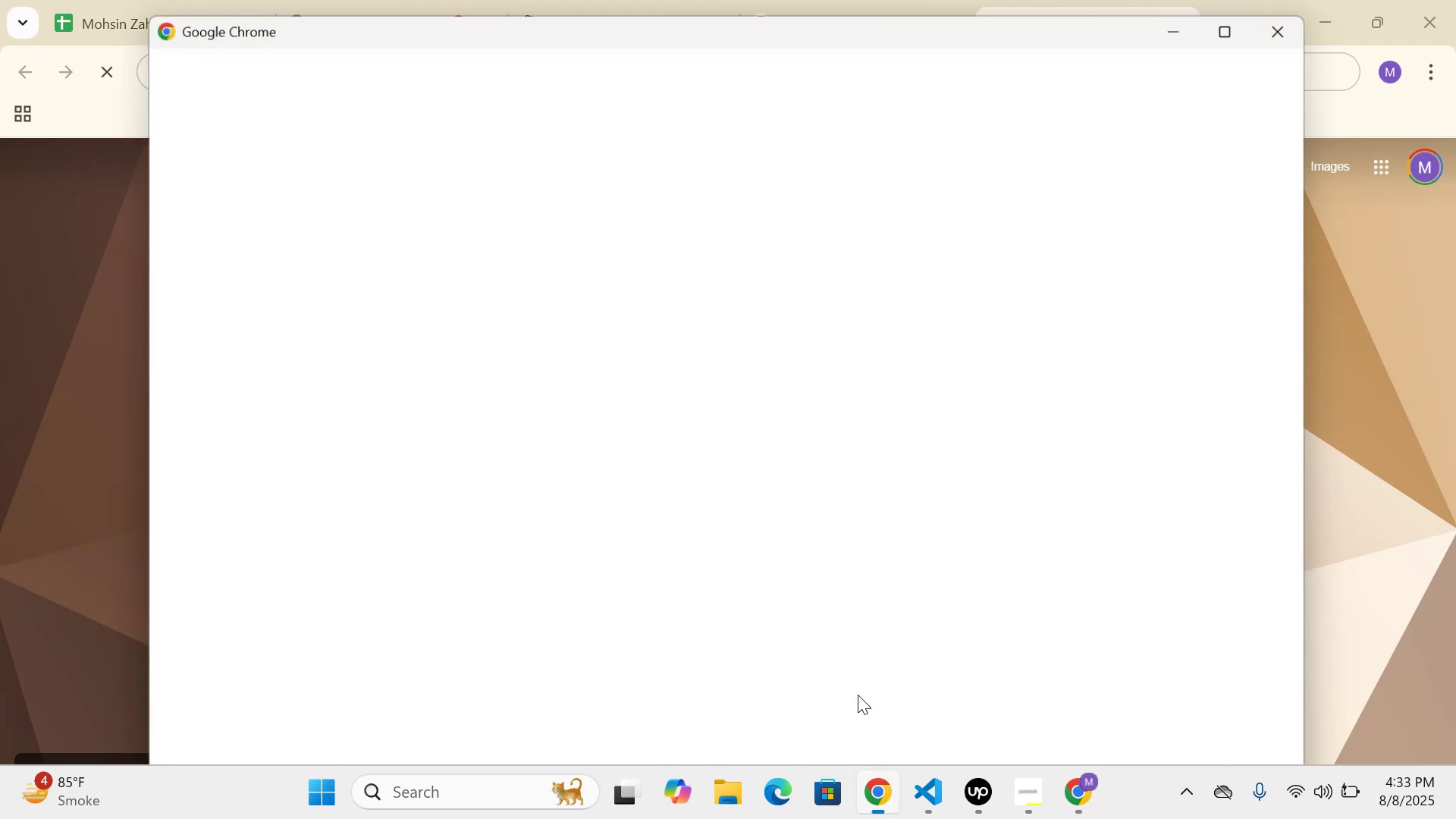 
key(Control+ControlLeft)
 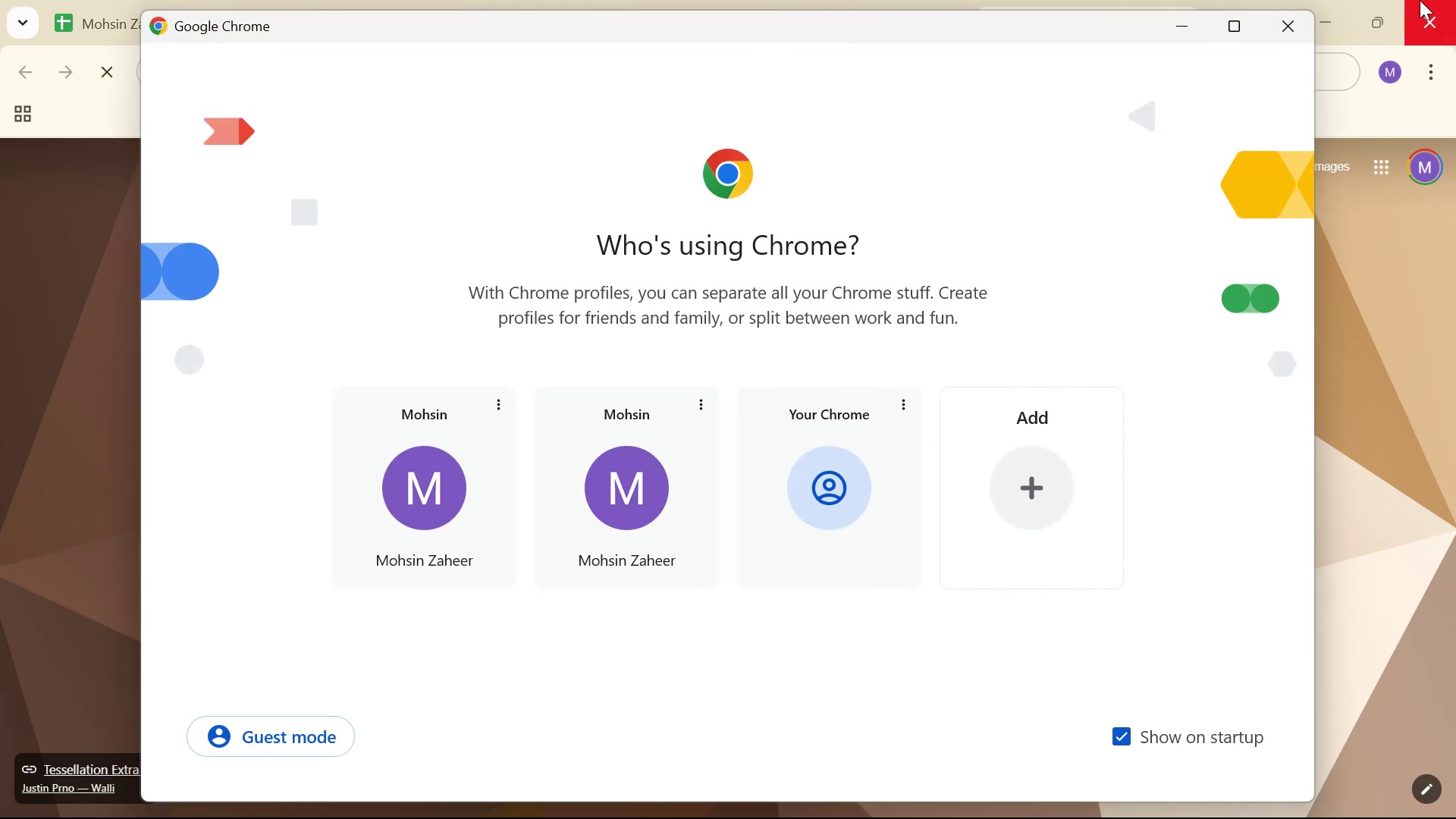 
left_click([1297, 21])
 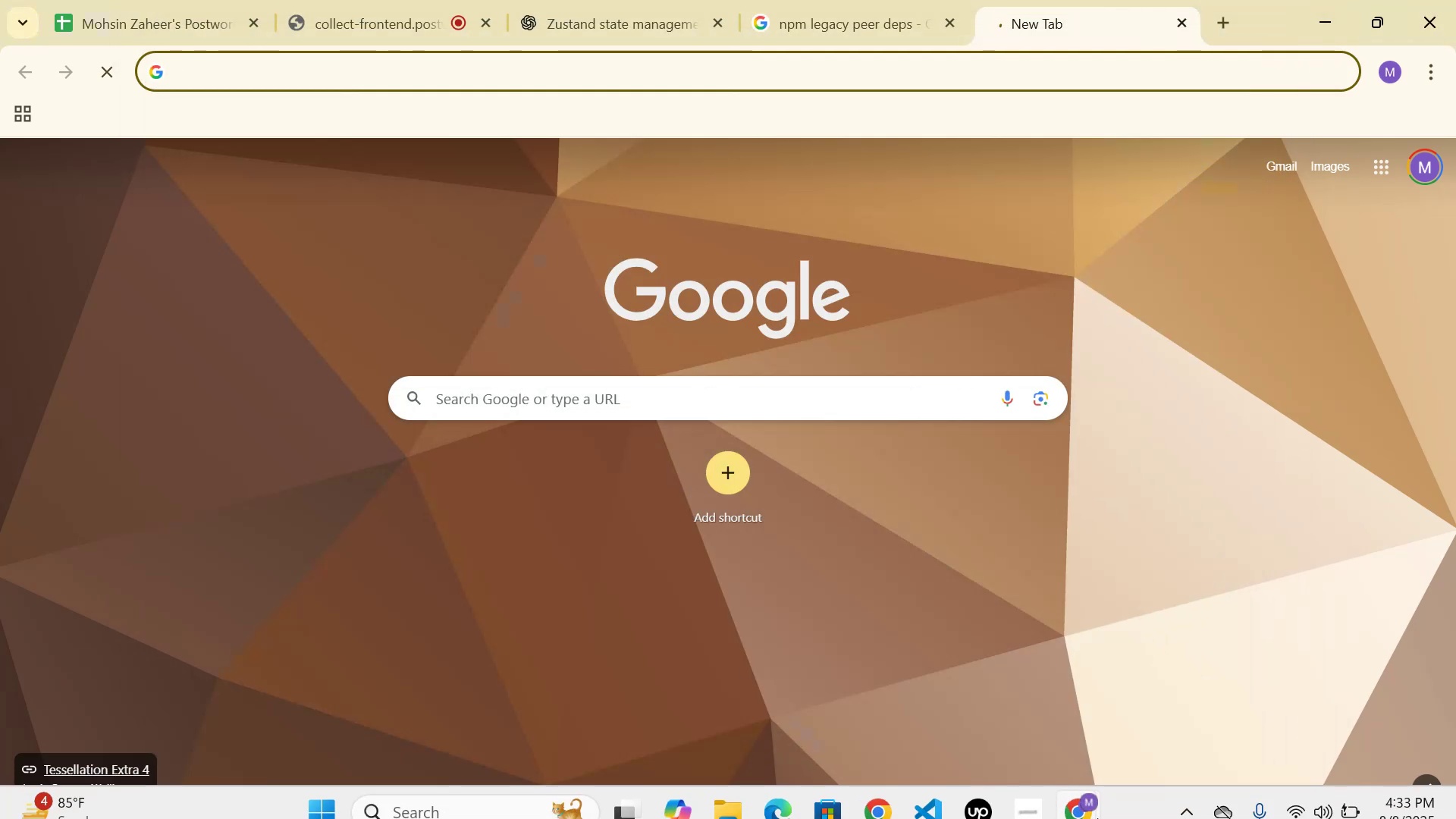 
right_click([1077, 785])
 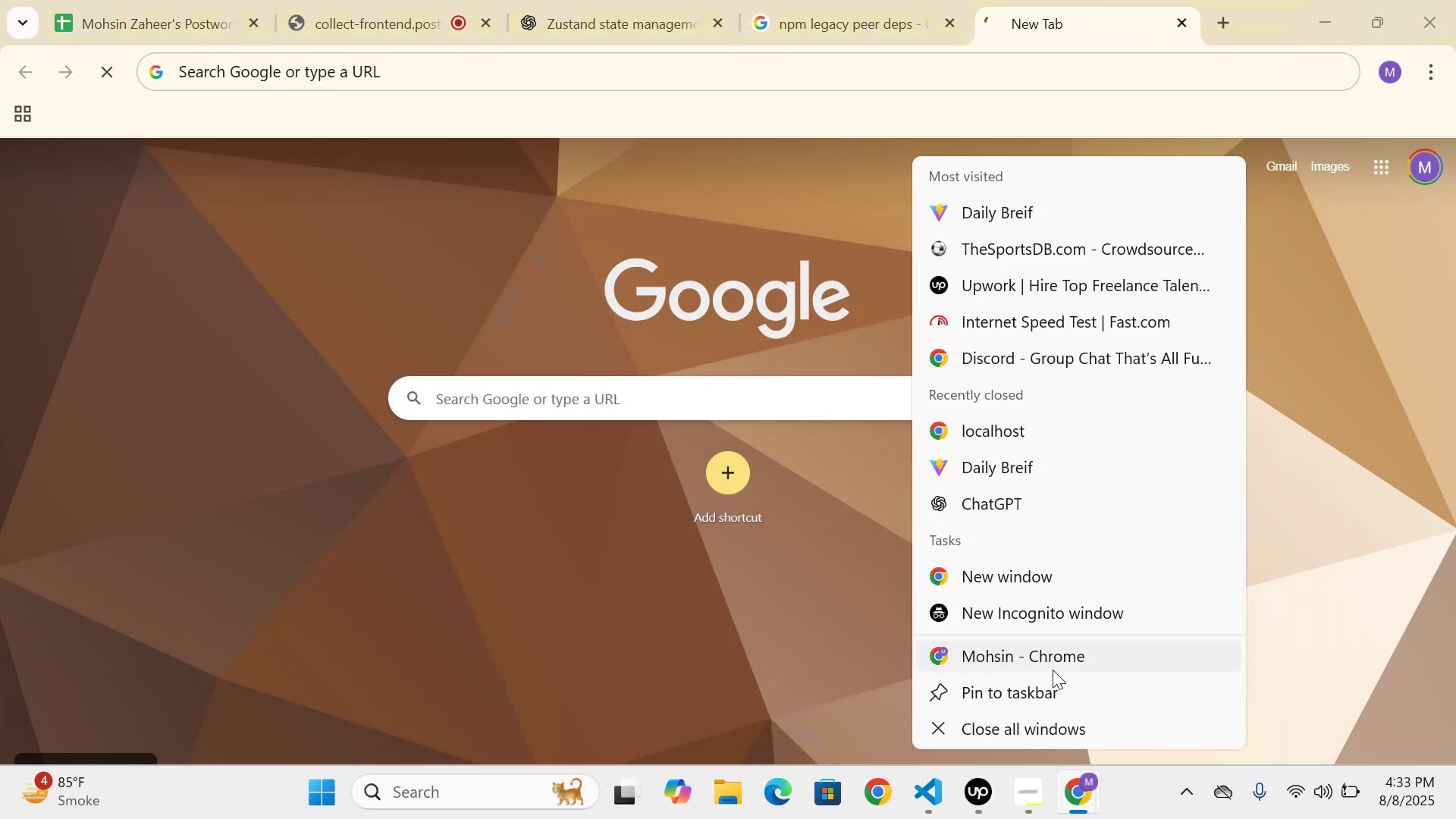 
left_click([1041, 627])
 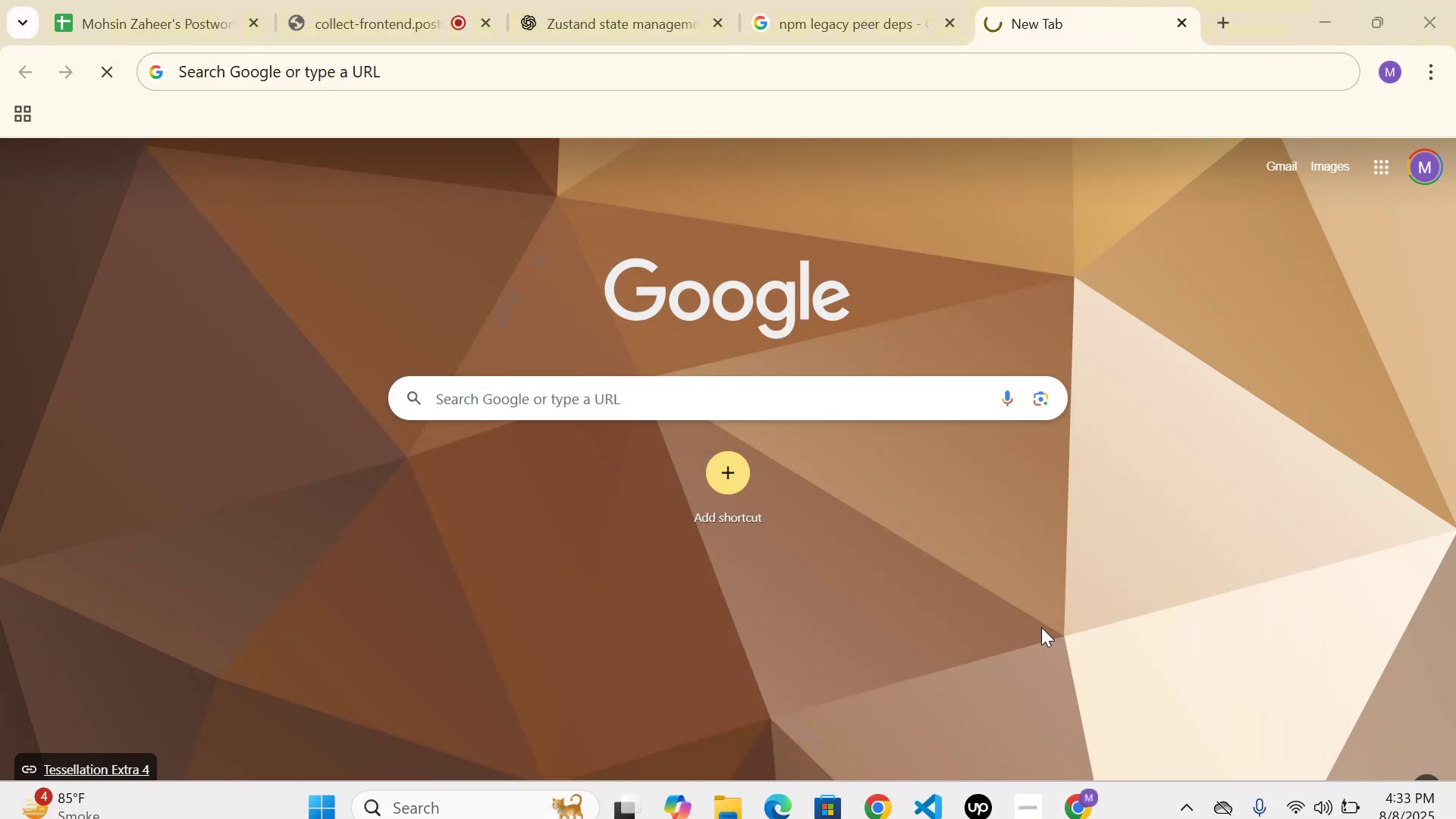 
key(Control+V)
 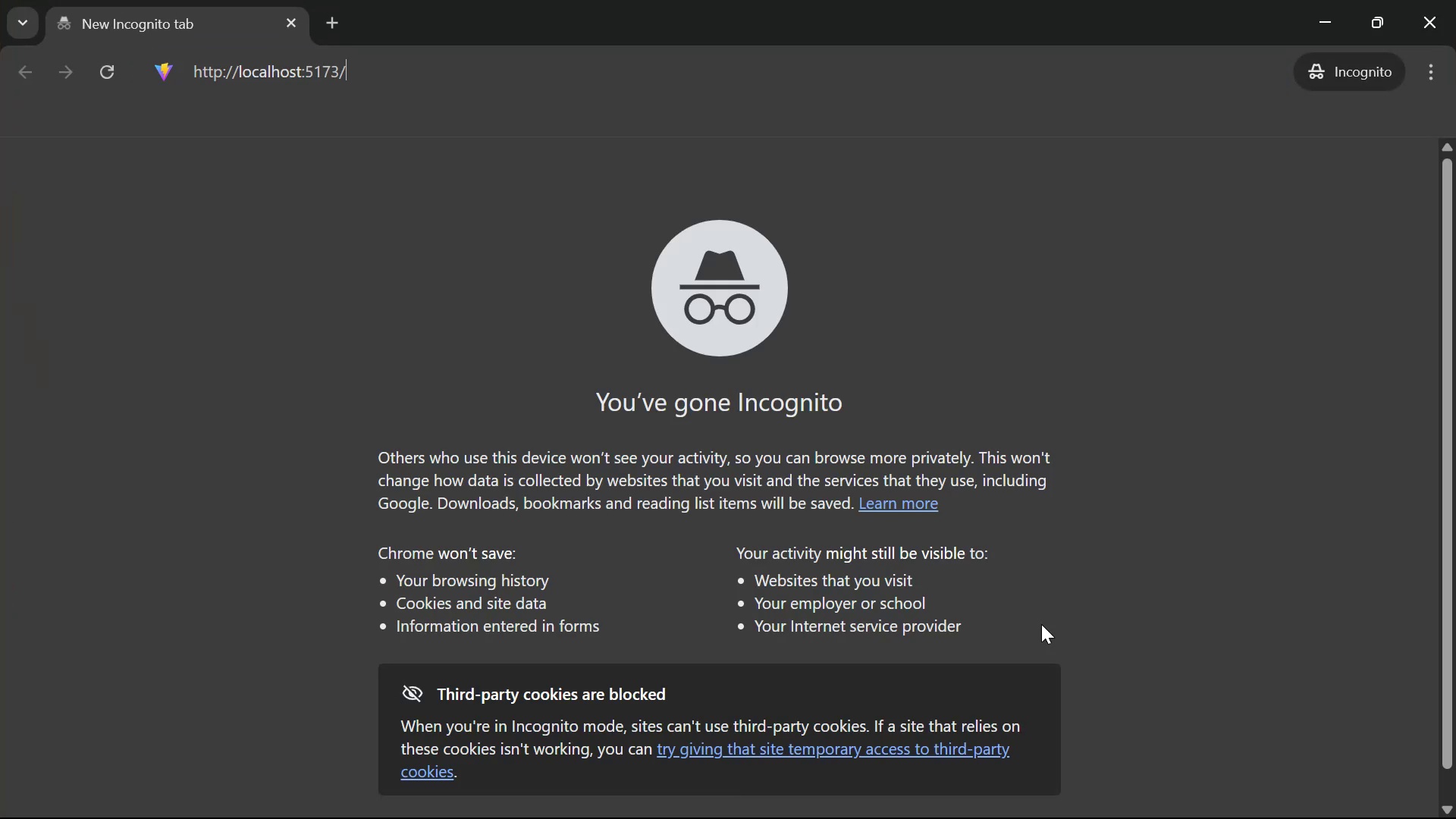 
key(Enter)
 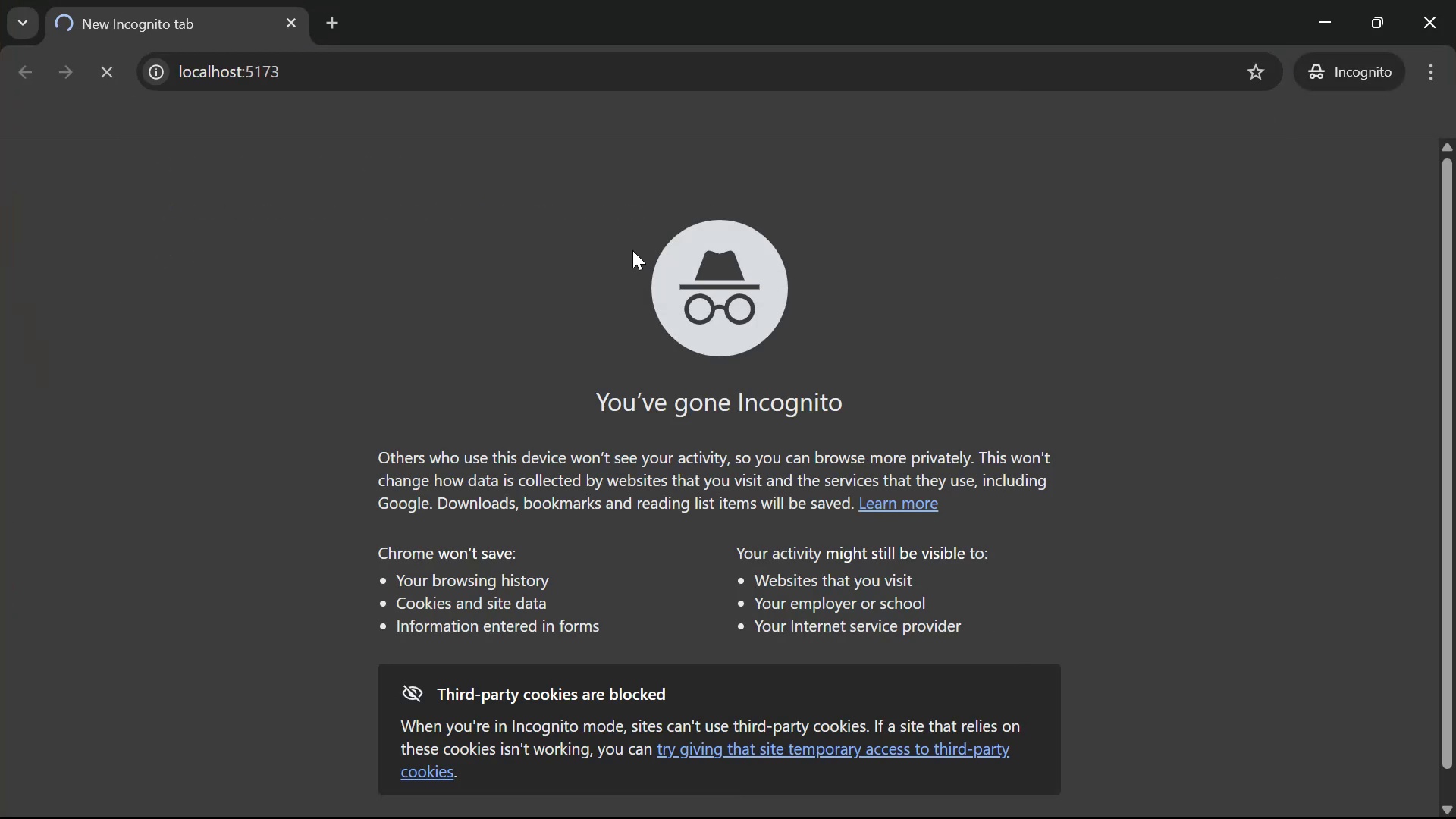 
key(Alt+AltLeft)
 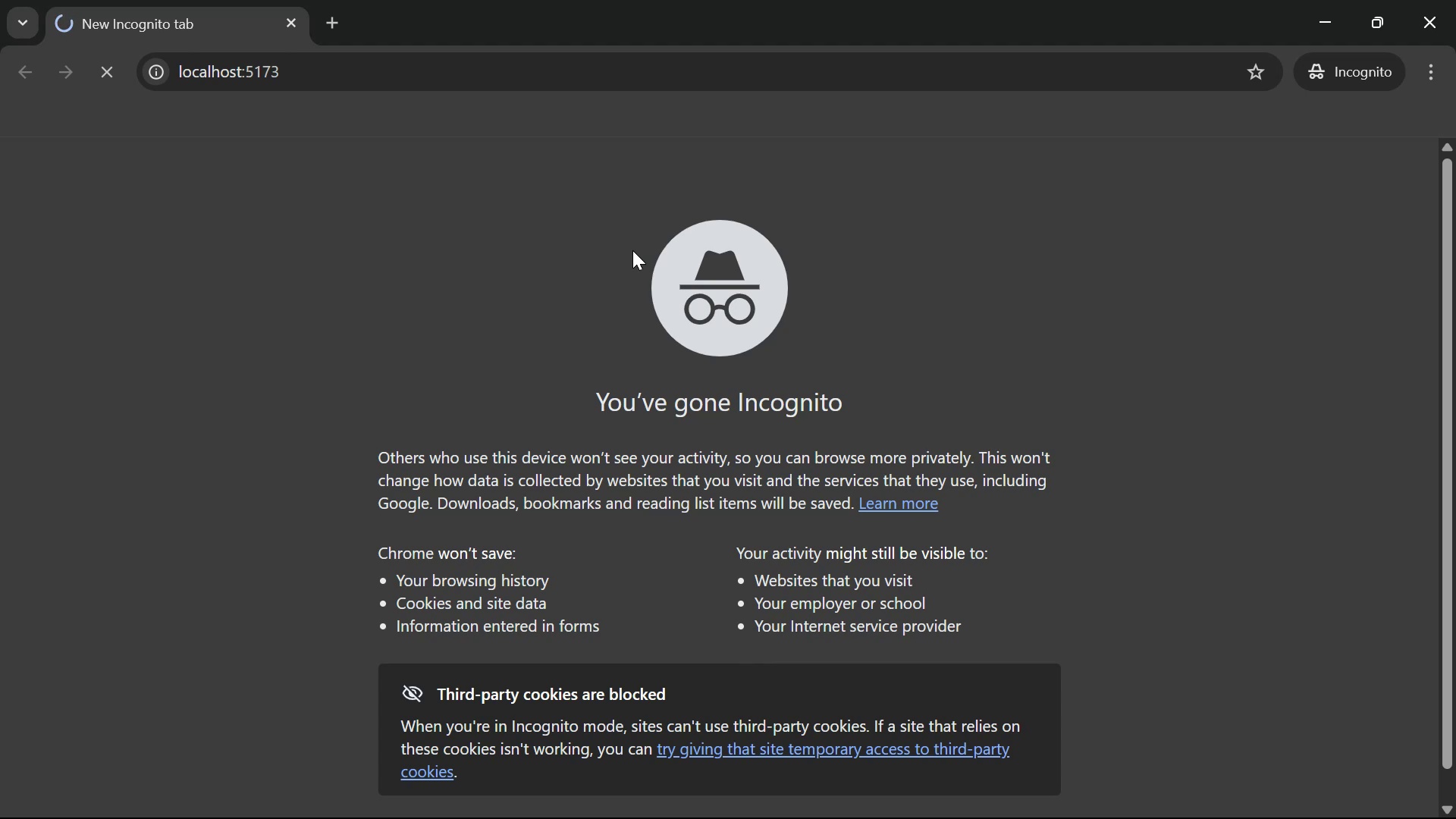 
key(Alt+Tab)
 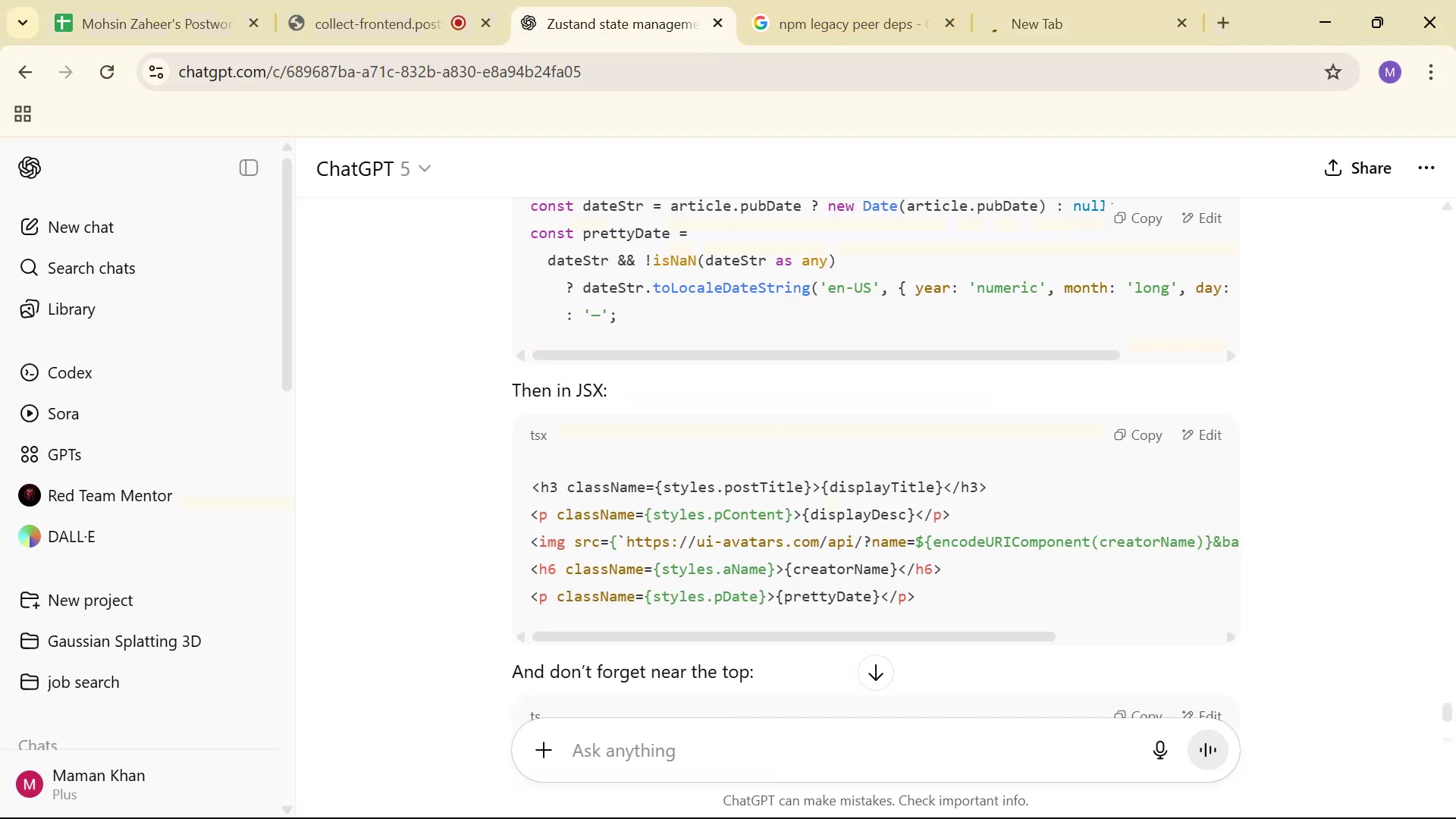 
left_click([975, 745])
 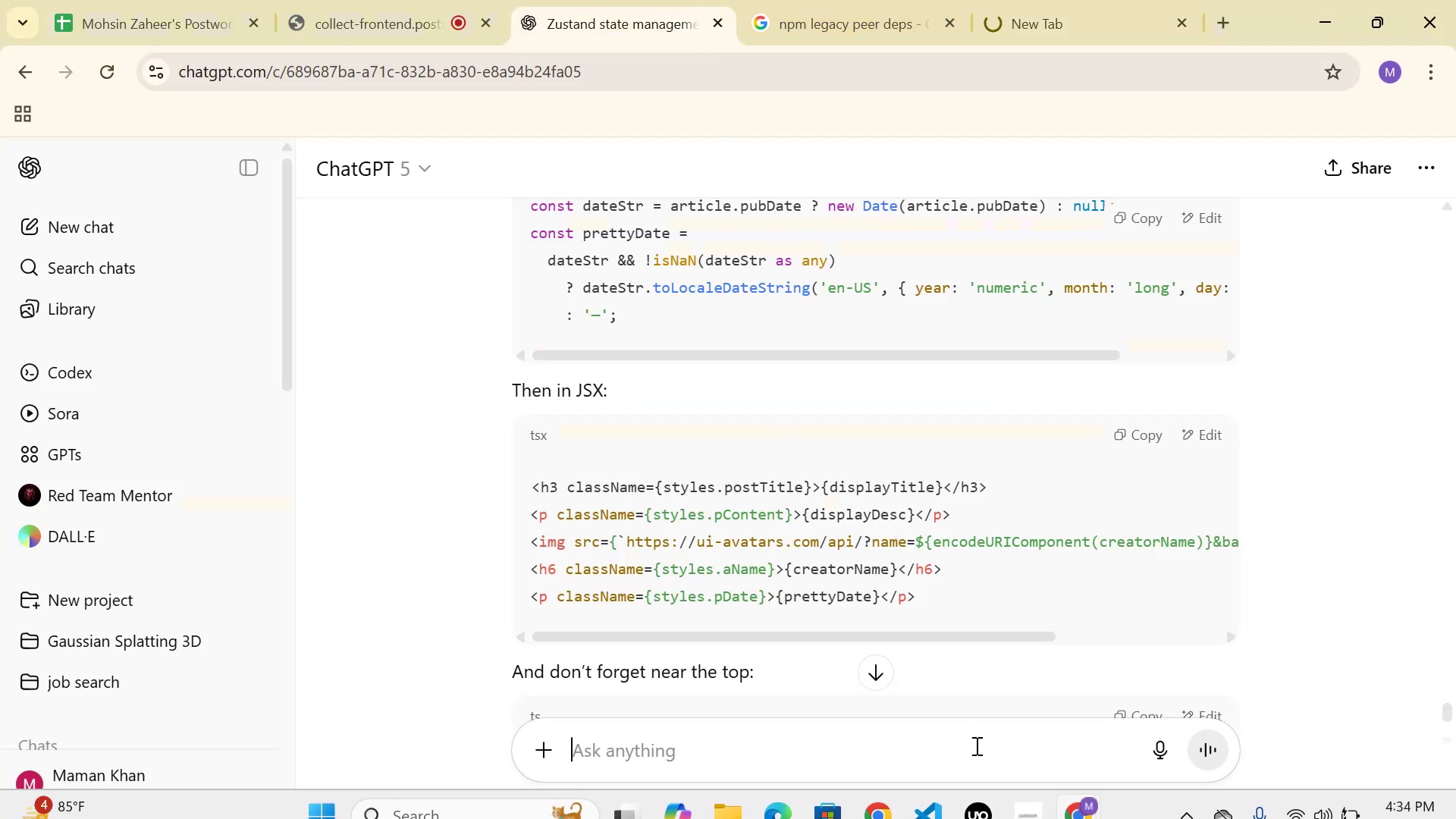 
type(WHY IT Taki)
key(Backspace)
key(Backspace)
key(Backspace)
type(AKING TOO LONG TO LONG)
key(Backspace)
key(Backspace)
type(AD)
 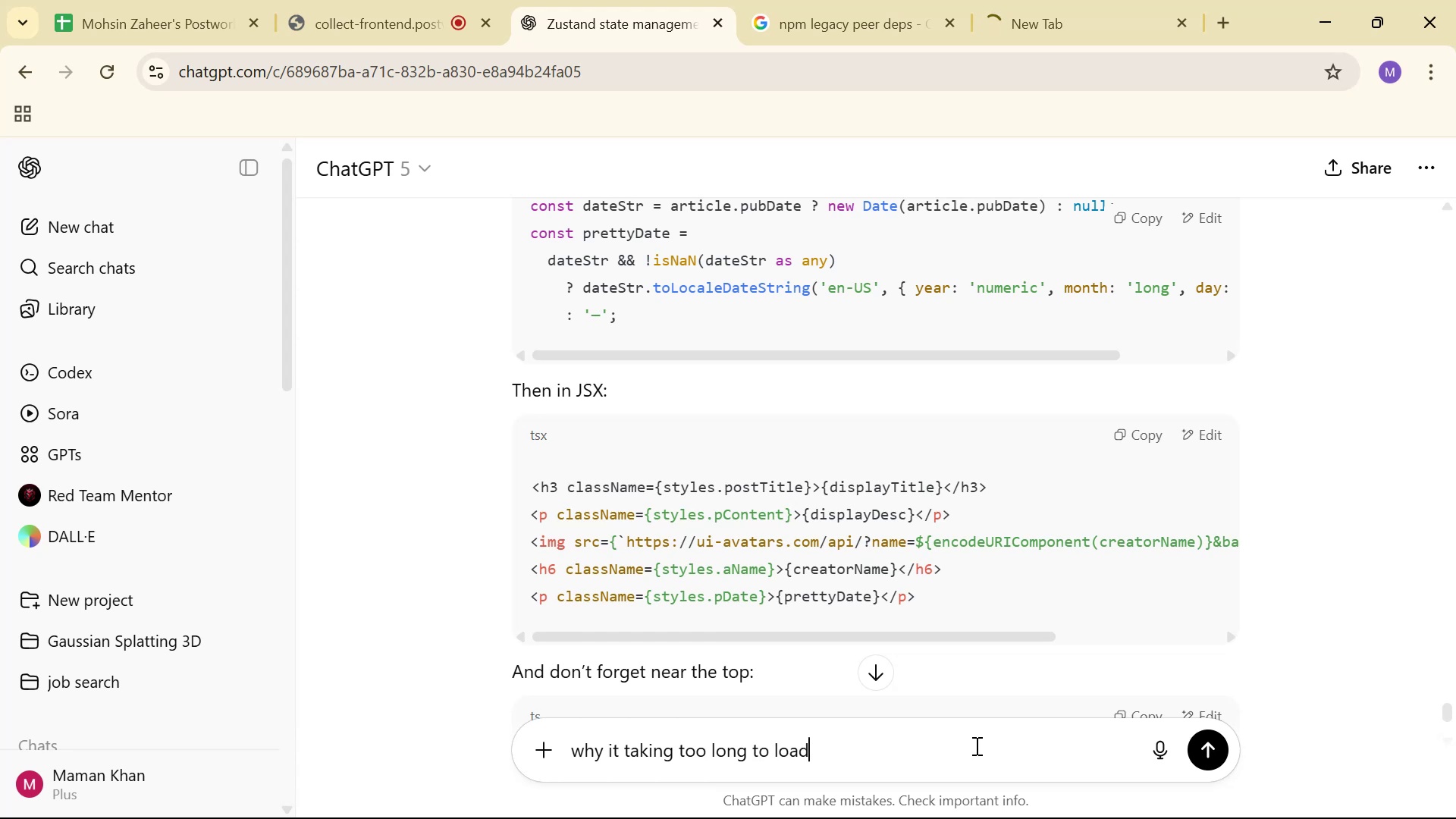 
key(Enter)
 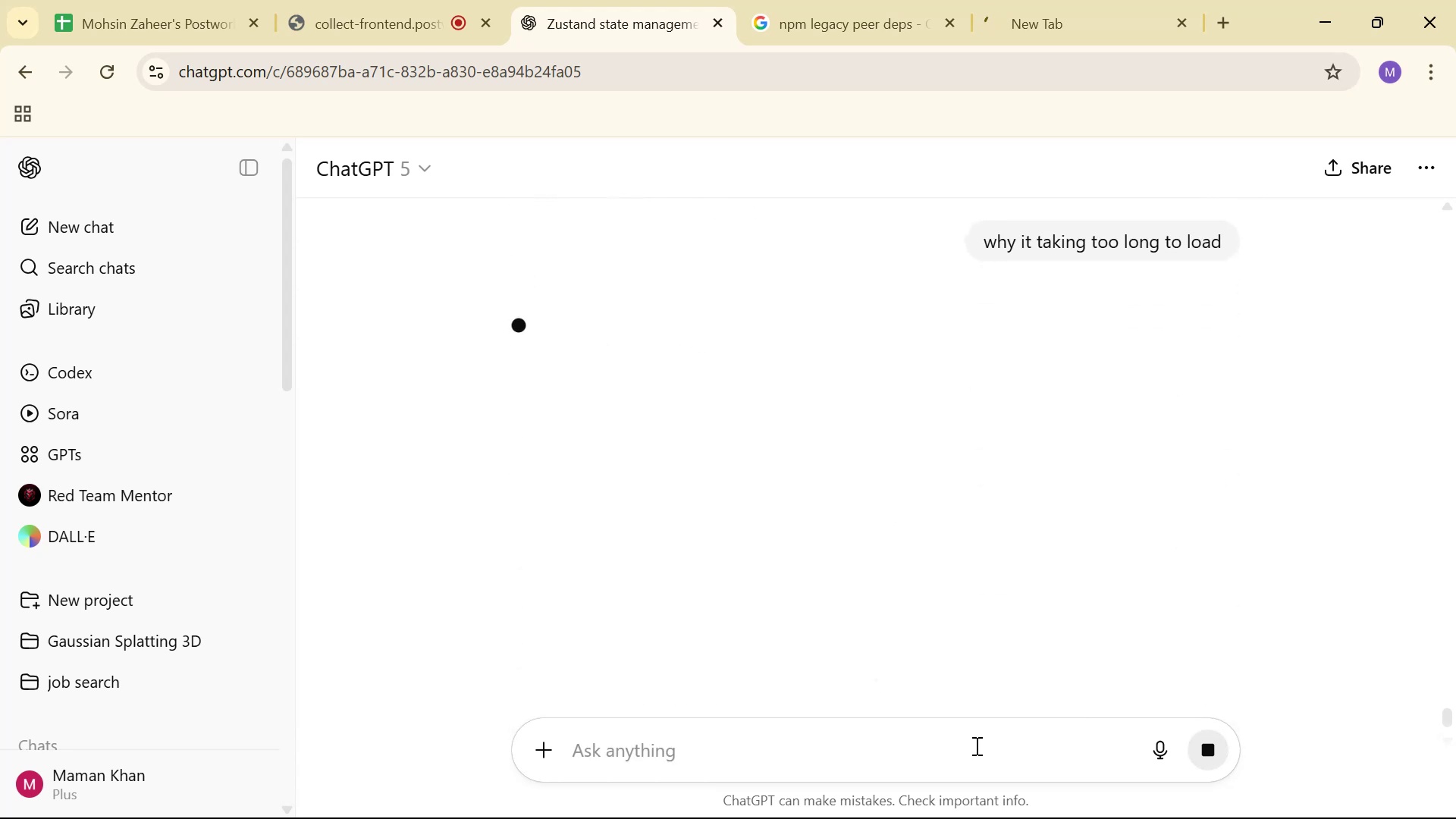 
key(Alt+Tab)
 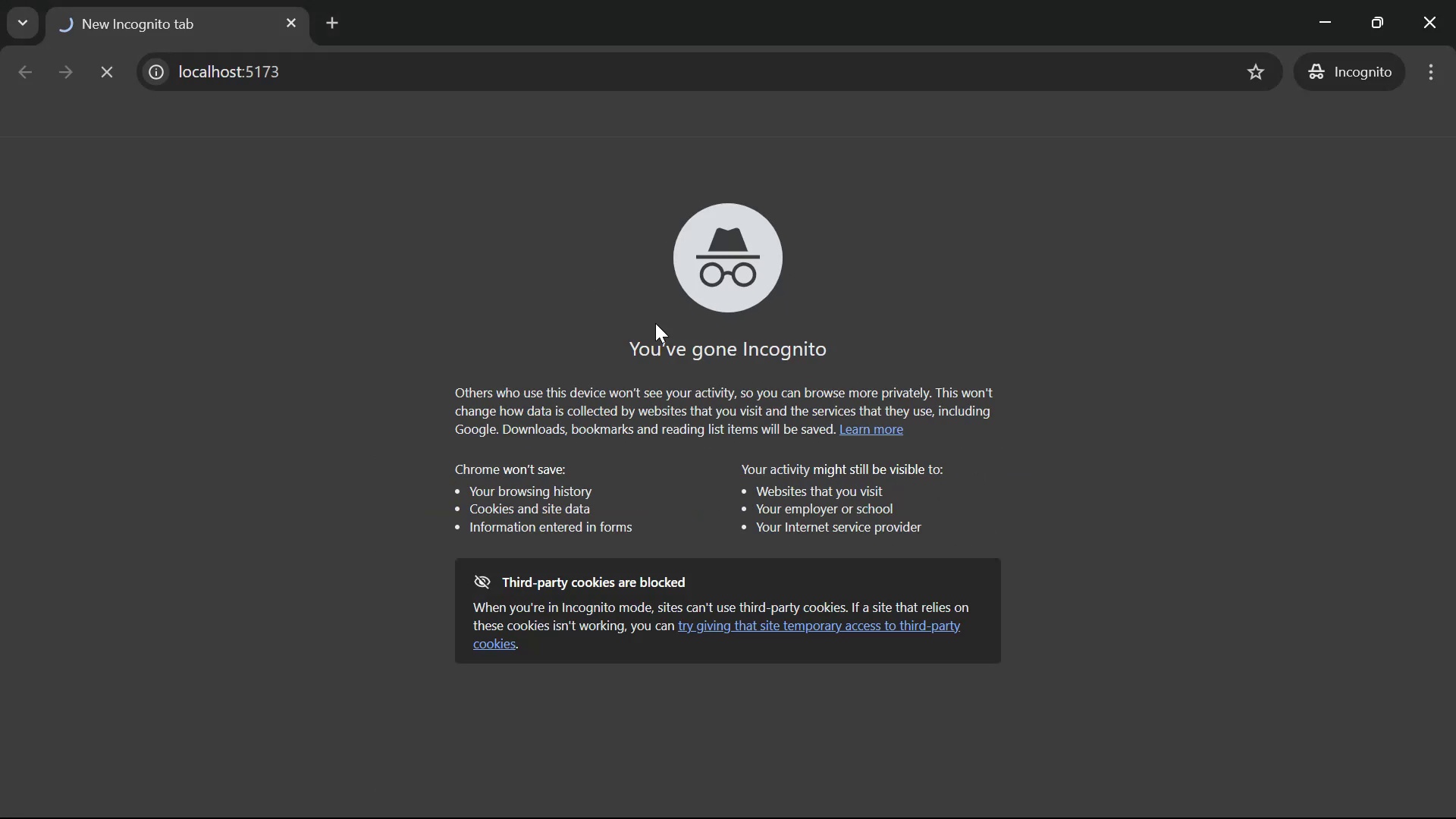 
key(Alt+AltLeft)
 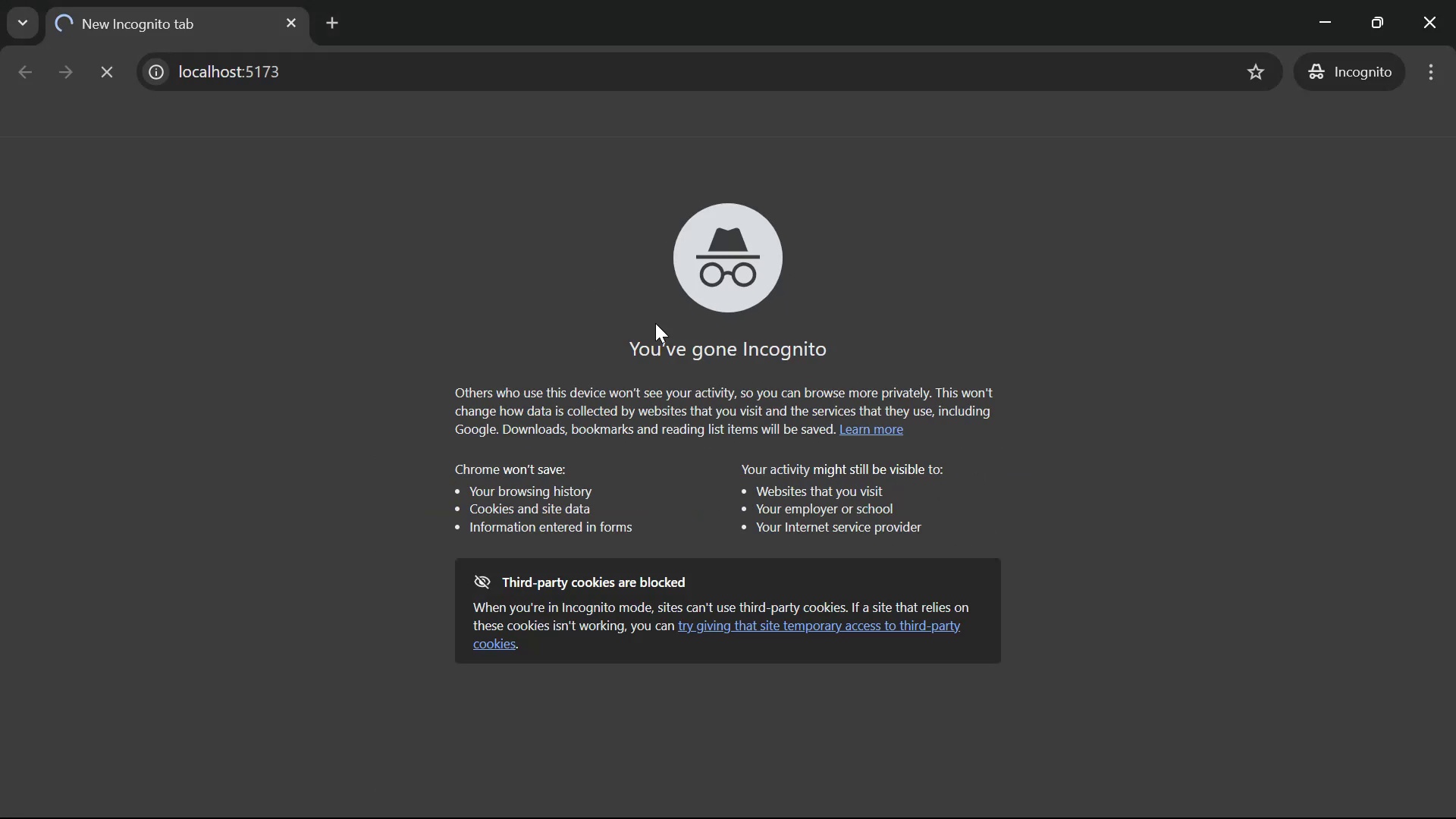 
key(Alt+Tab)
 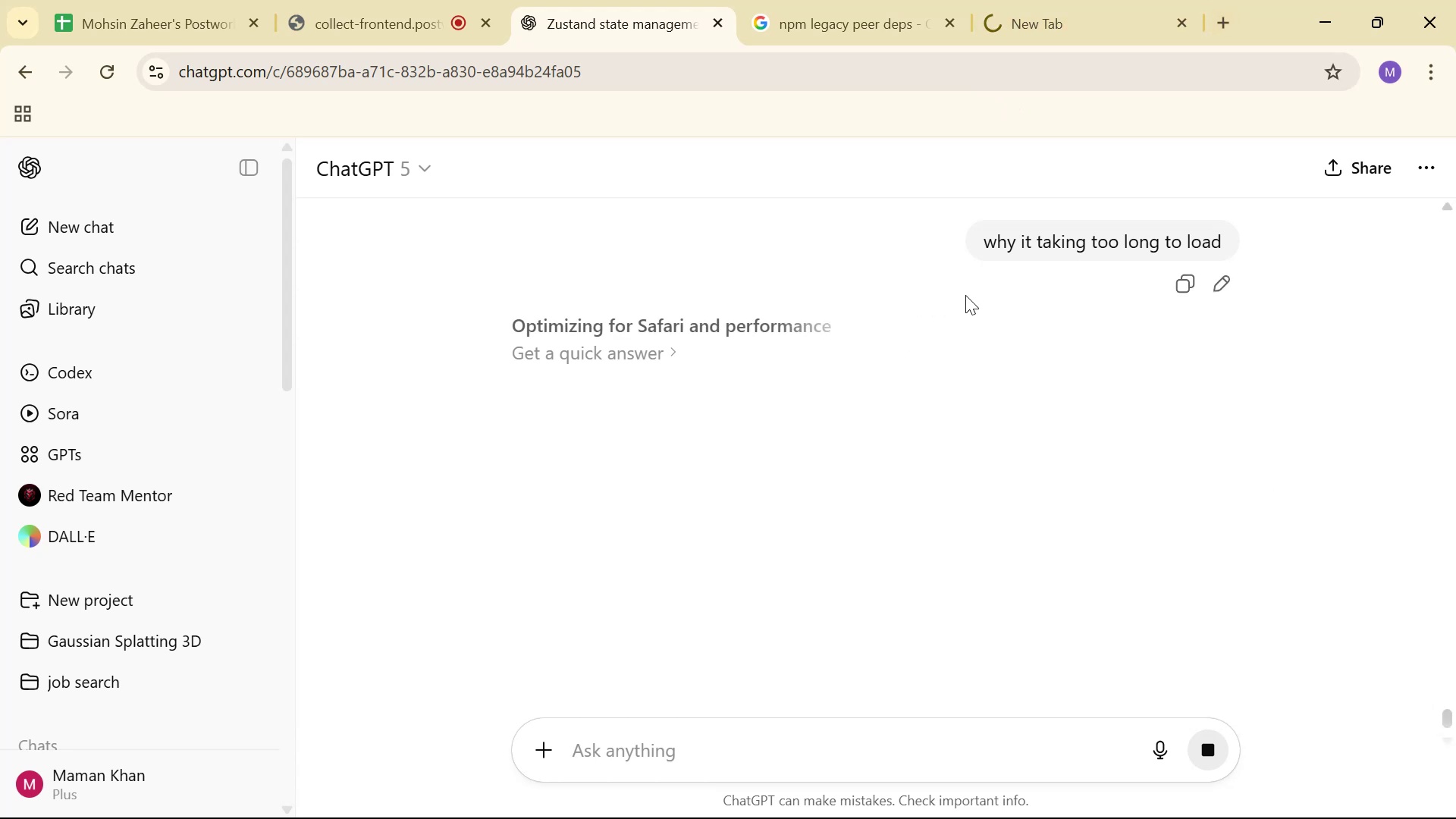 
wait(16.64)
 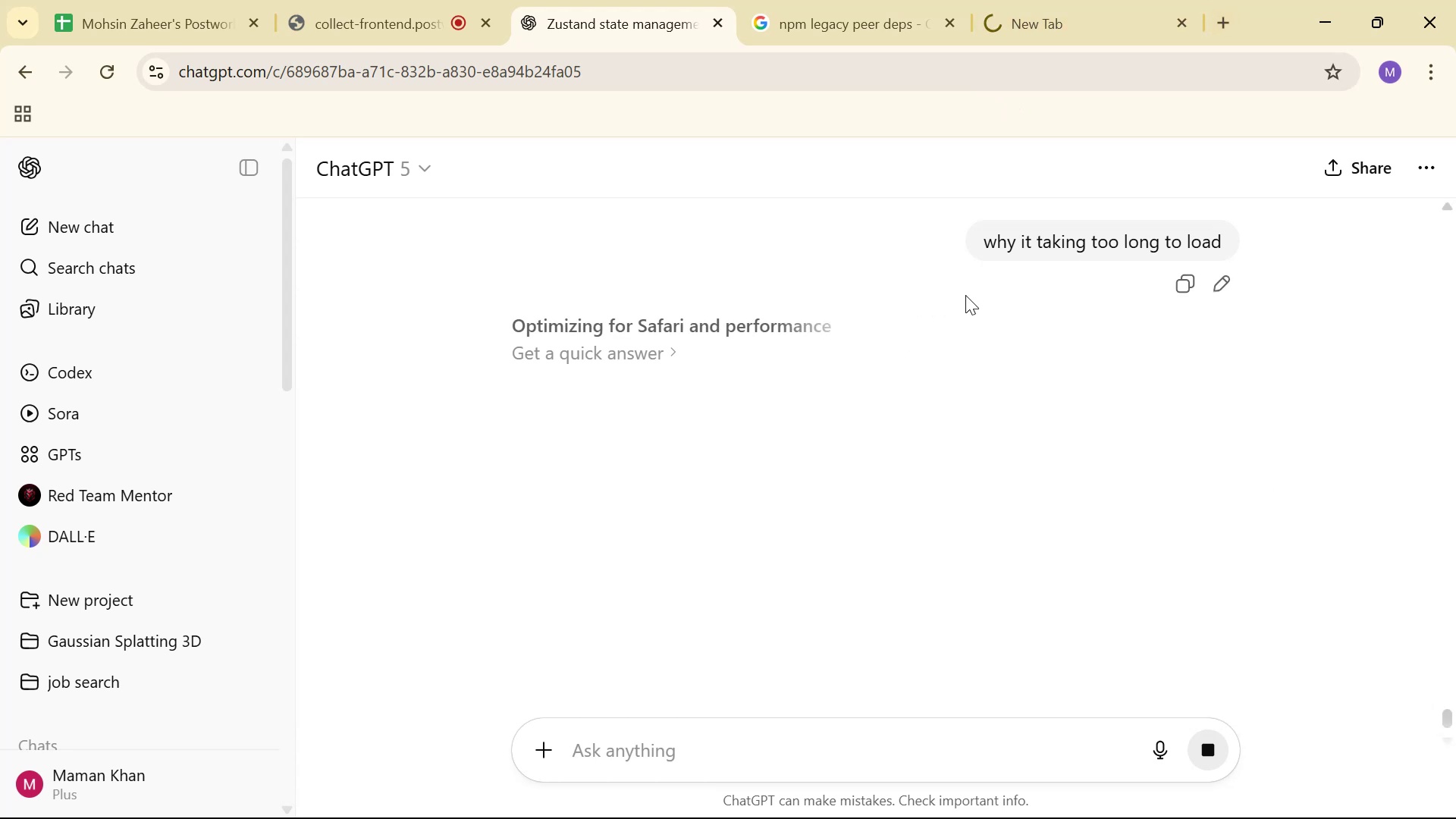 
left_click([1409, 619])
 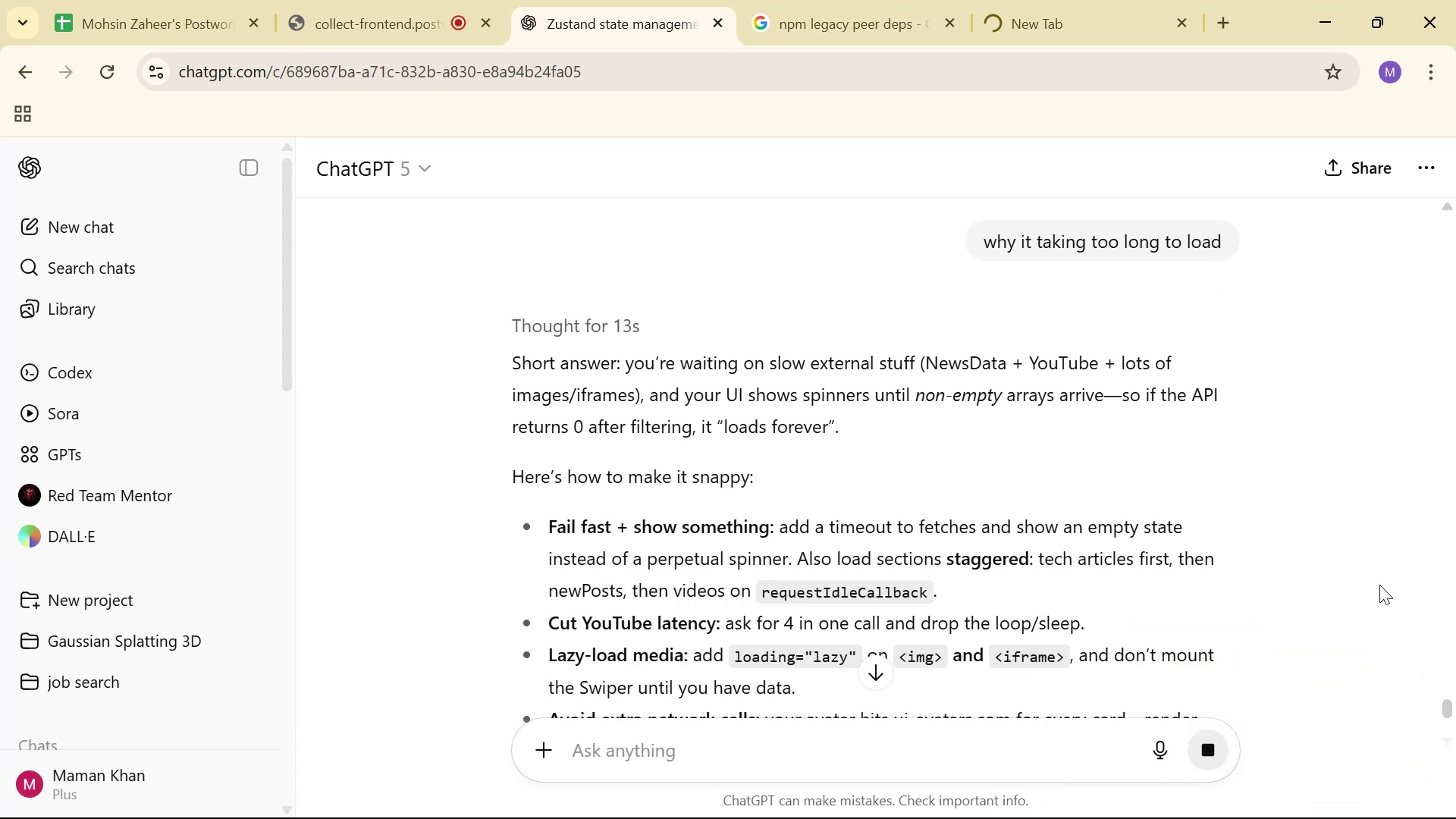 
scroll: coordinate [1006, 293], scroll_direction: down, amount: 10.0
 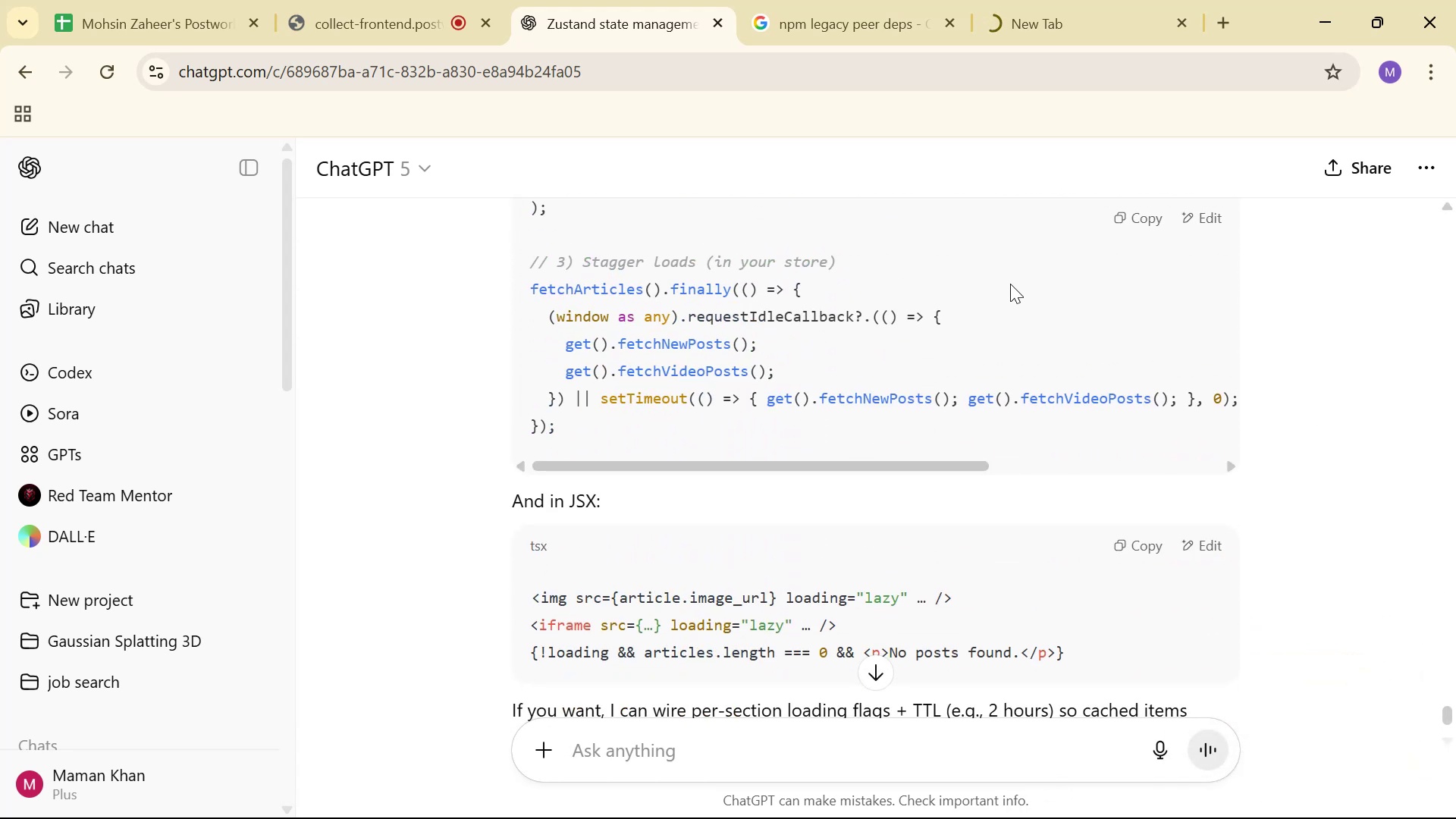 
scroll: coordinate [1011, 287], scroll_direction: up, amount: 2.0
 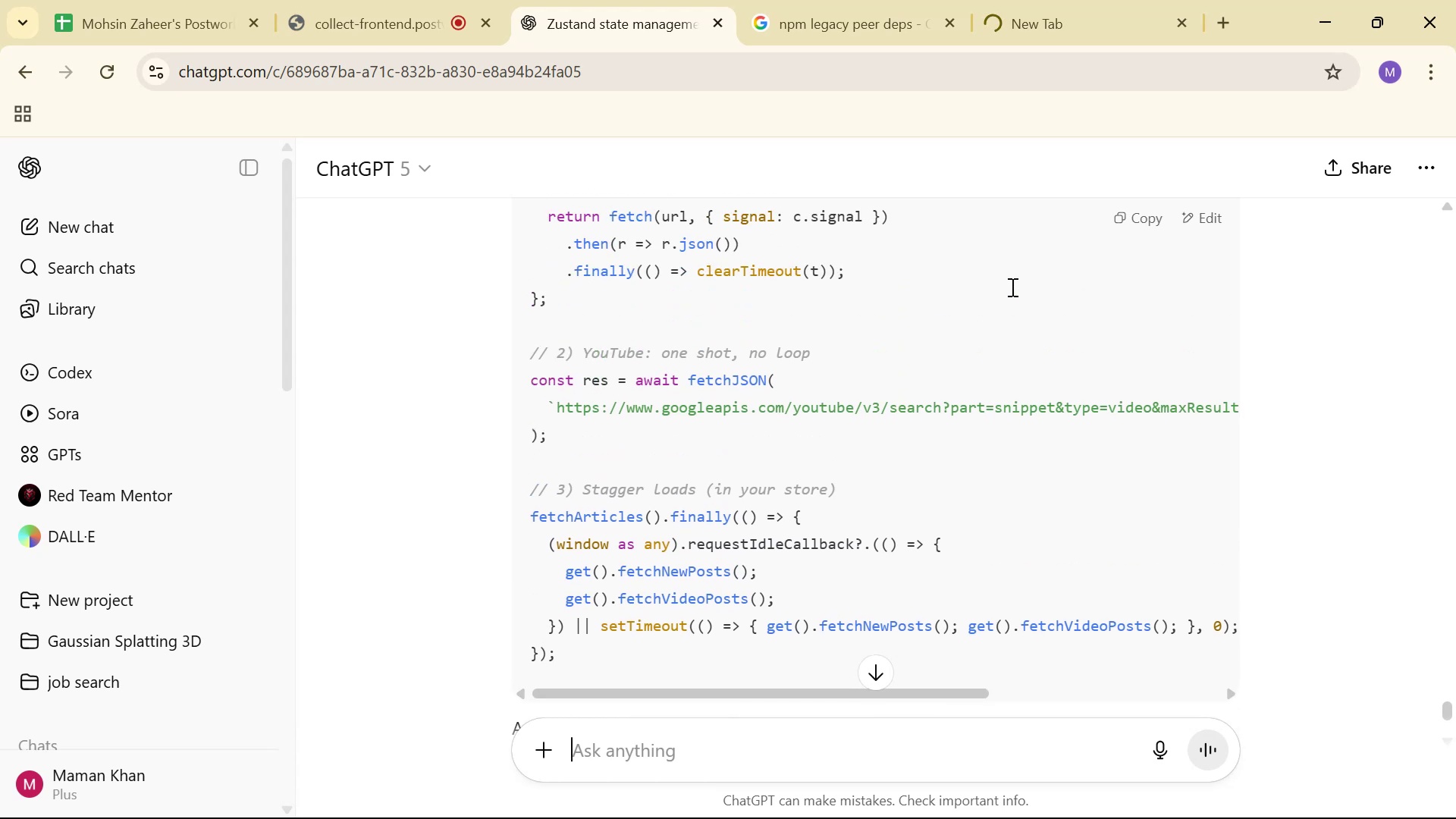 
scroll: coordinate [1008, 331], scroll_direction: down, amount: 4.0
 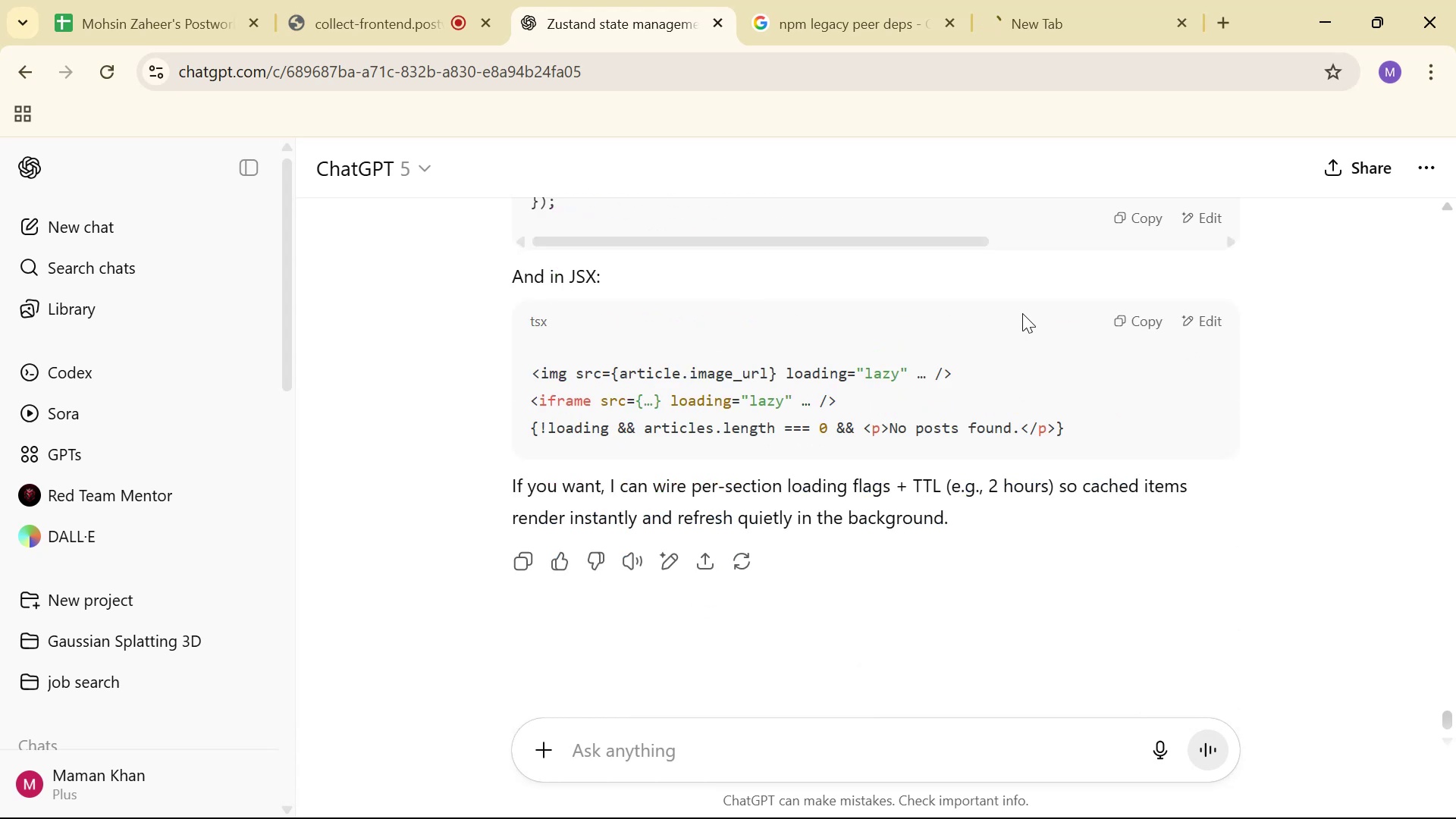 
scroll: coordinate [1025, 314], scroll_direction: up, amount: 2.0
 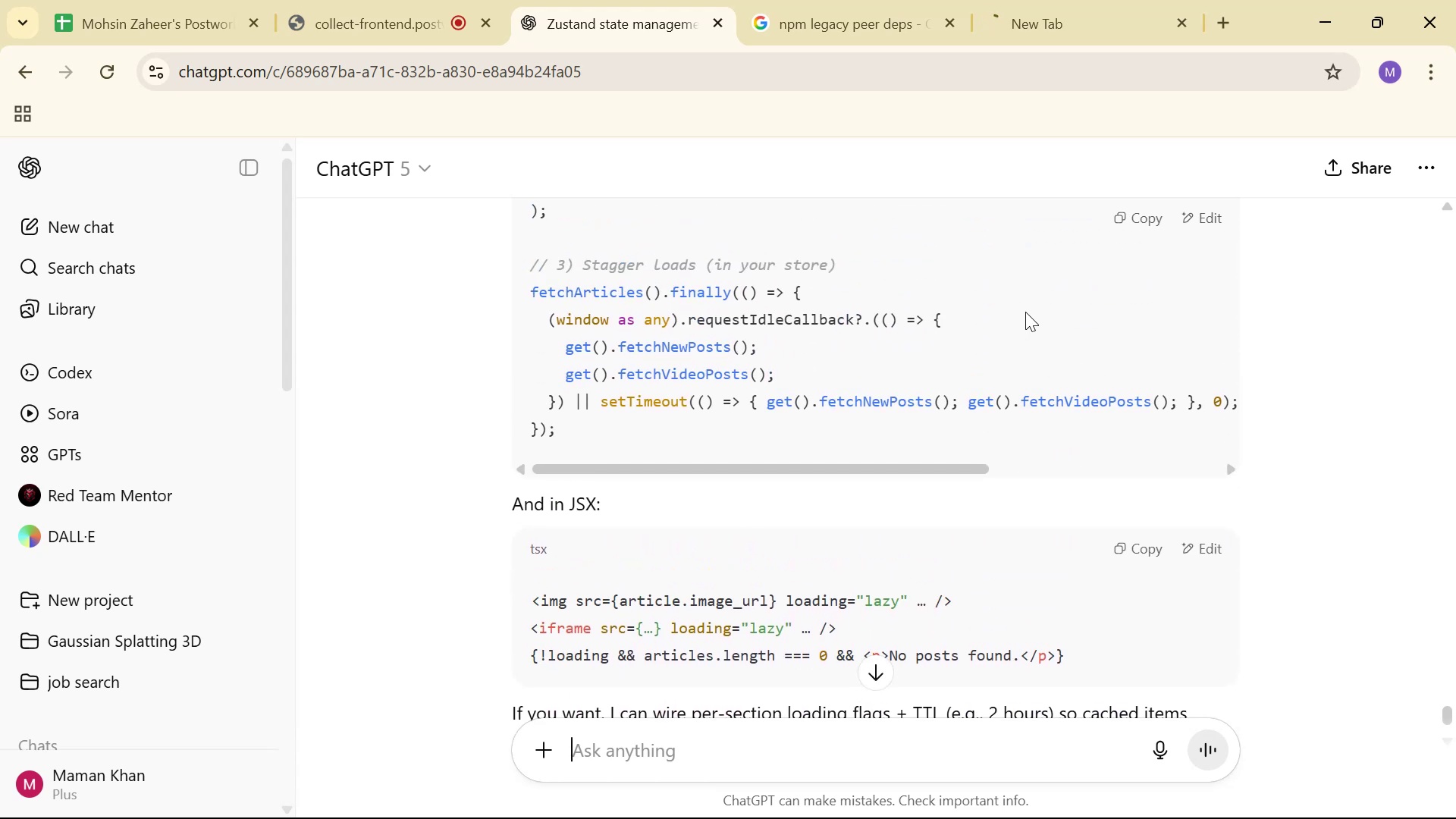 
scroll: coordinate [1025, 314], scroll_direction: down, amount: 1.0
 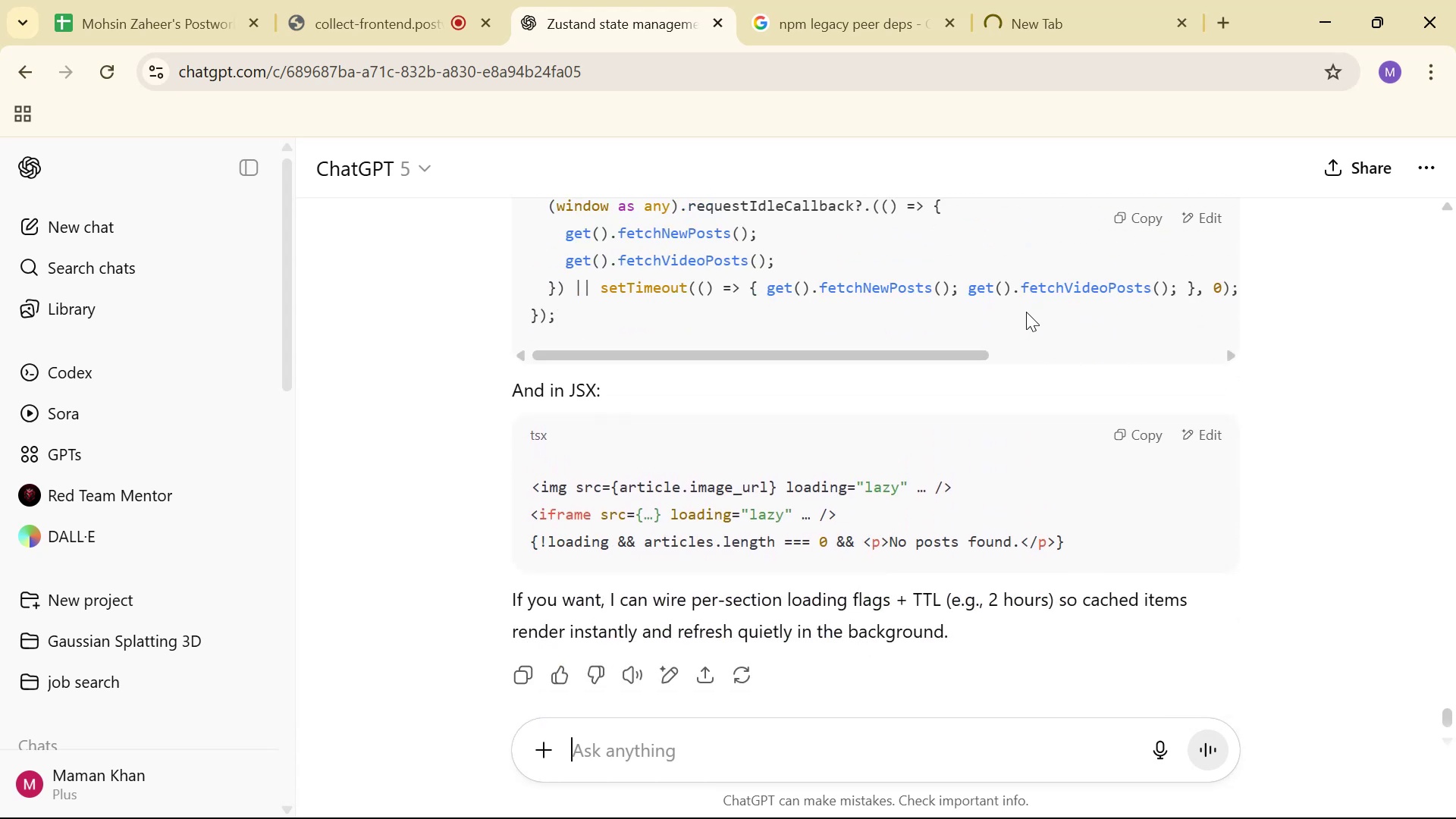 
scroll: coordinate [1028, 312], scroll_direction: up, amount: 3.0
 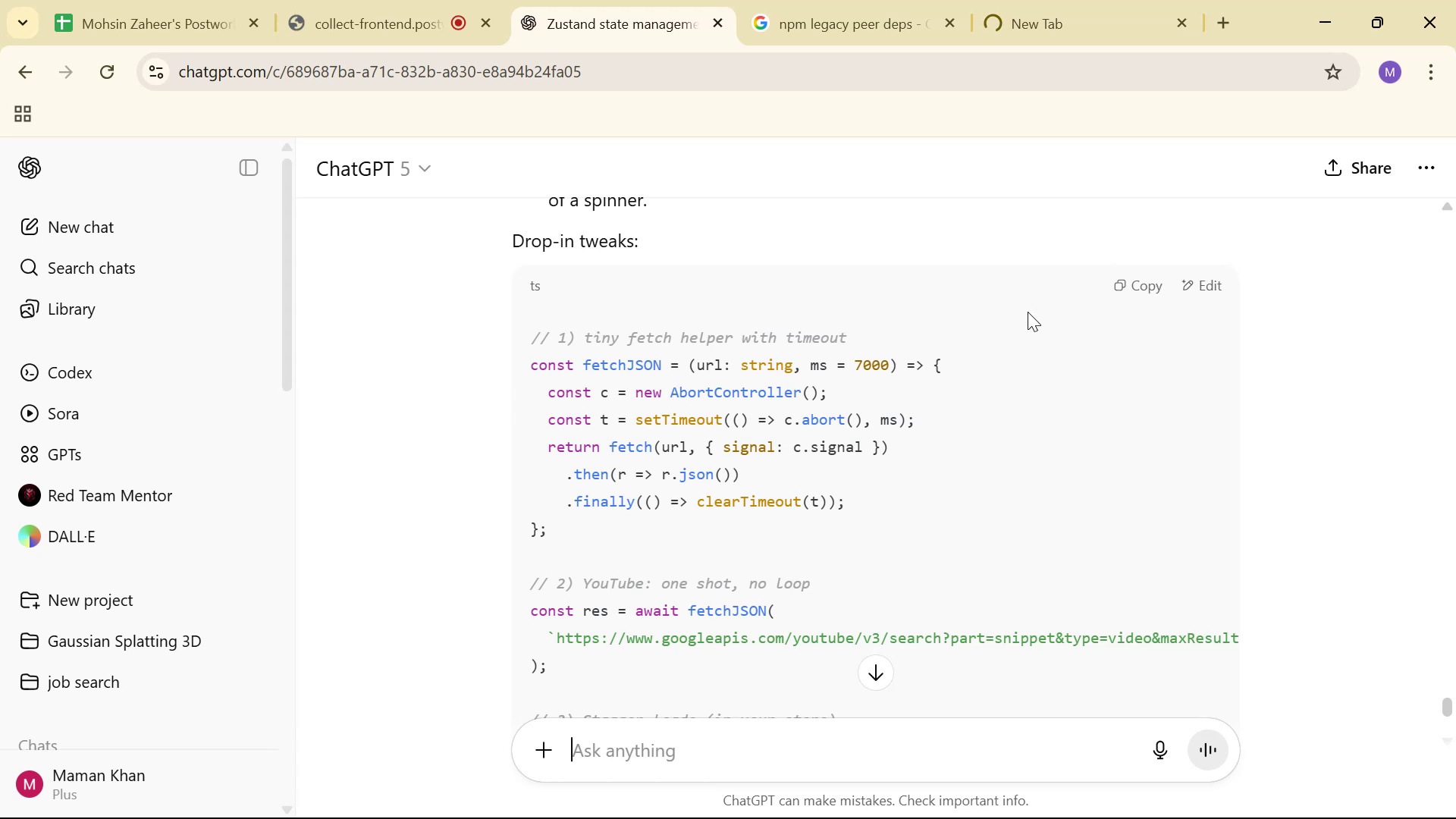 
key(Alt+AltLeft)
 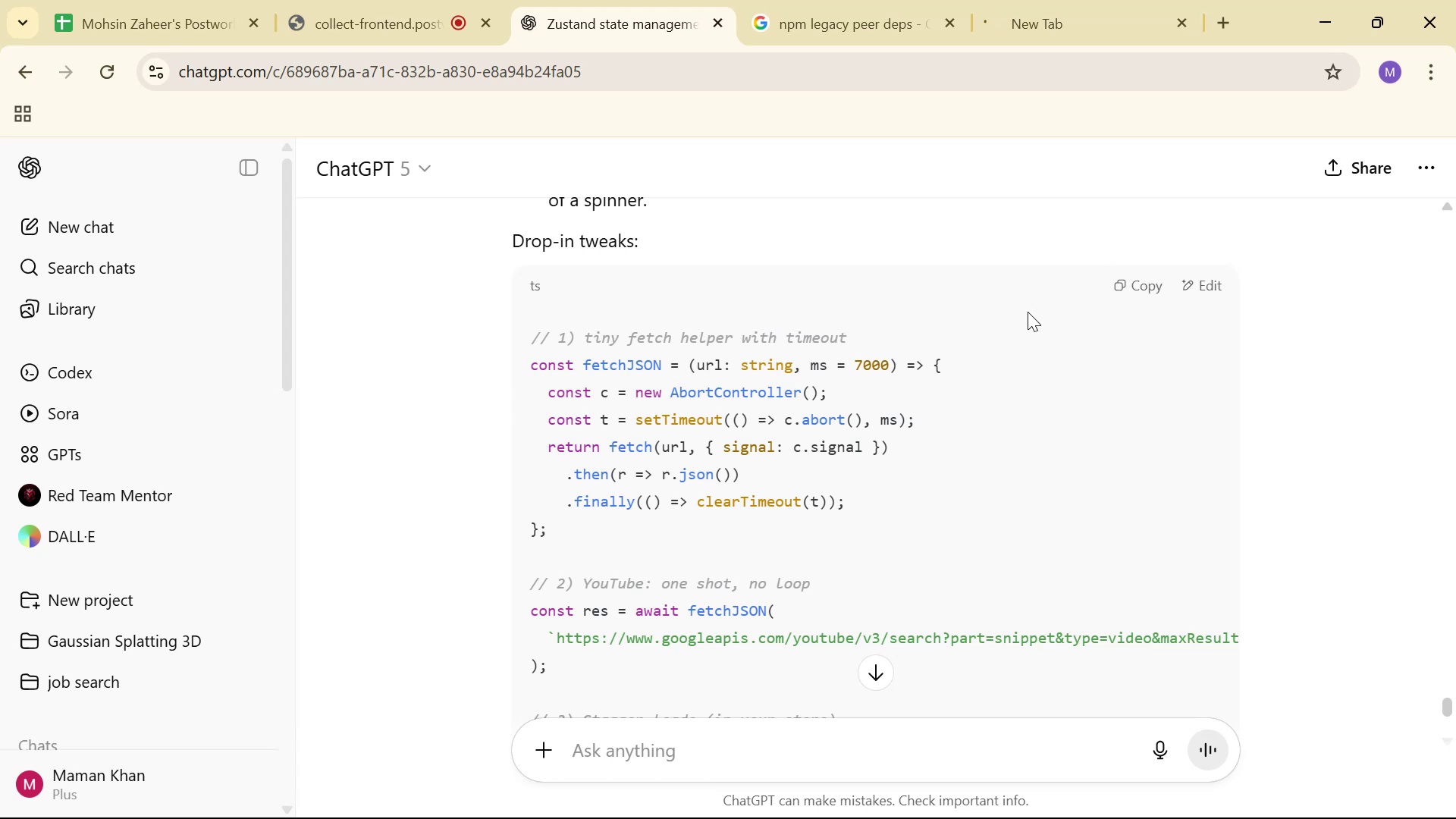 
key(Alt+Tab)
 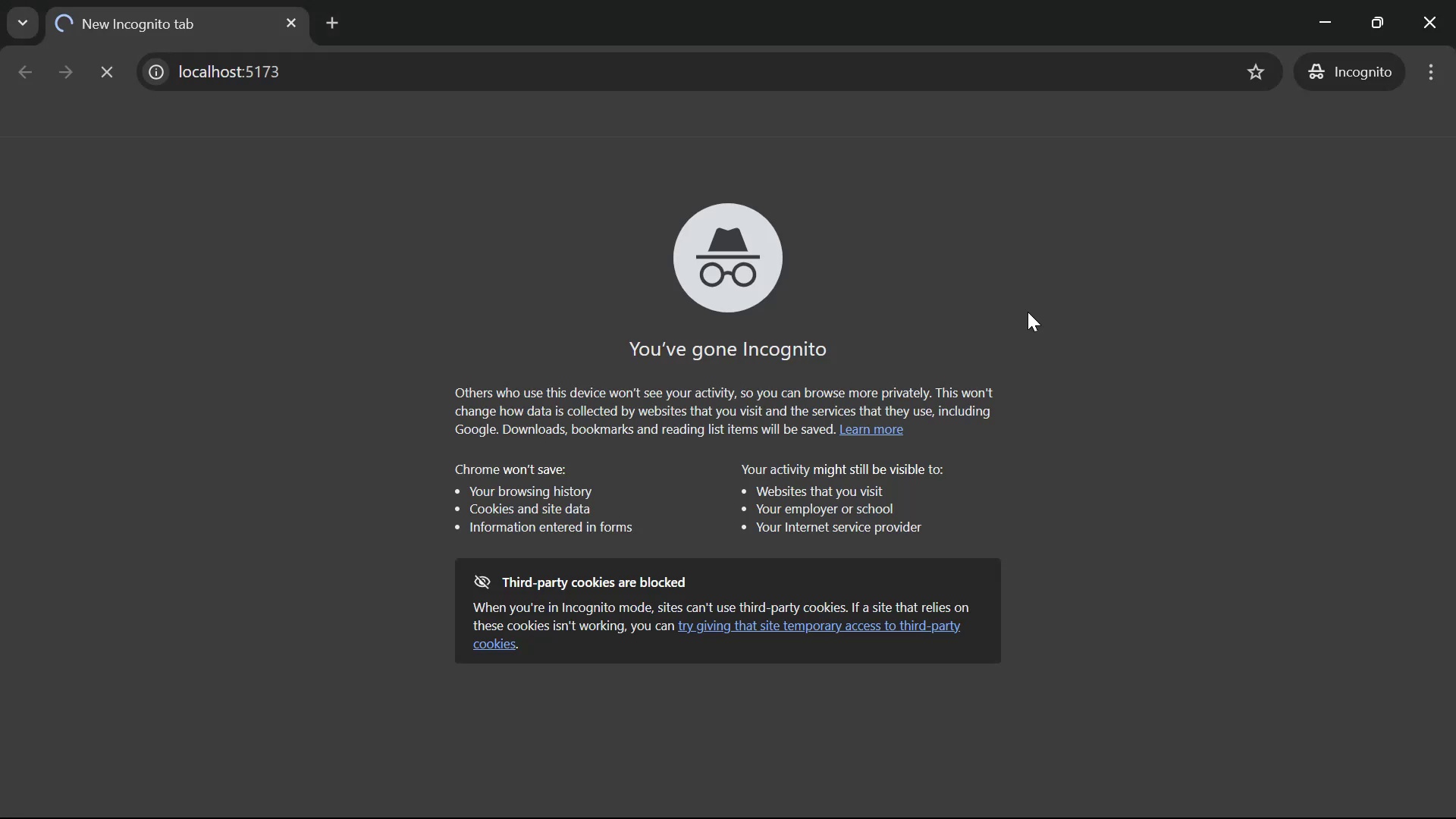 
key(Alt+AltLeft)
 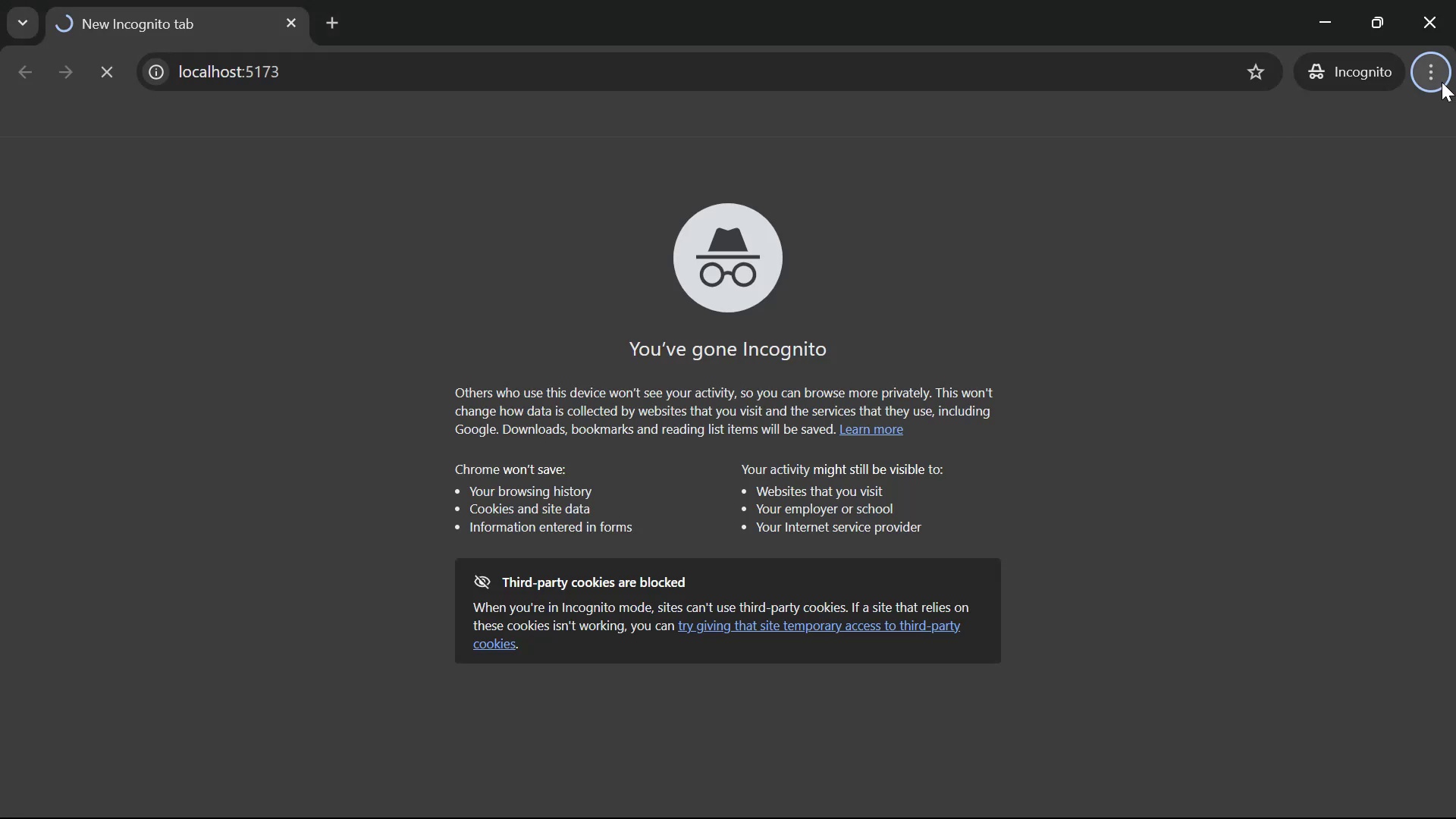 
left_click([1420, 0])
 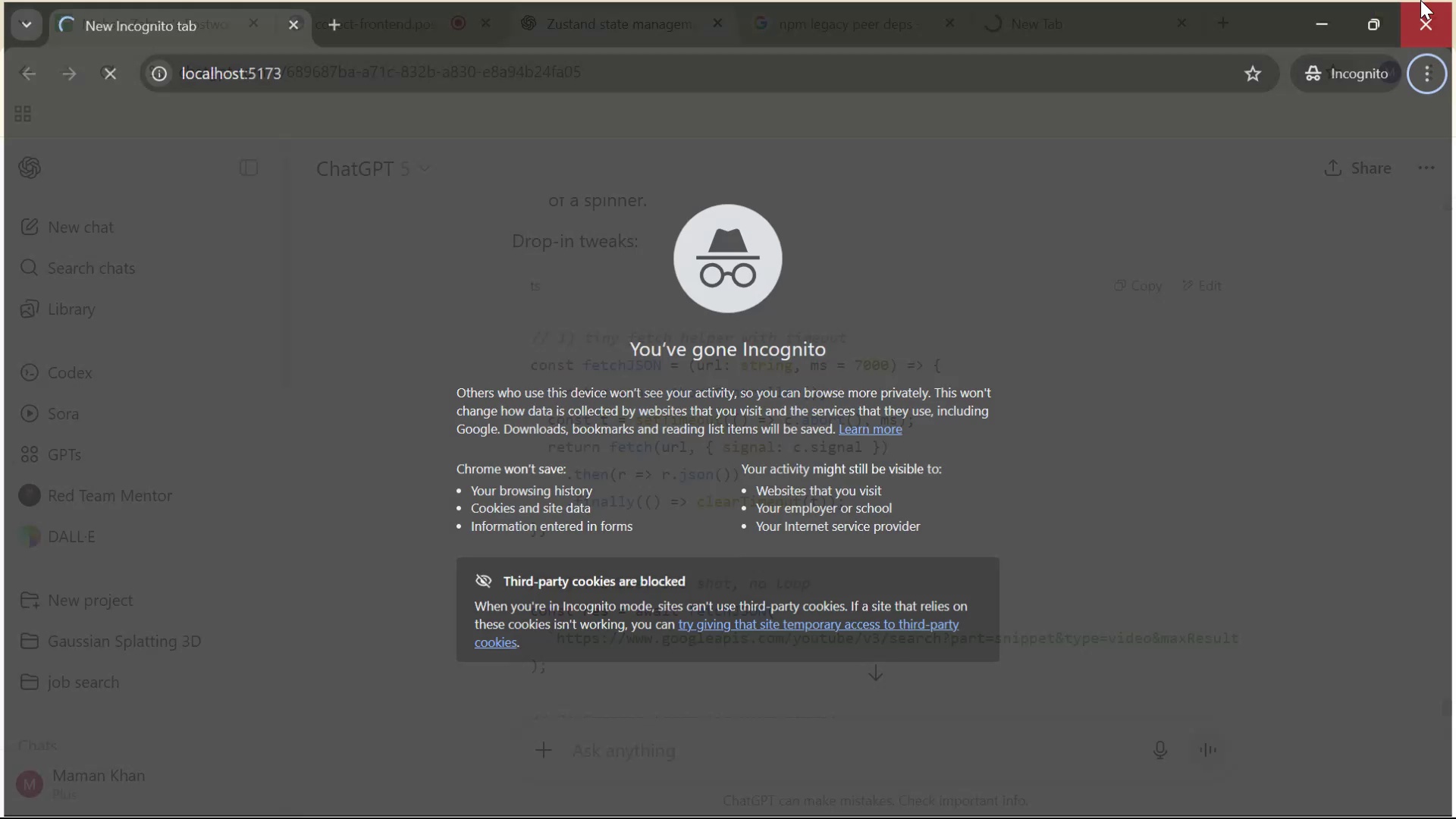 
key(Alt+Tab)
 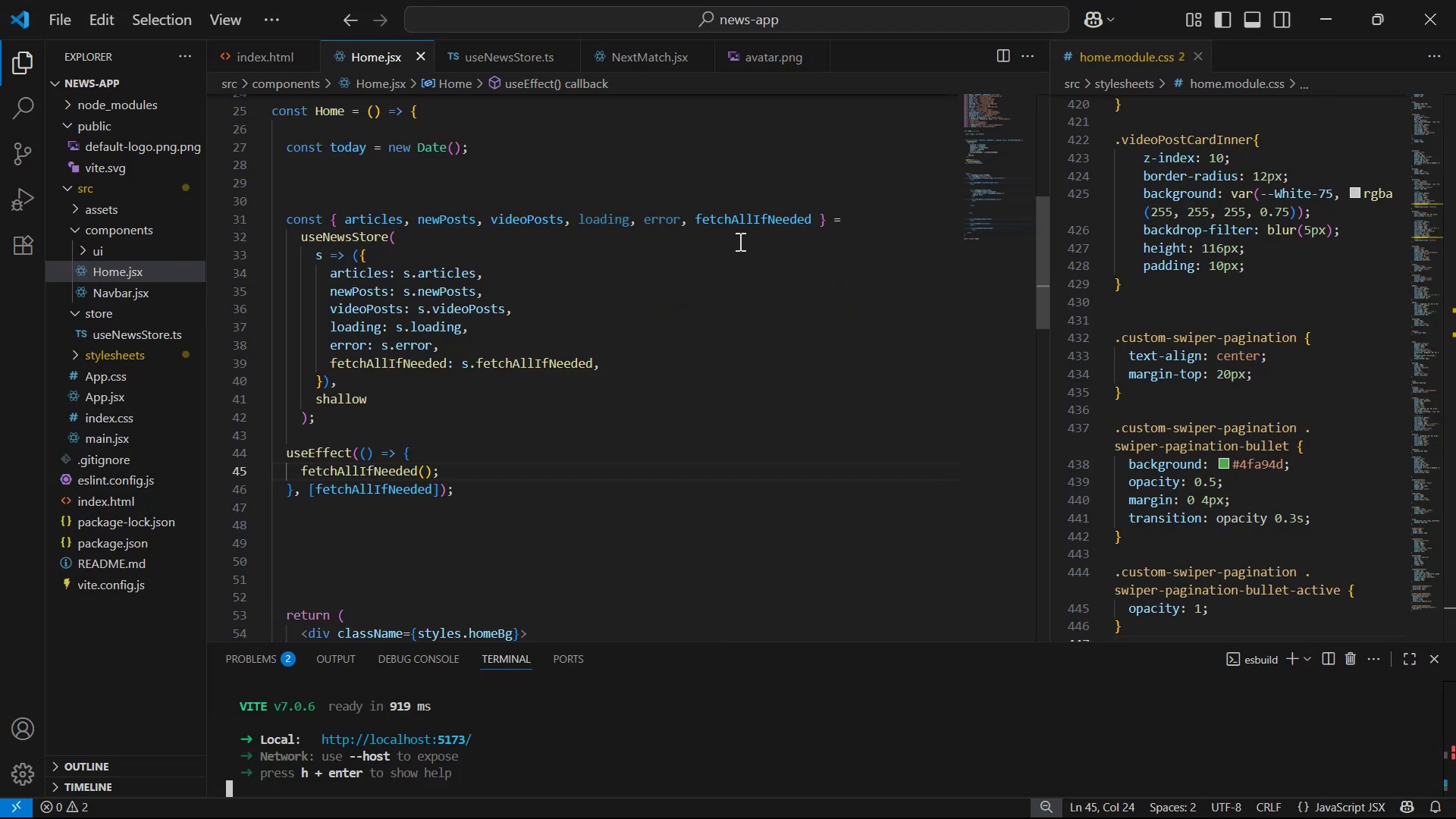 
left_click([685, 249])
 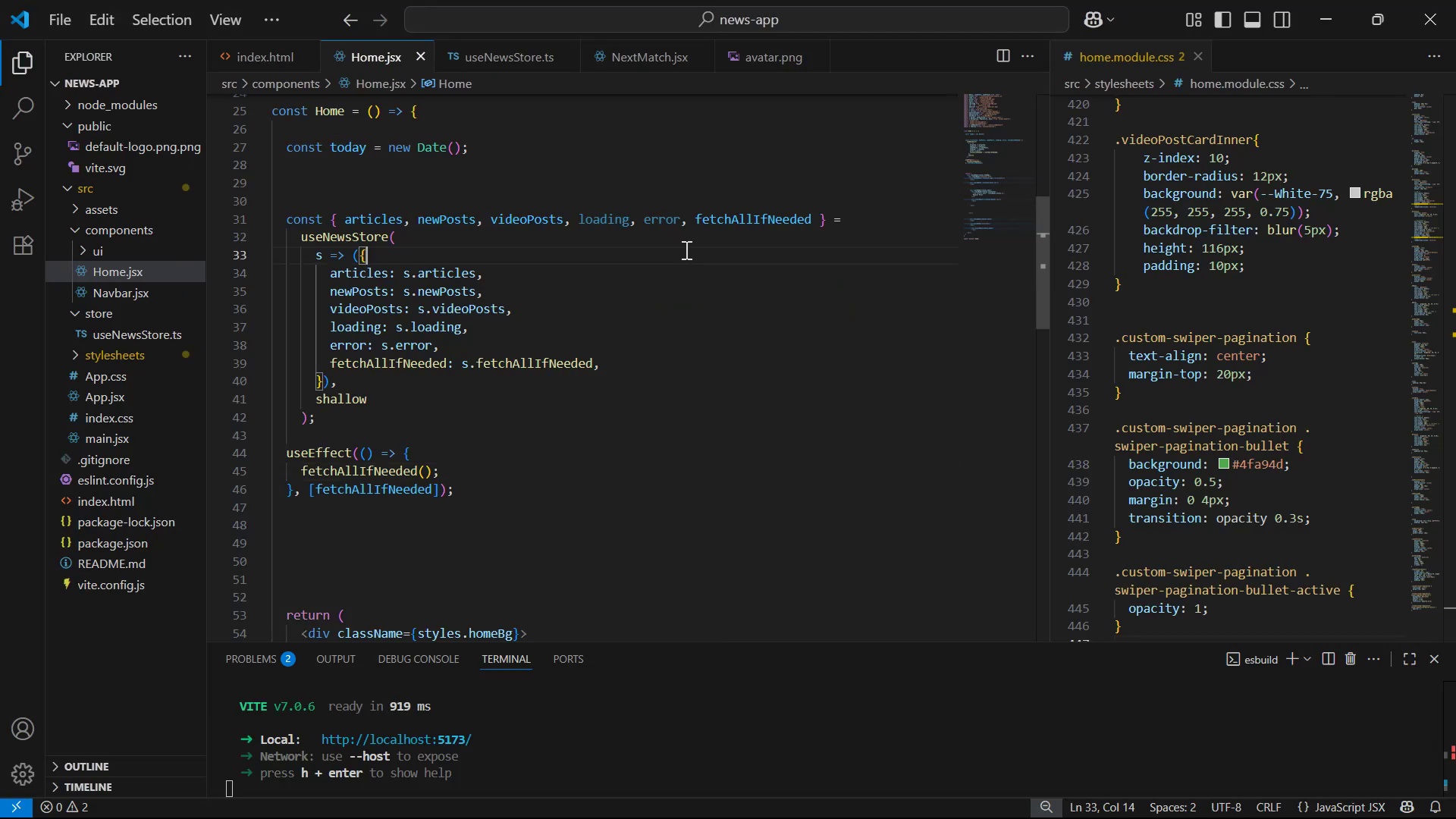 
hold_key(key=ControlLeft, duration=1.52)
 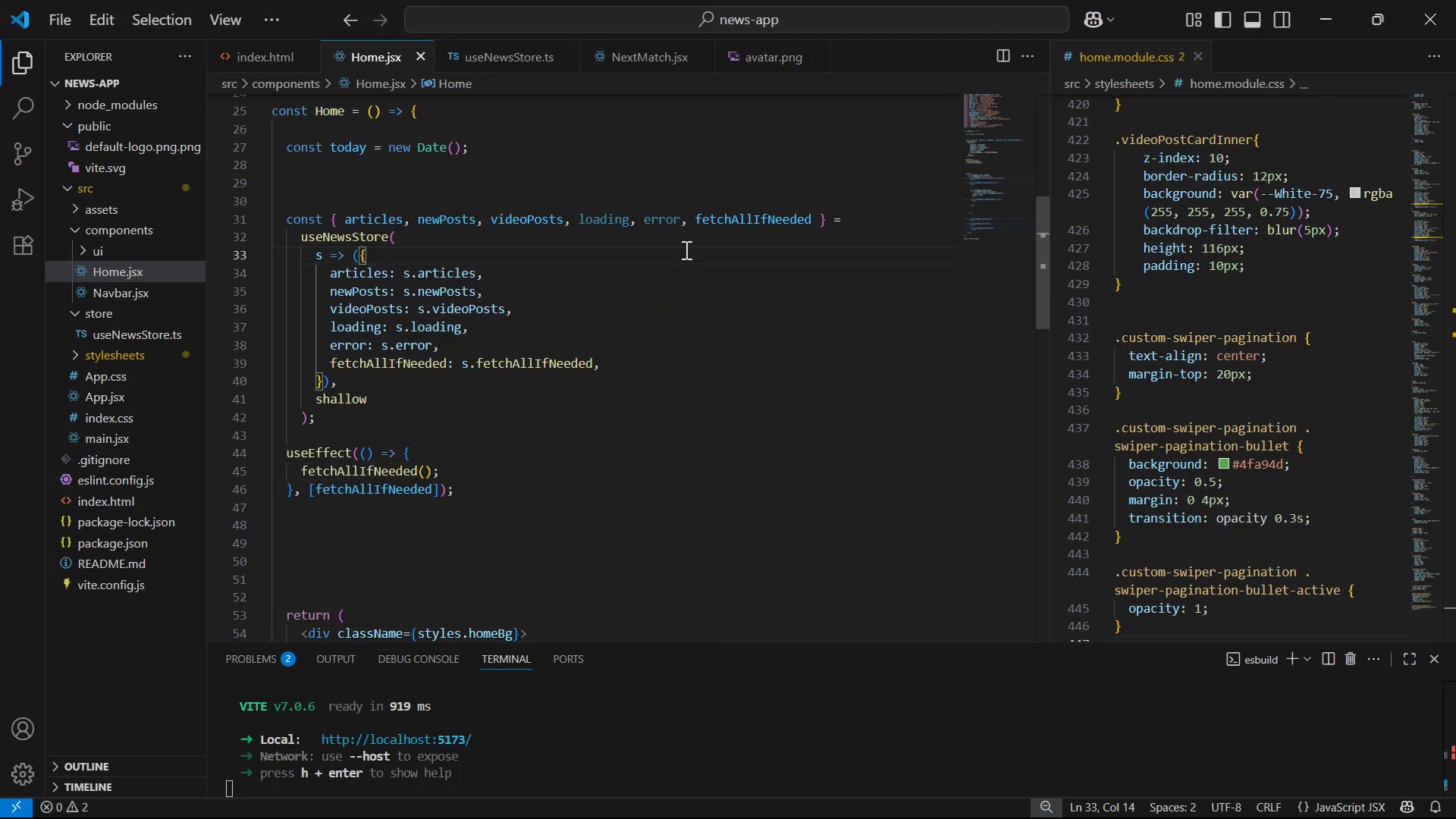 
key(Control+ControlLeft)
 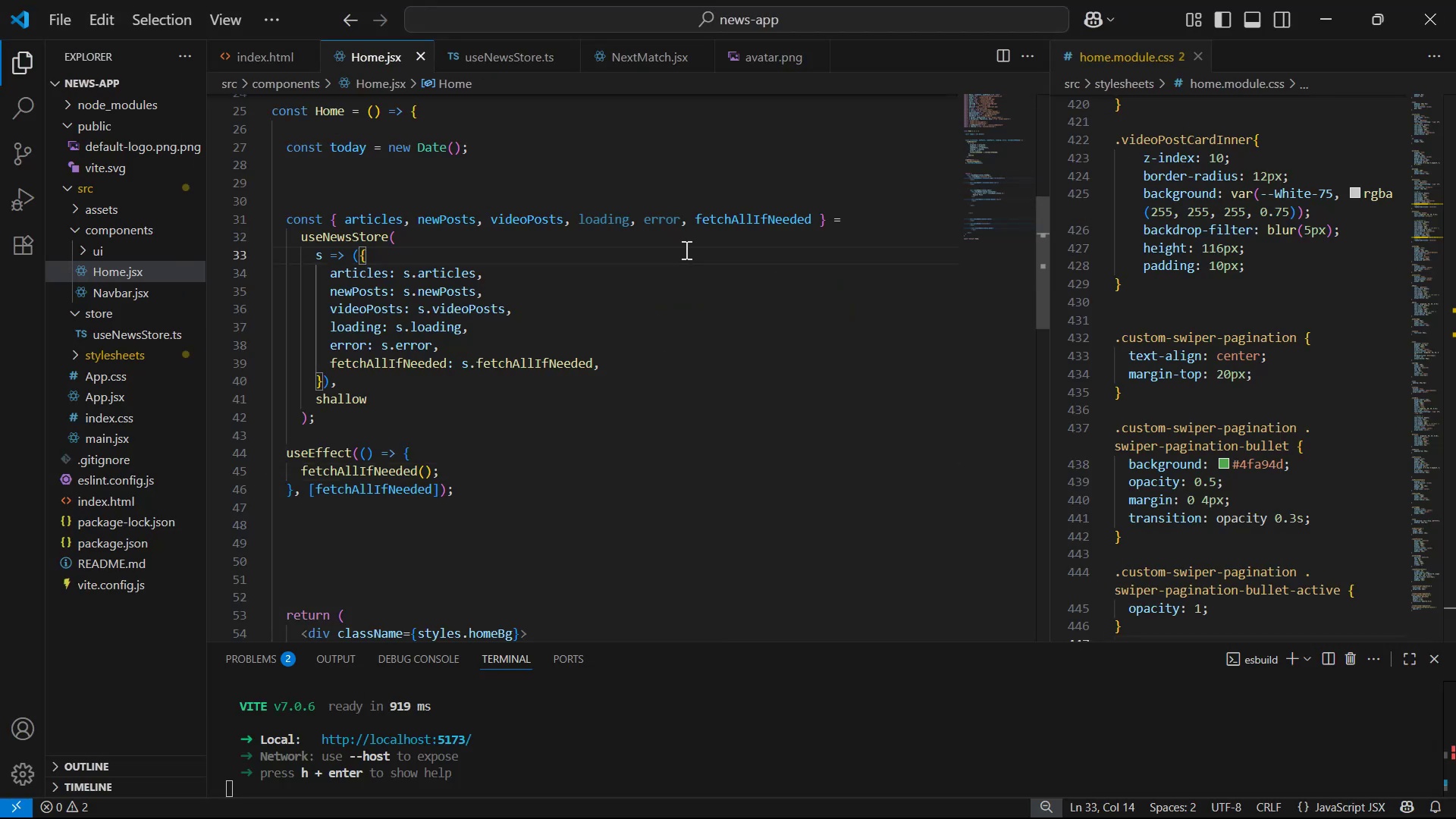 
key(Control+ControlLeft)
 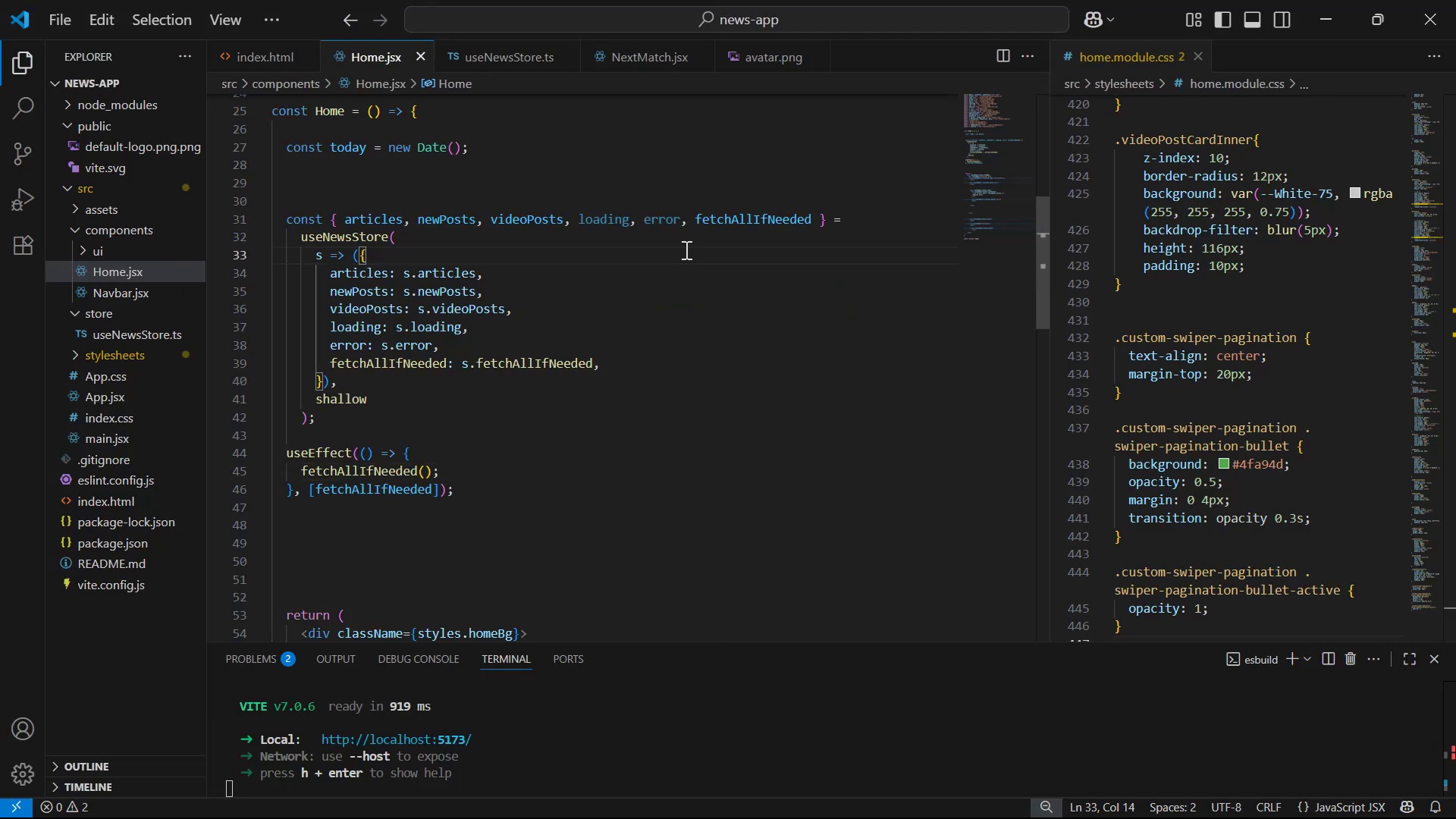 
key(Control+ControlLeft)
 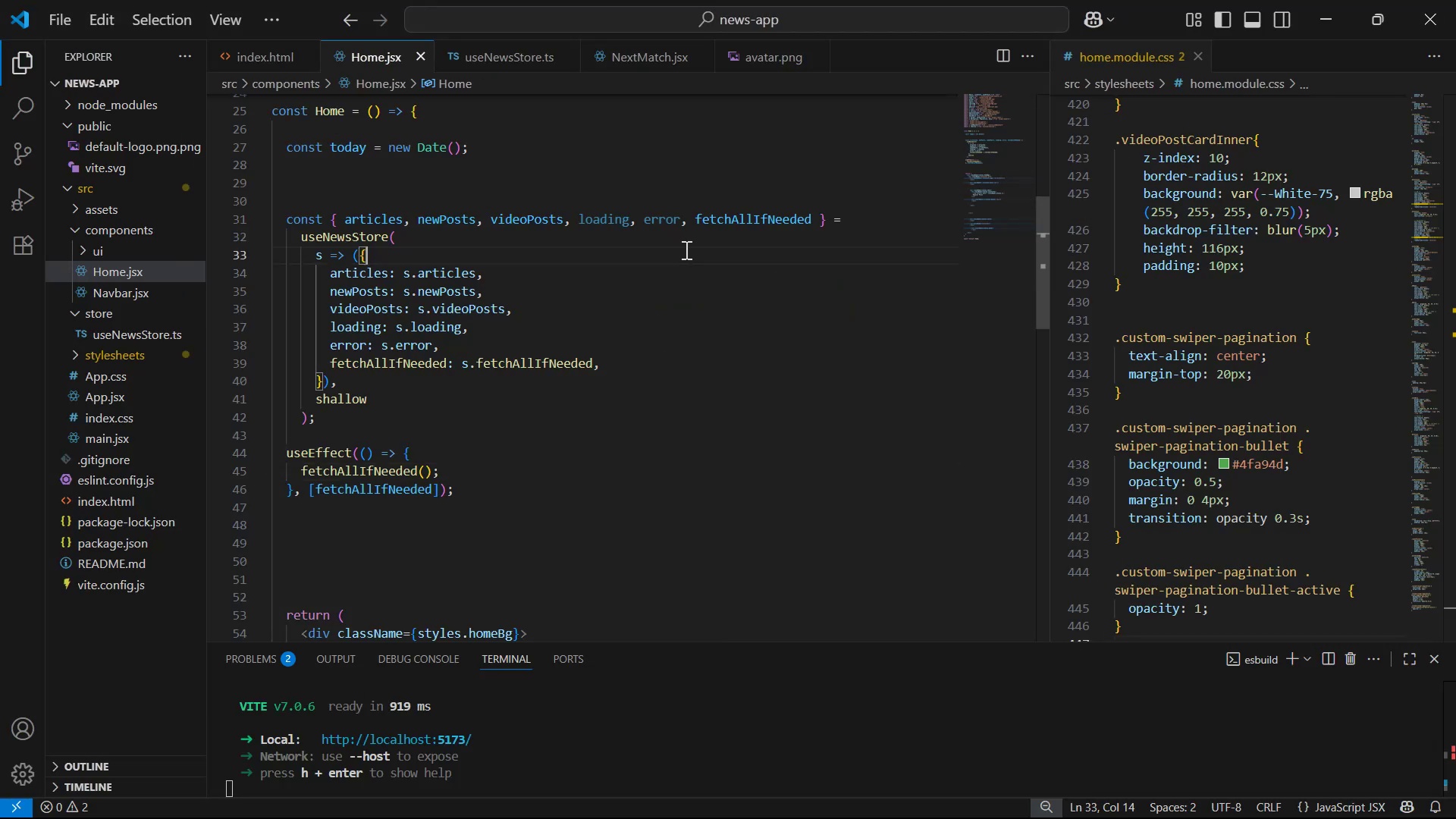 
key(Control+ControlLeft)
 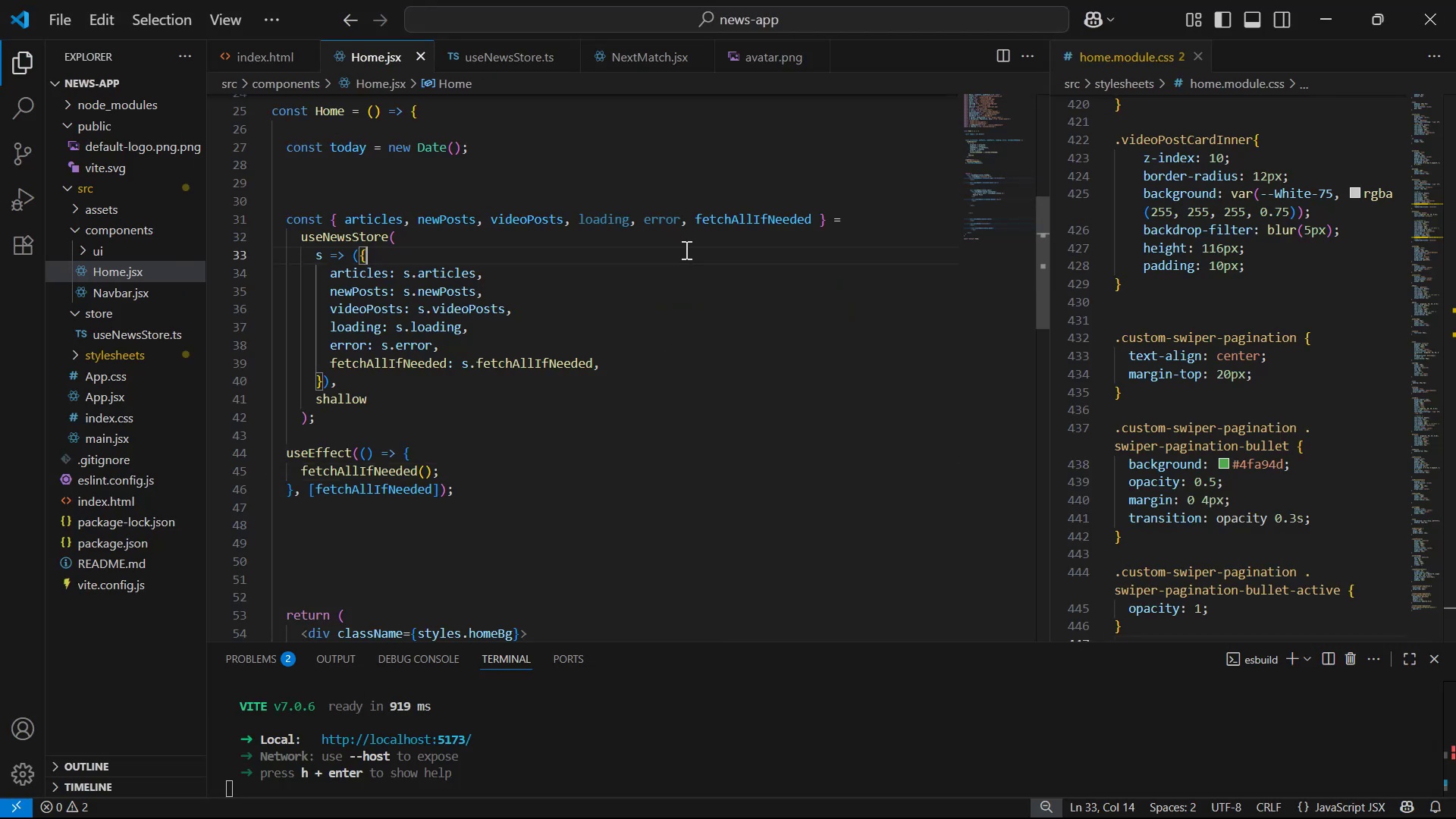 
key(Control+ControlLeft)
 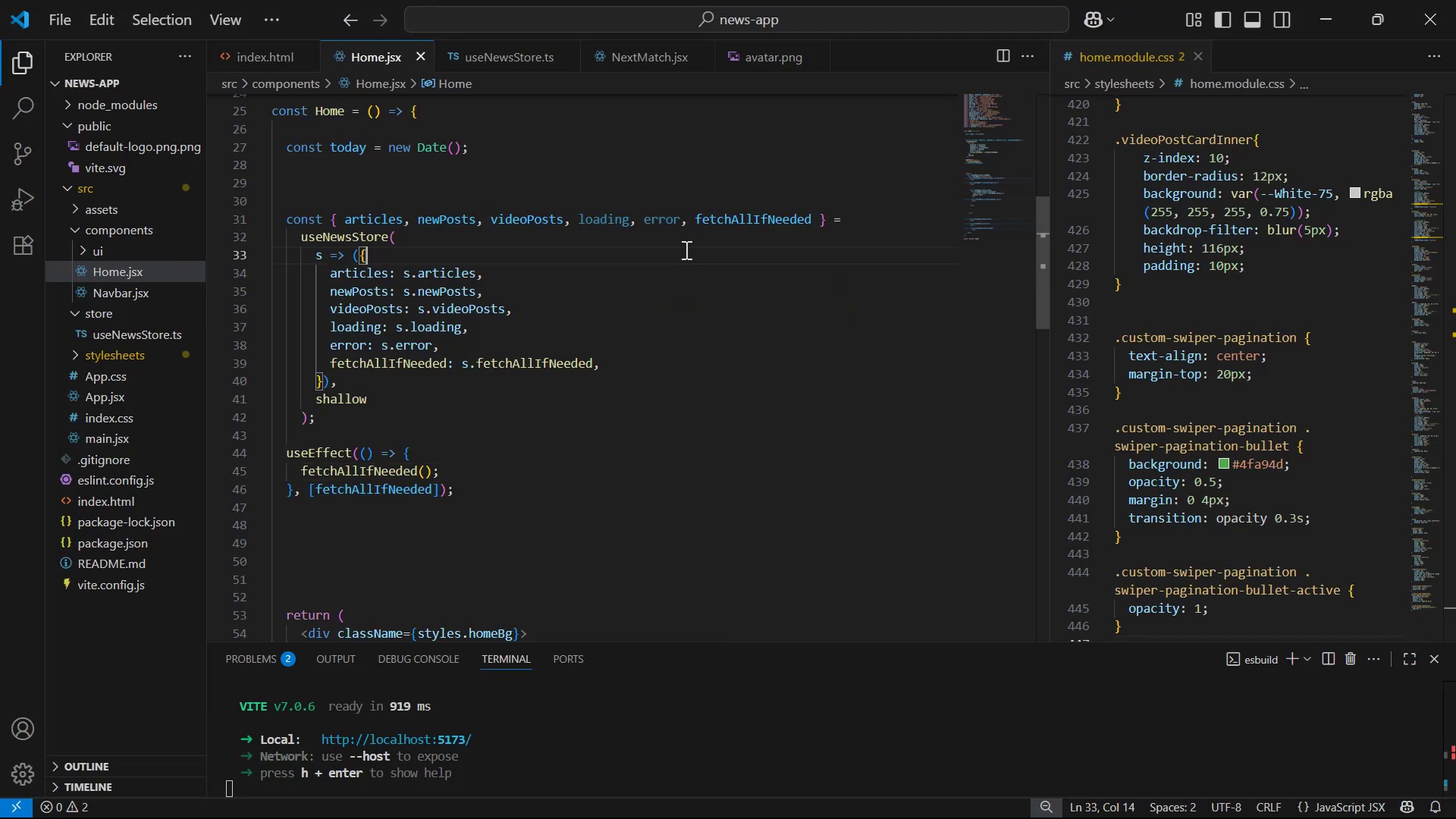 
key(Control+Z)
 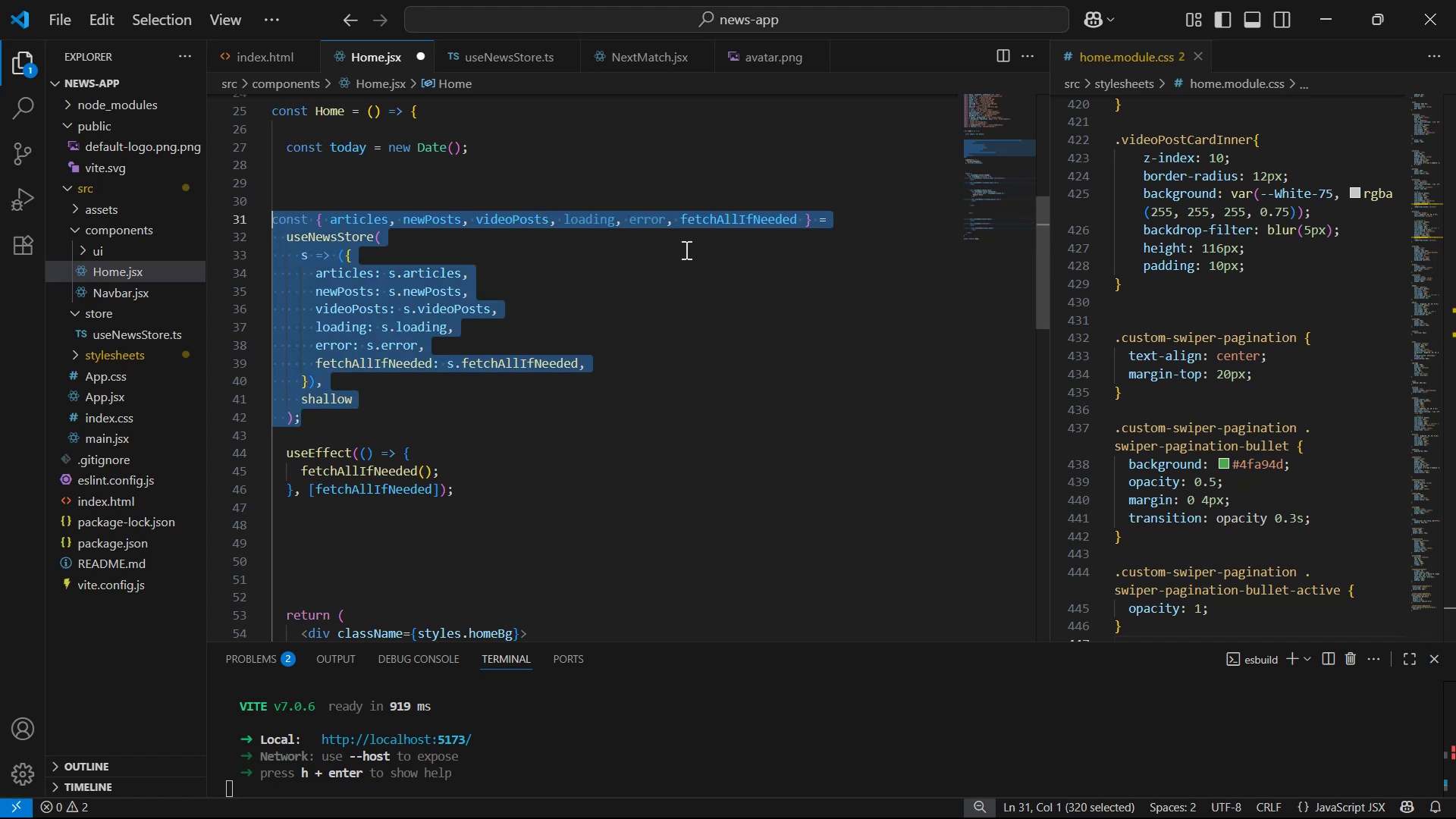 
key(Control+Z)
 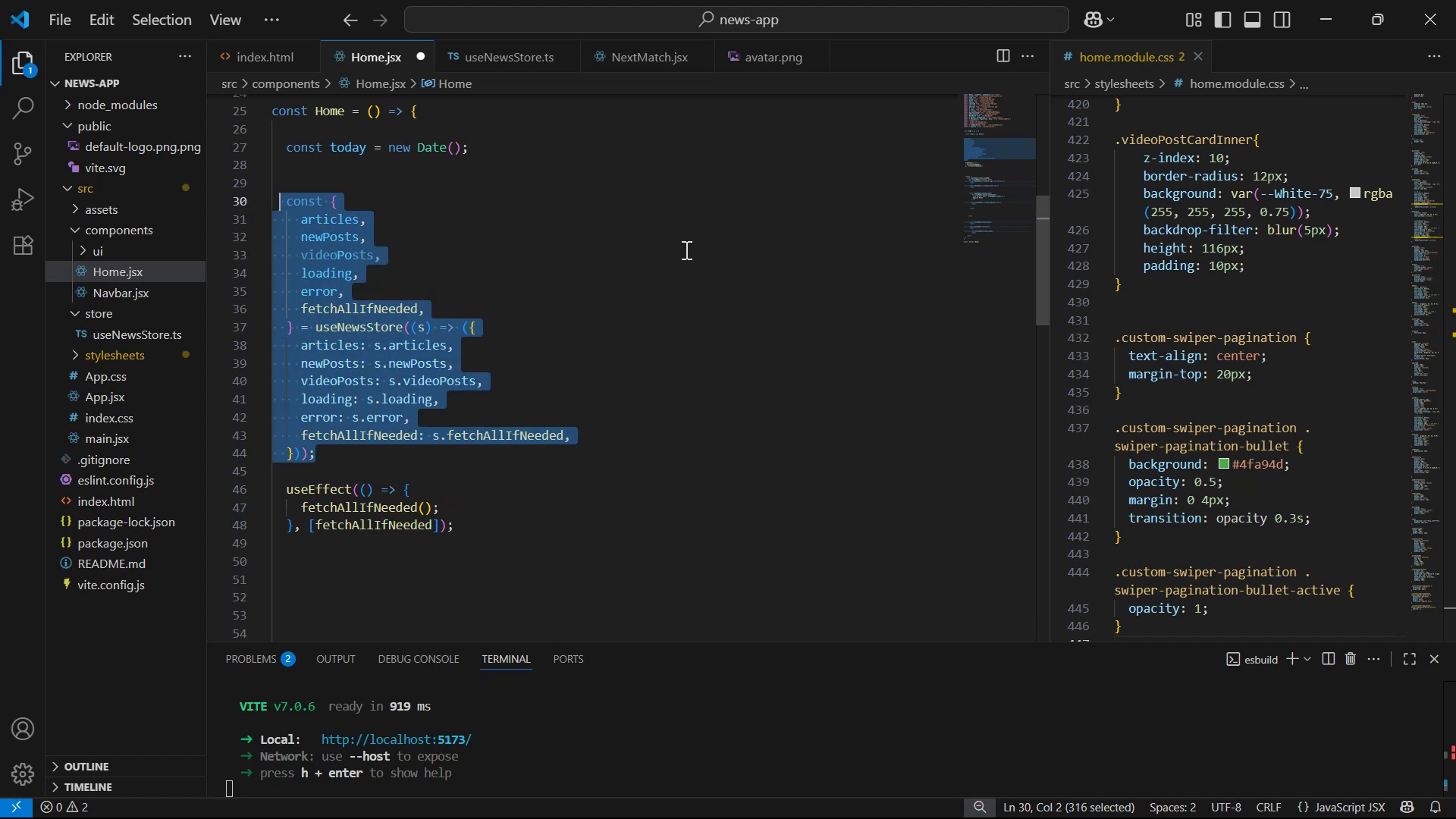 
key(Control+Z)
 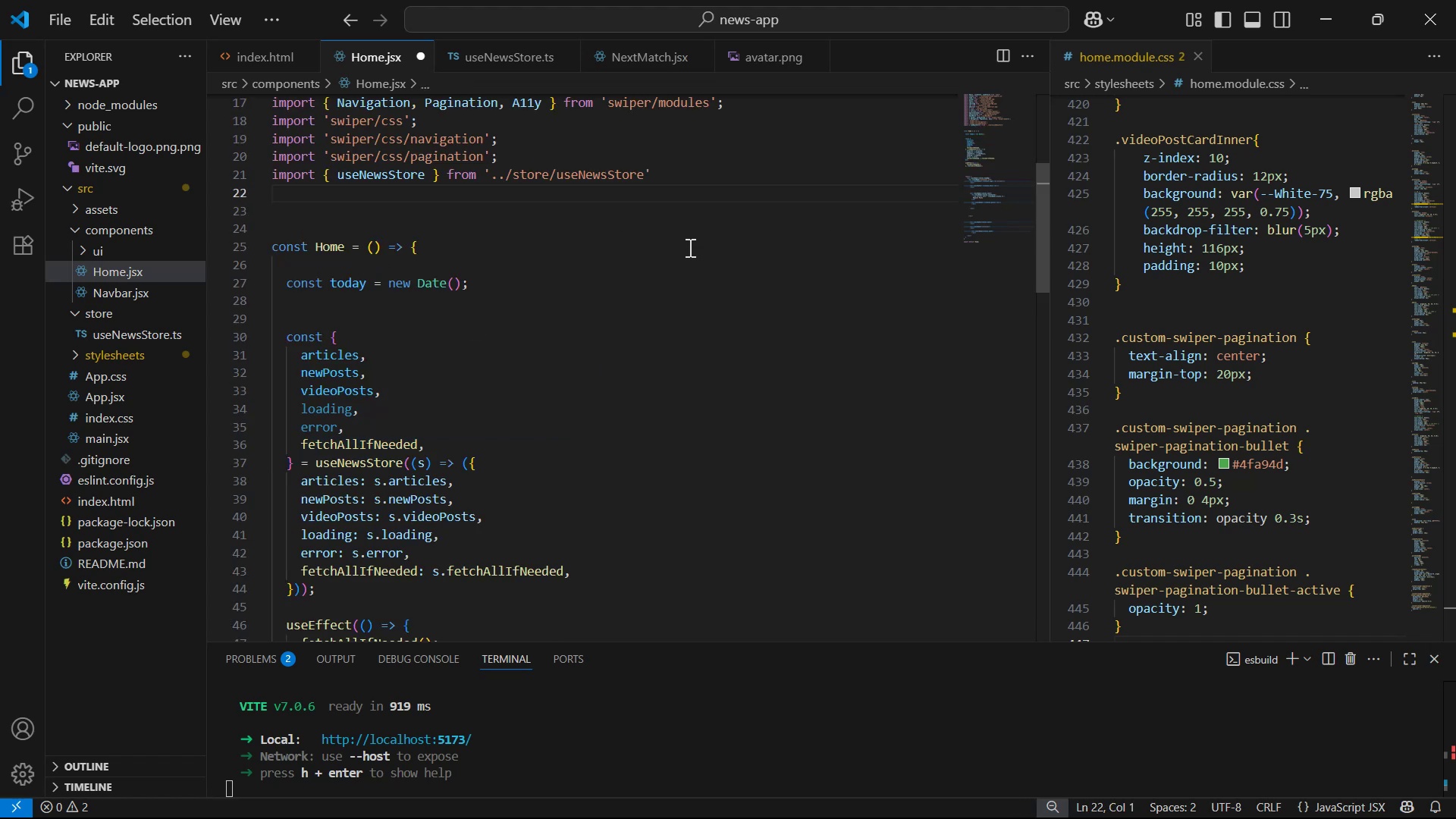 
scroll: coordinate [707, 226], scroll_direction: up, amount: 3.0
 